 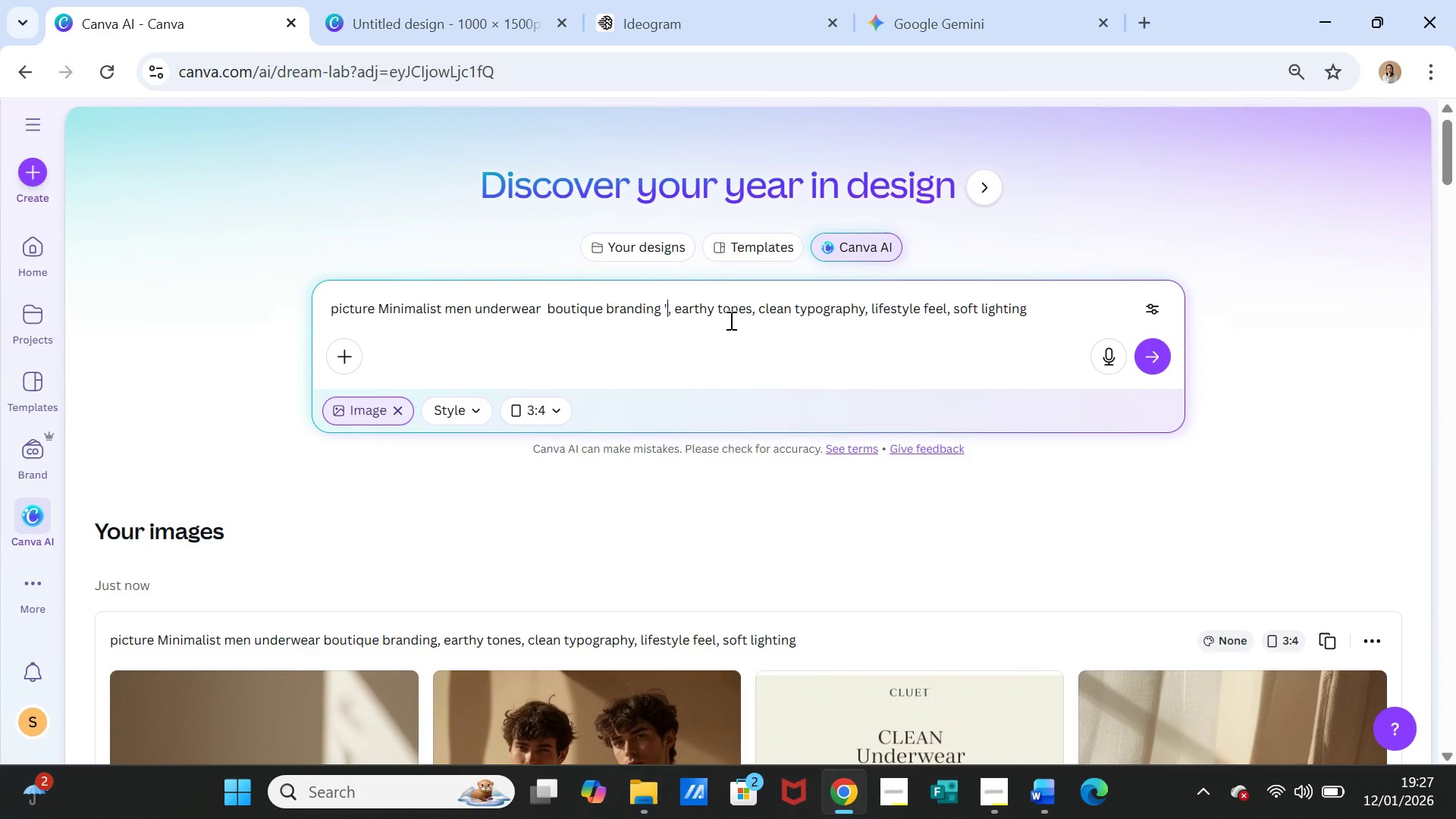 
key(Space)
 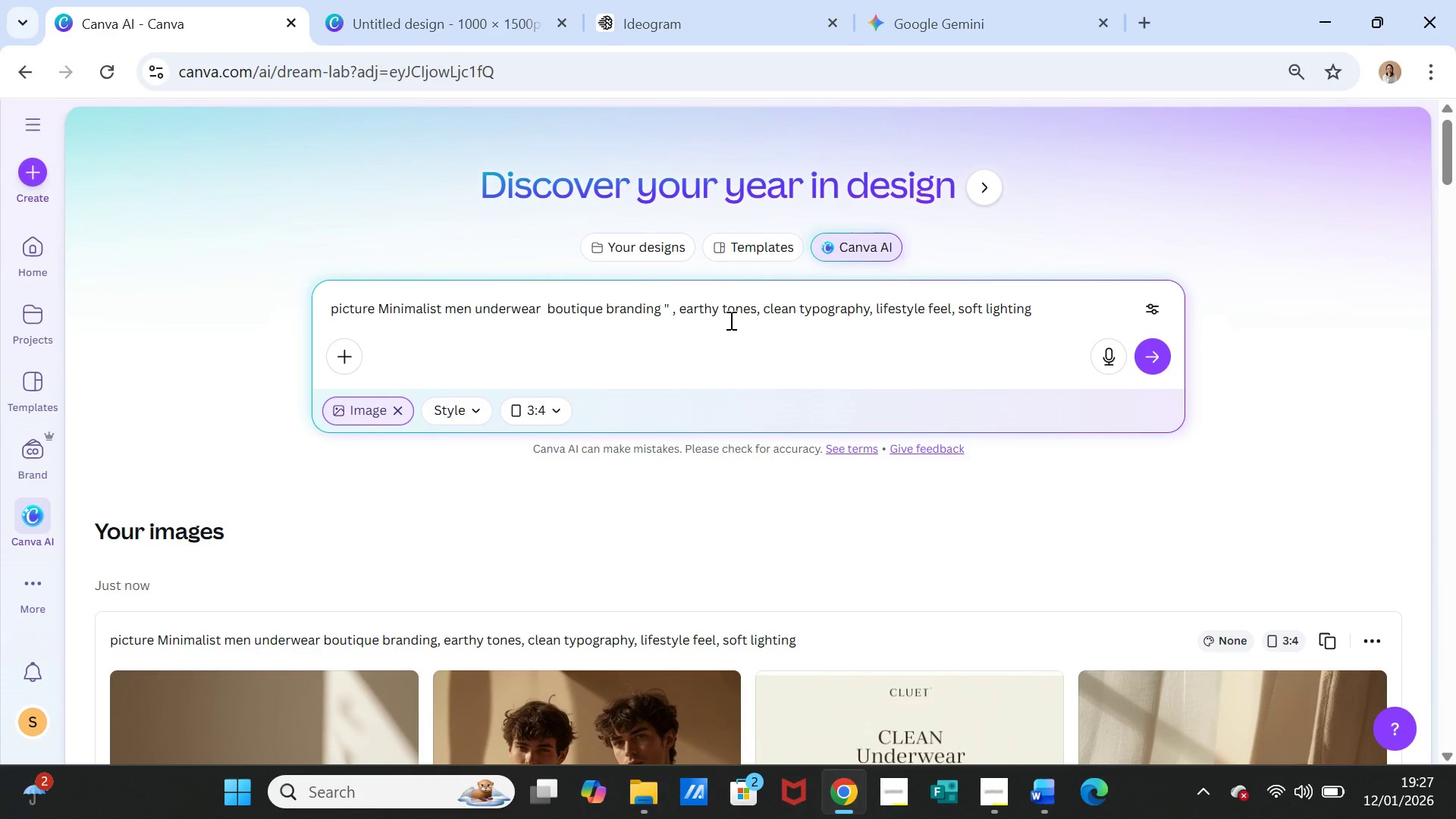 
key(Control+V)
 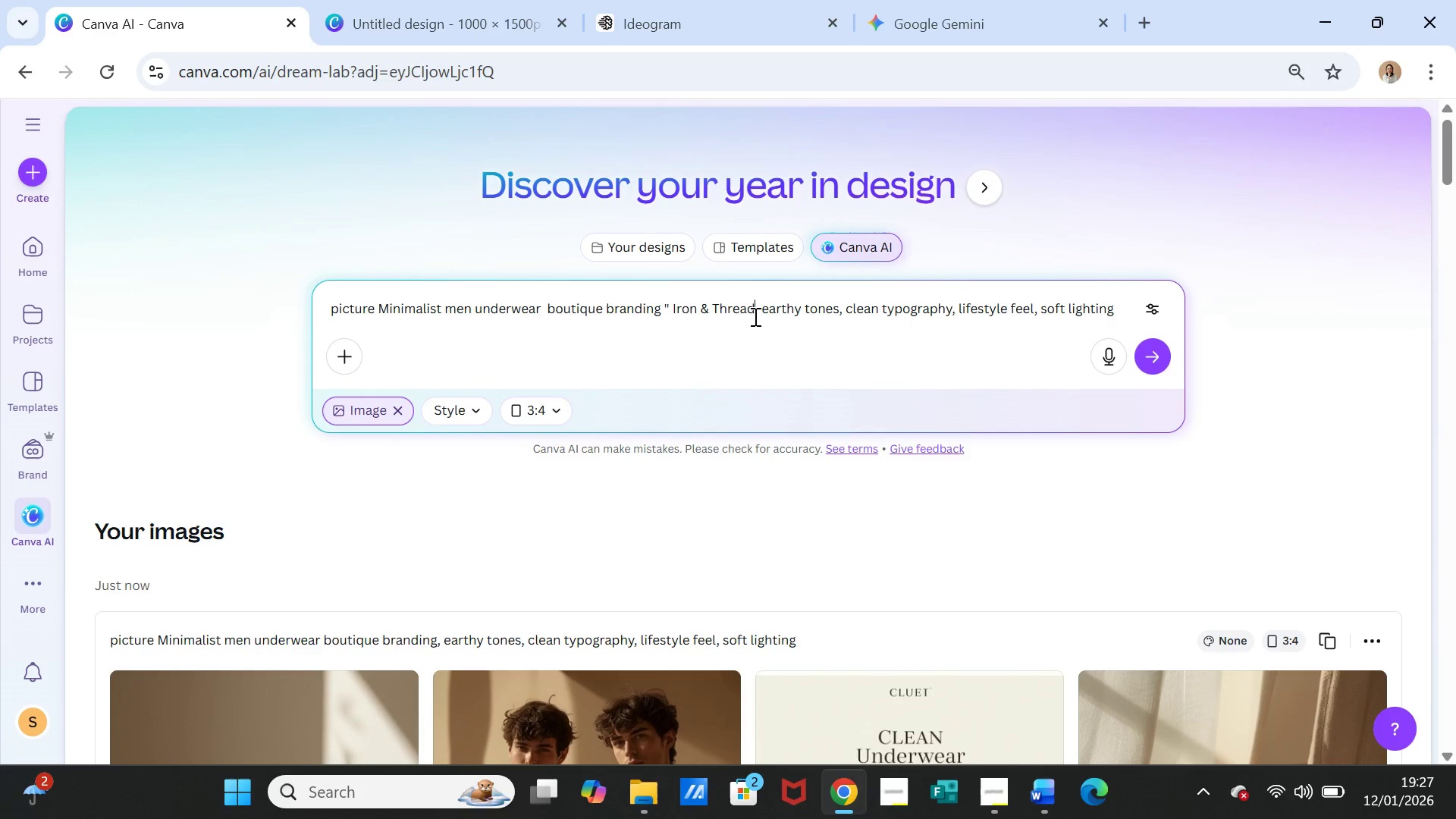 
key(Shift+Quote)
 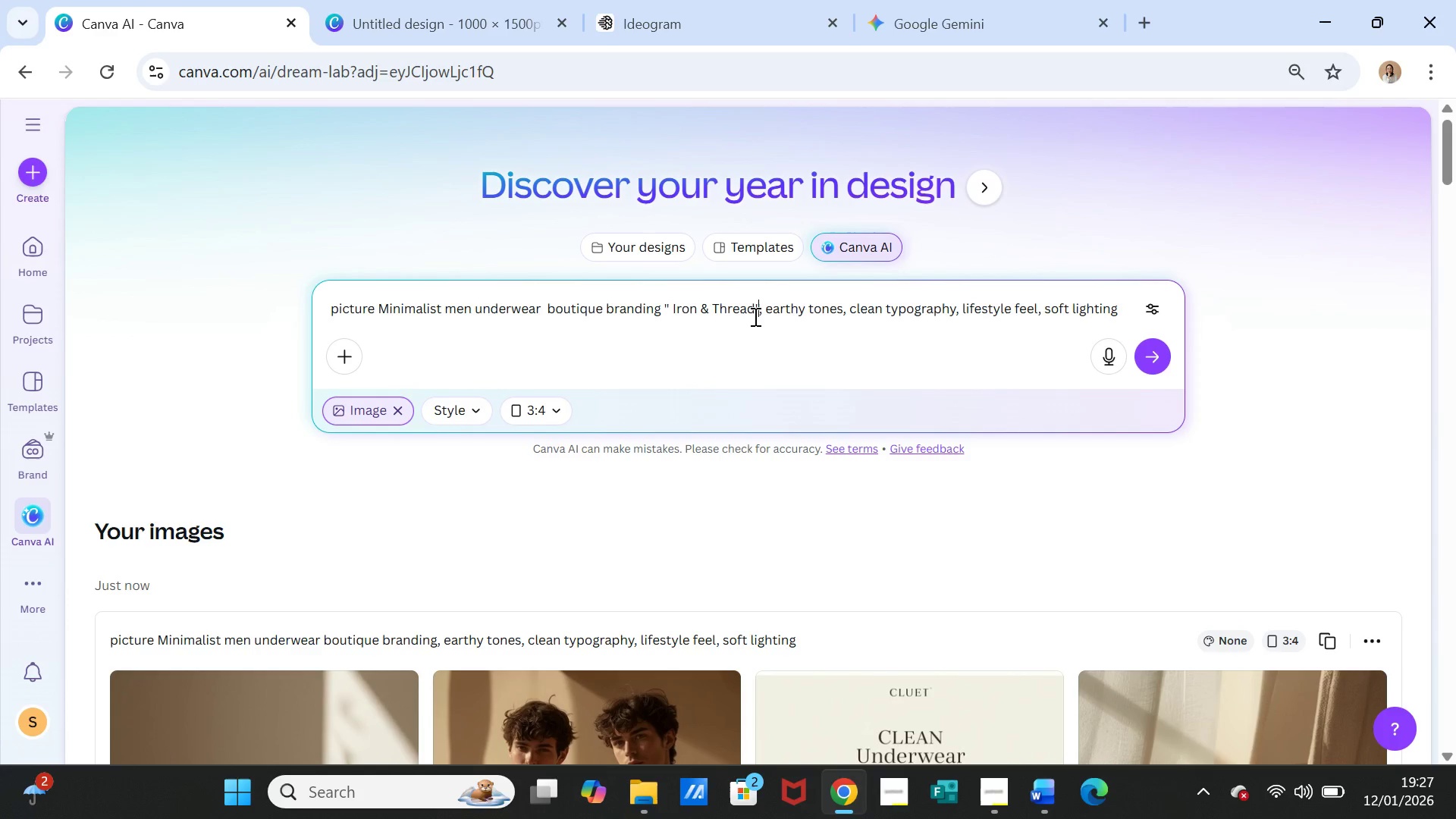 
key(Comma)
 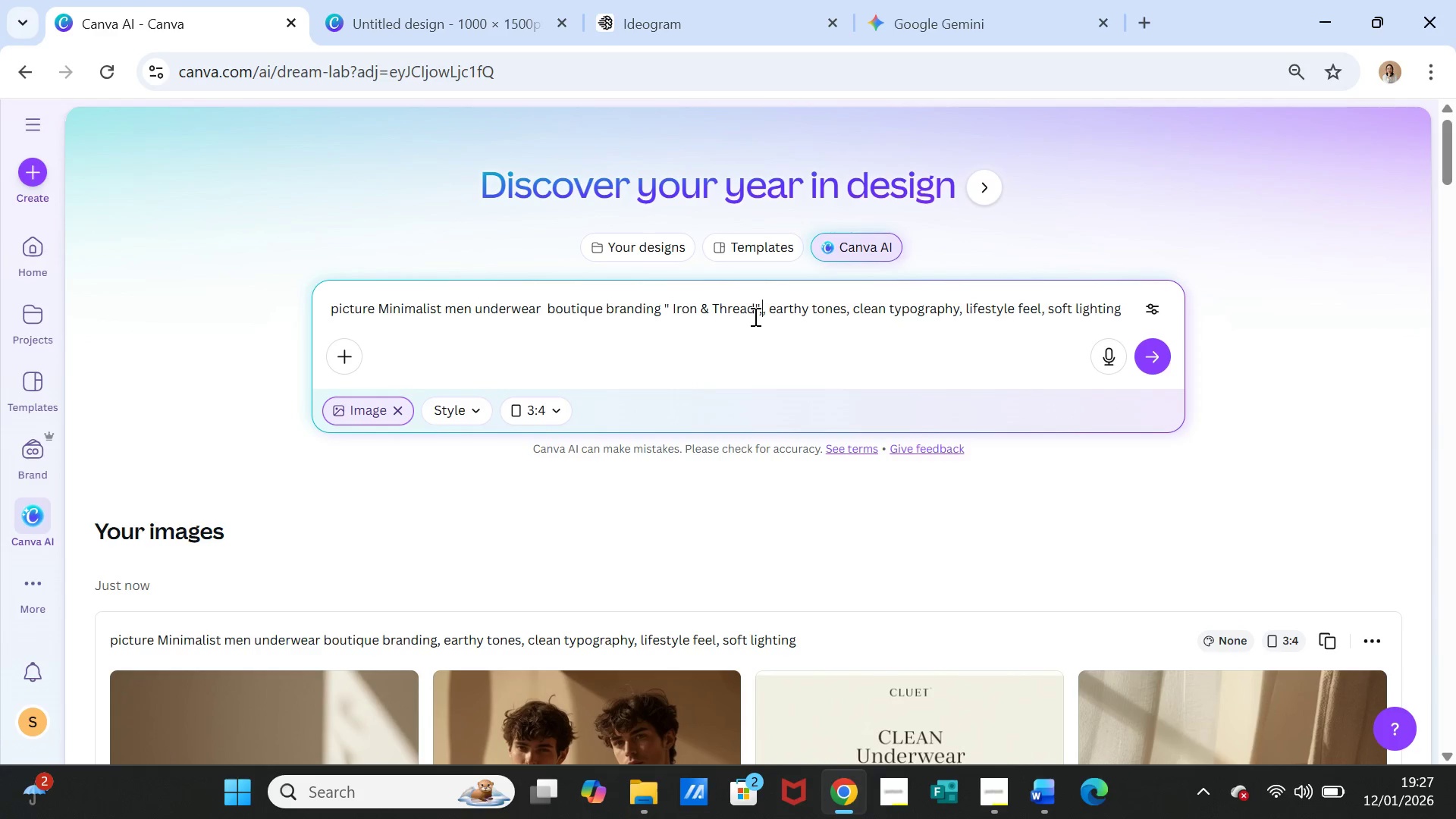 
key(Space)
 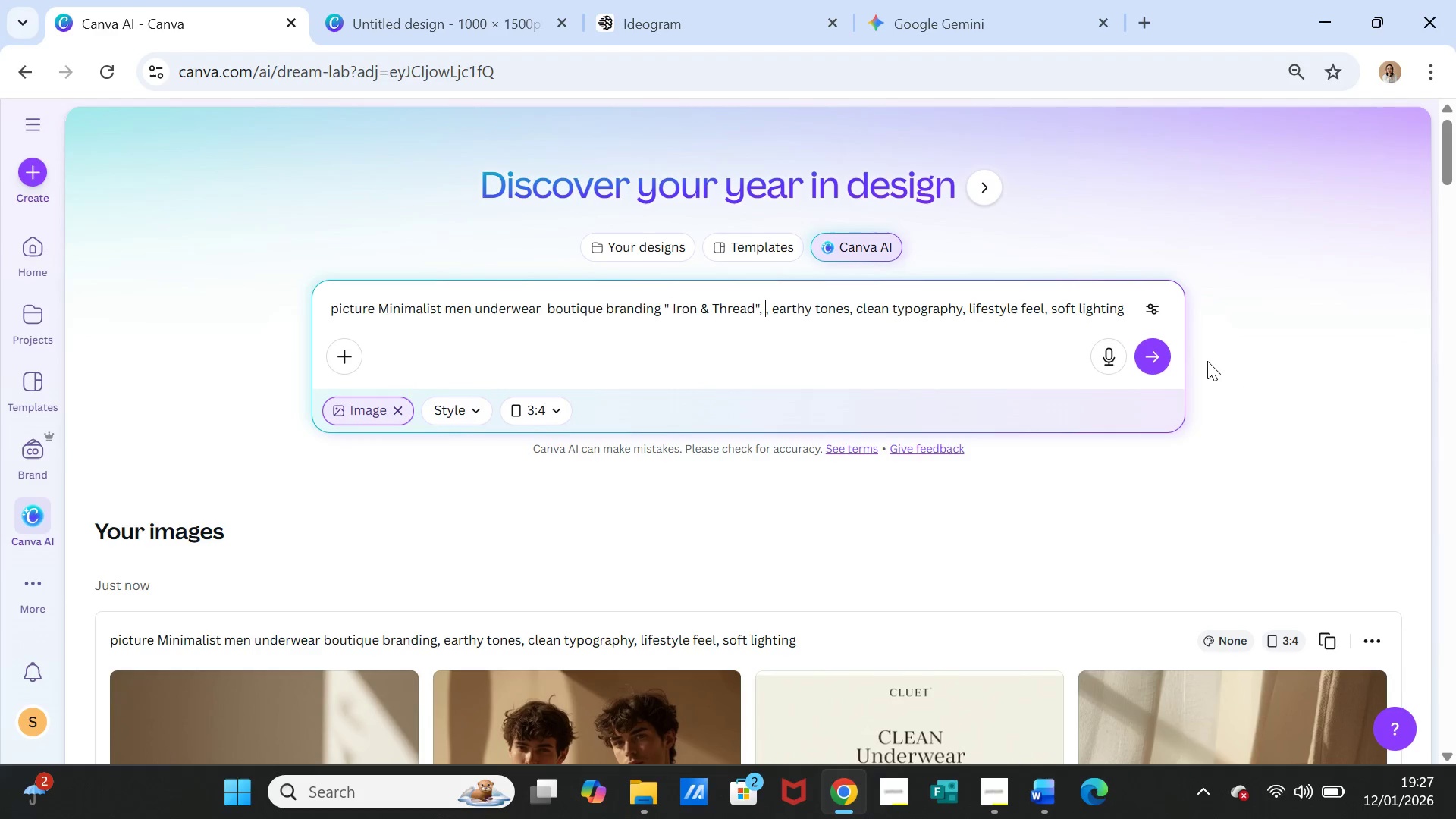 
left_click([1147, 355])
 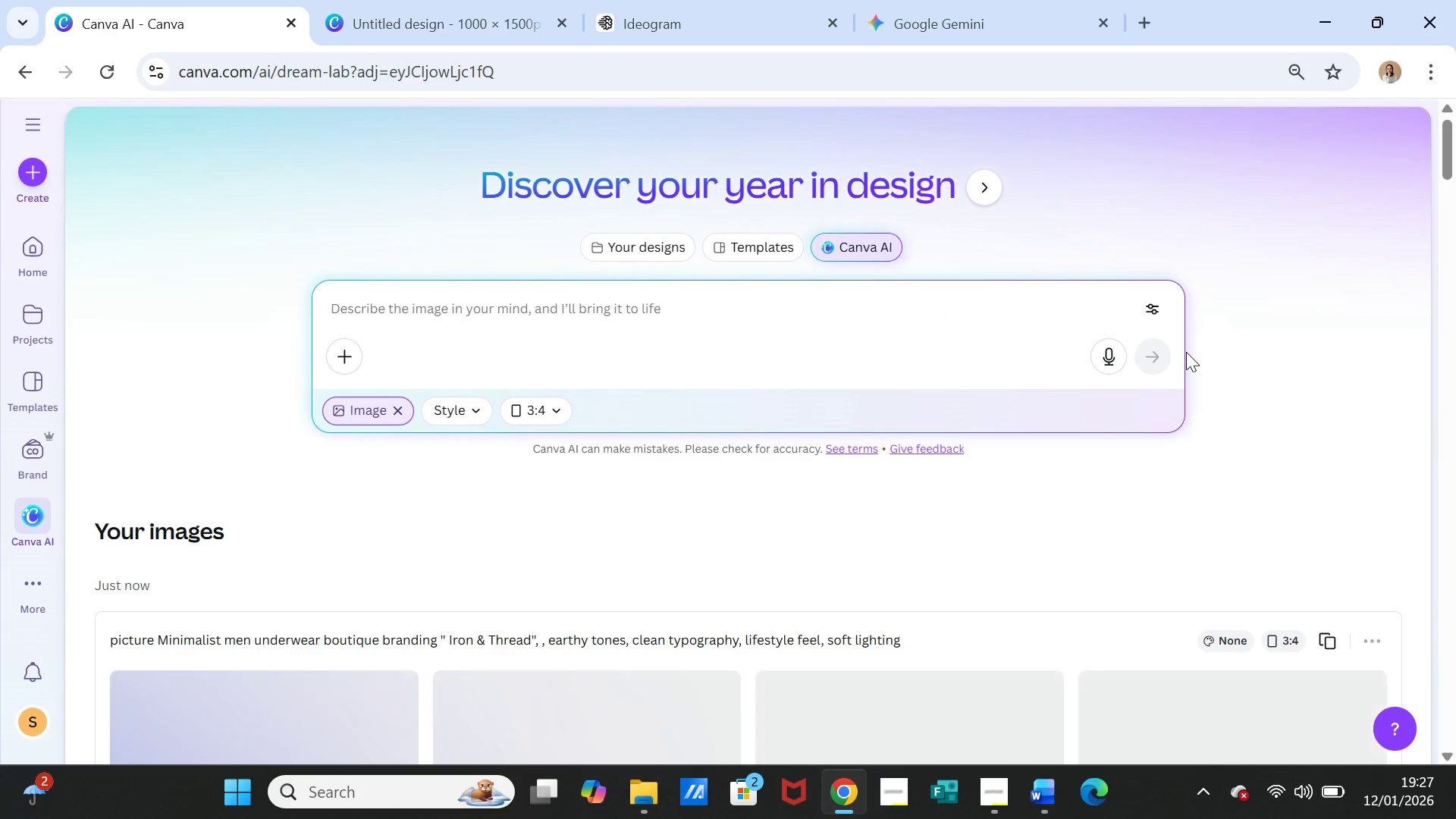 
scroll: coordinate [1189, 352], scroll_direction: down, amount: 1.0
 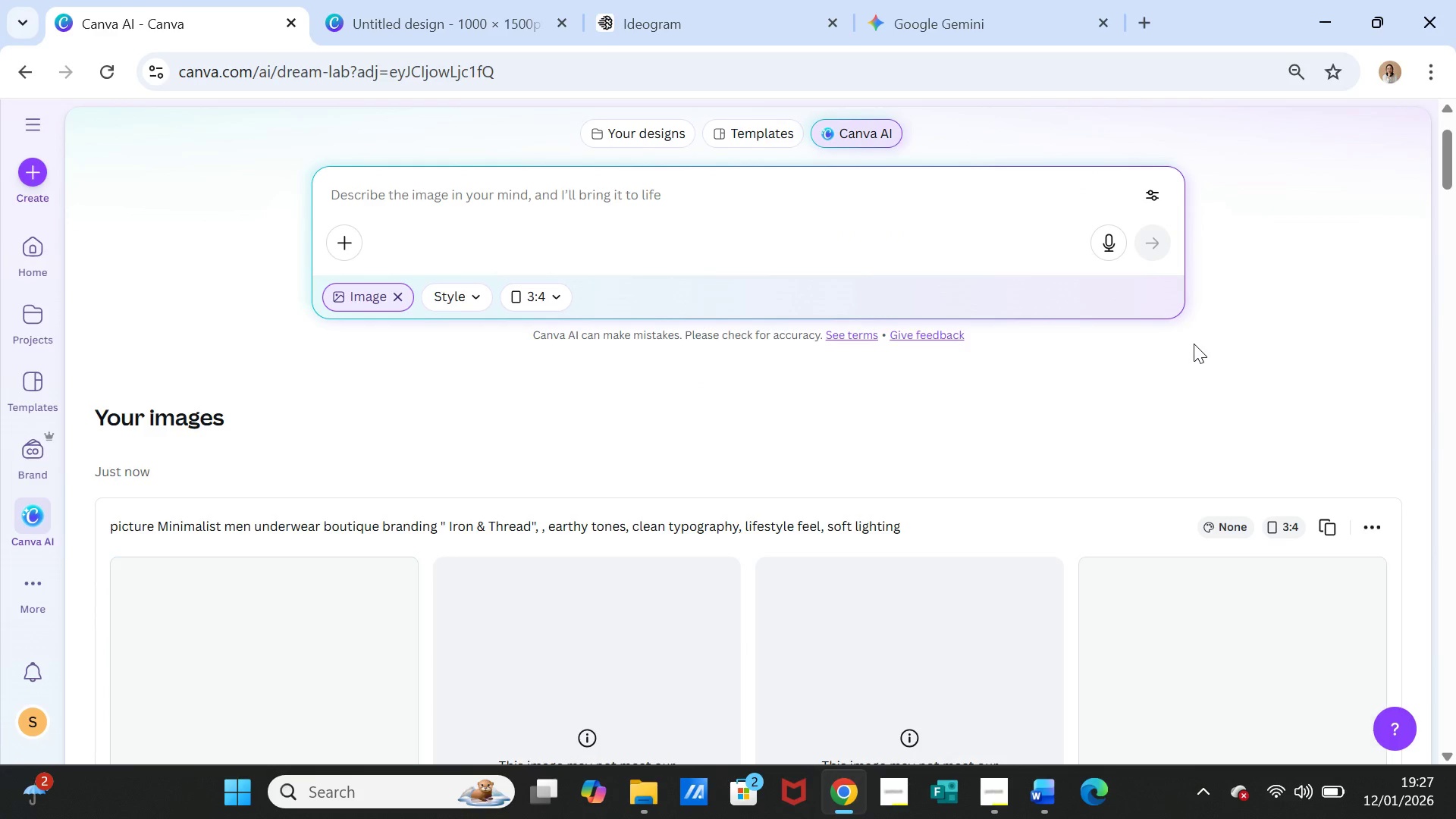 
wait(5.93)
 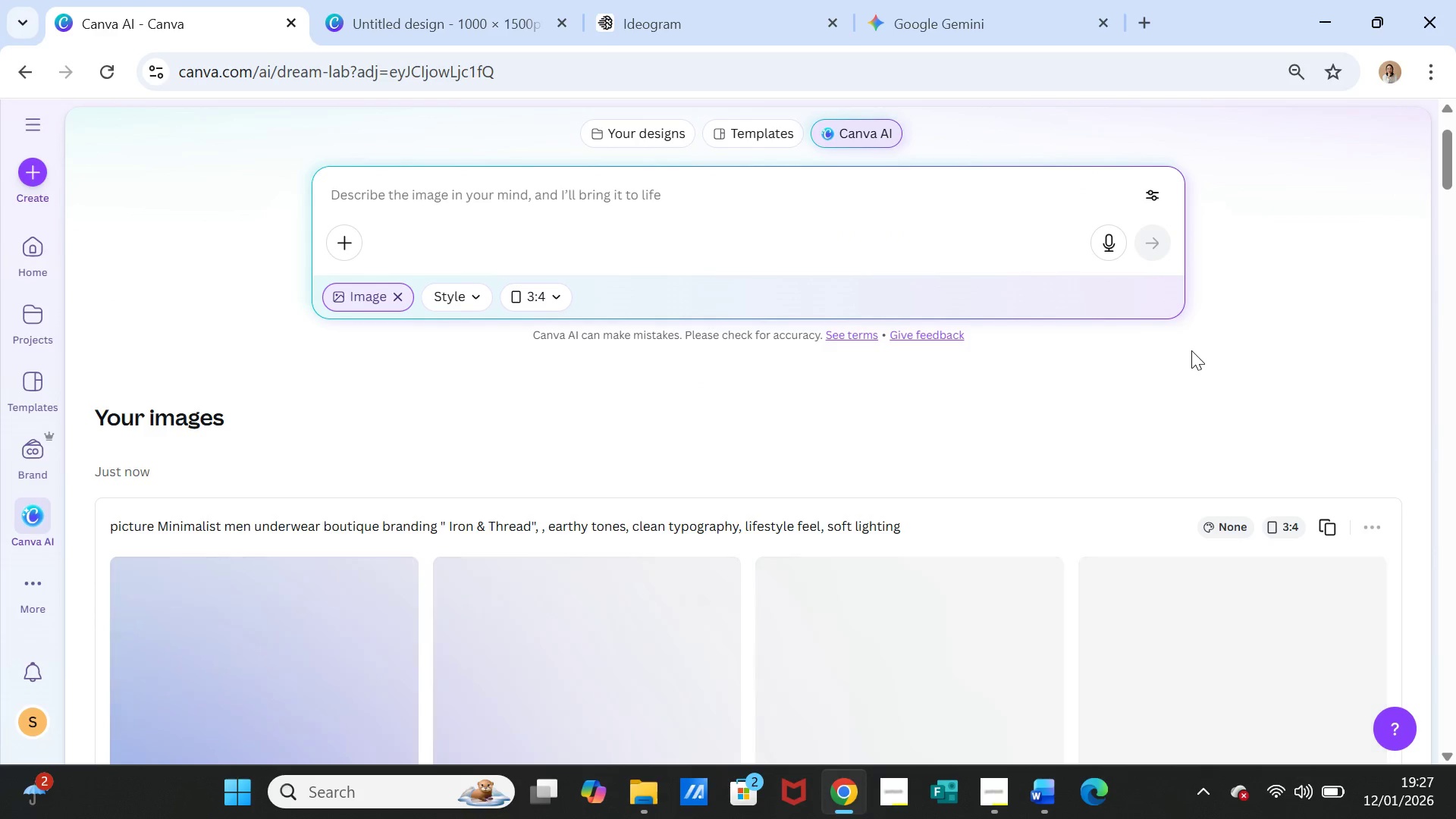 
scroll: coordinate [1053, 333], scroll_direction: down, amount: 6.0
 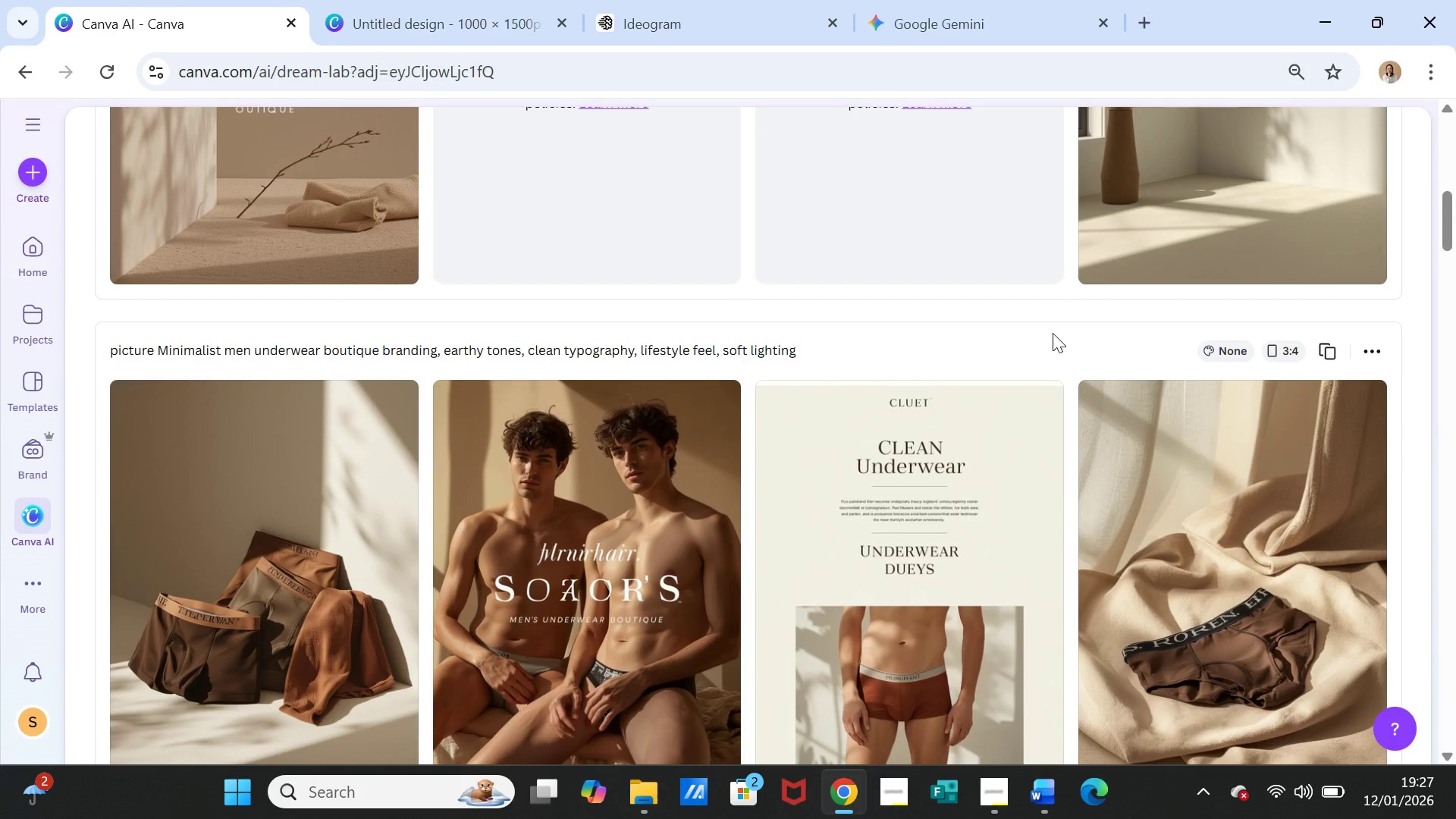 
scroll: coordinate [1053, 333], scroll_direction: up, amount: 5.0
 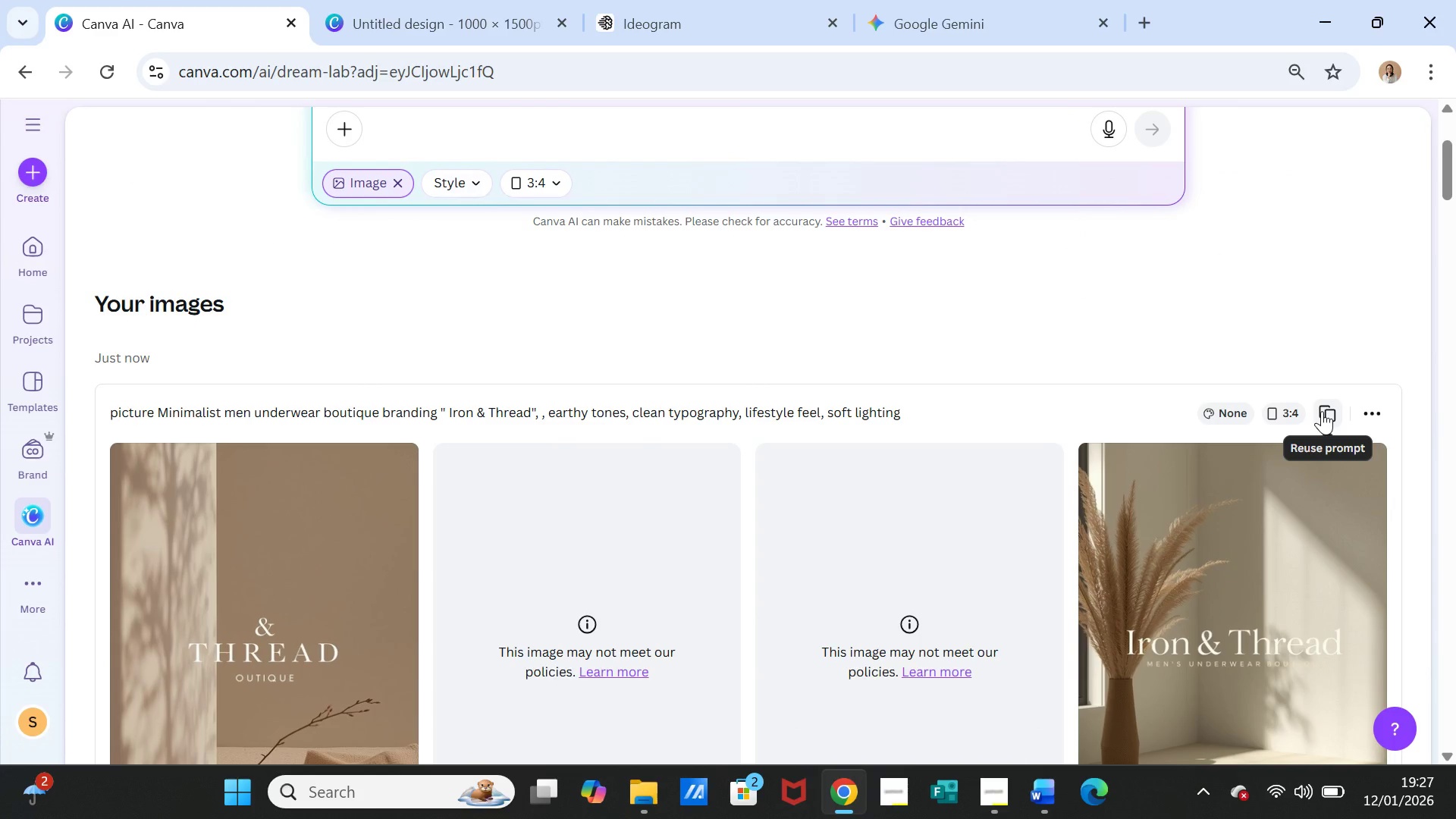 
left_click([1322, 411])
 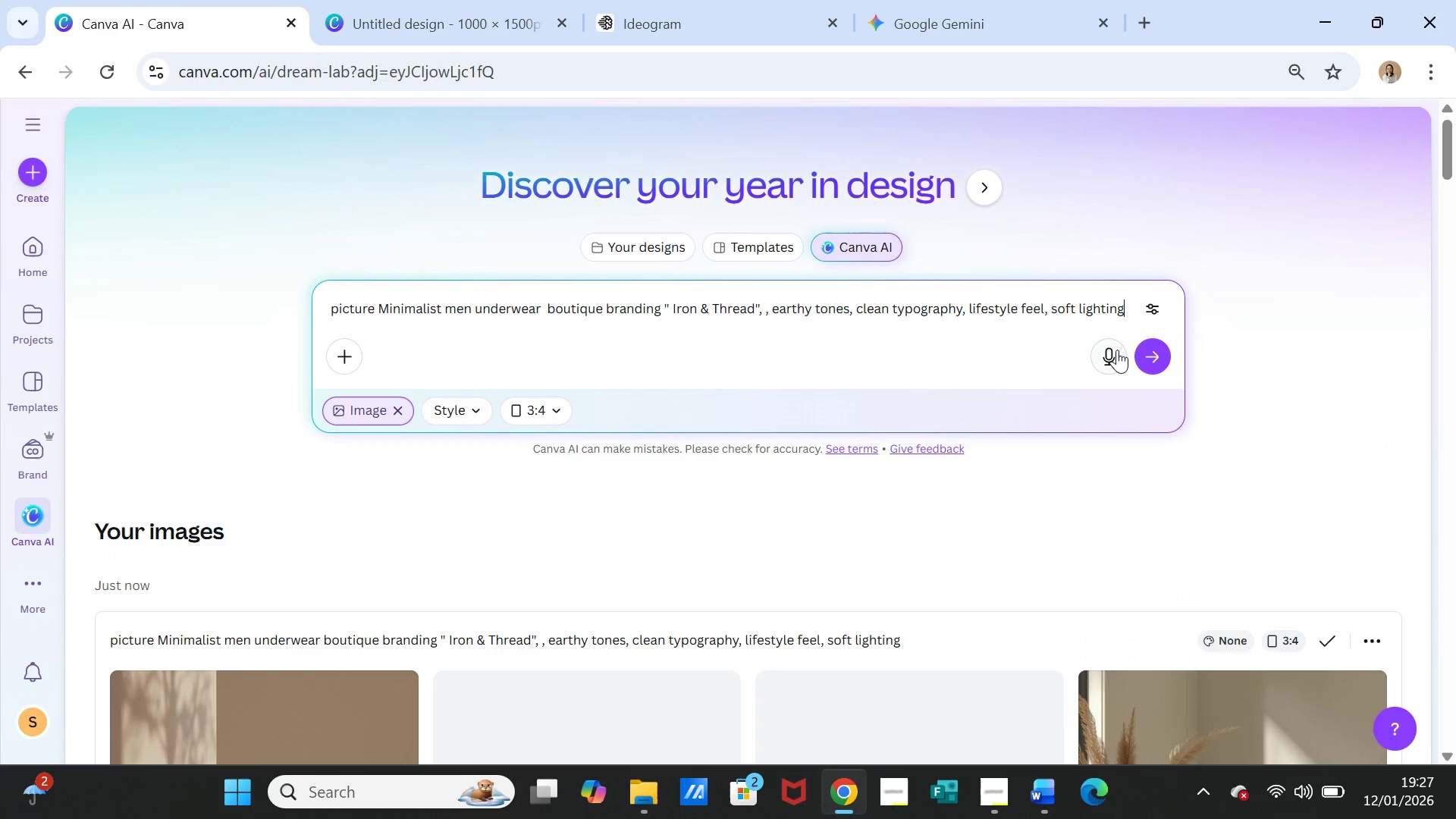 
left_click([1163, 353])
 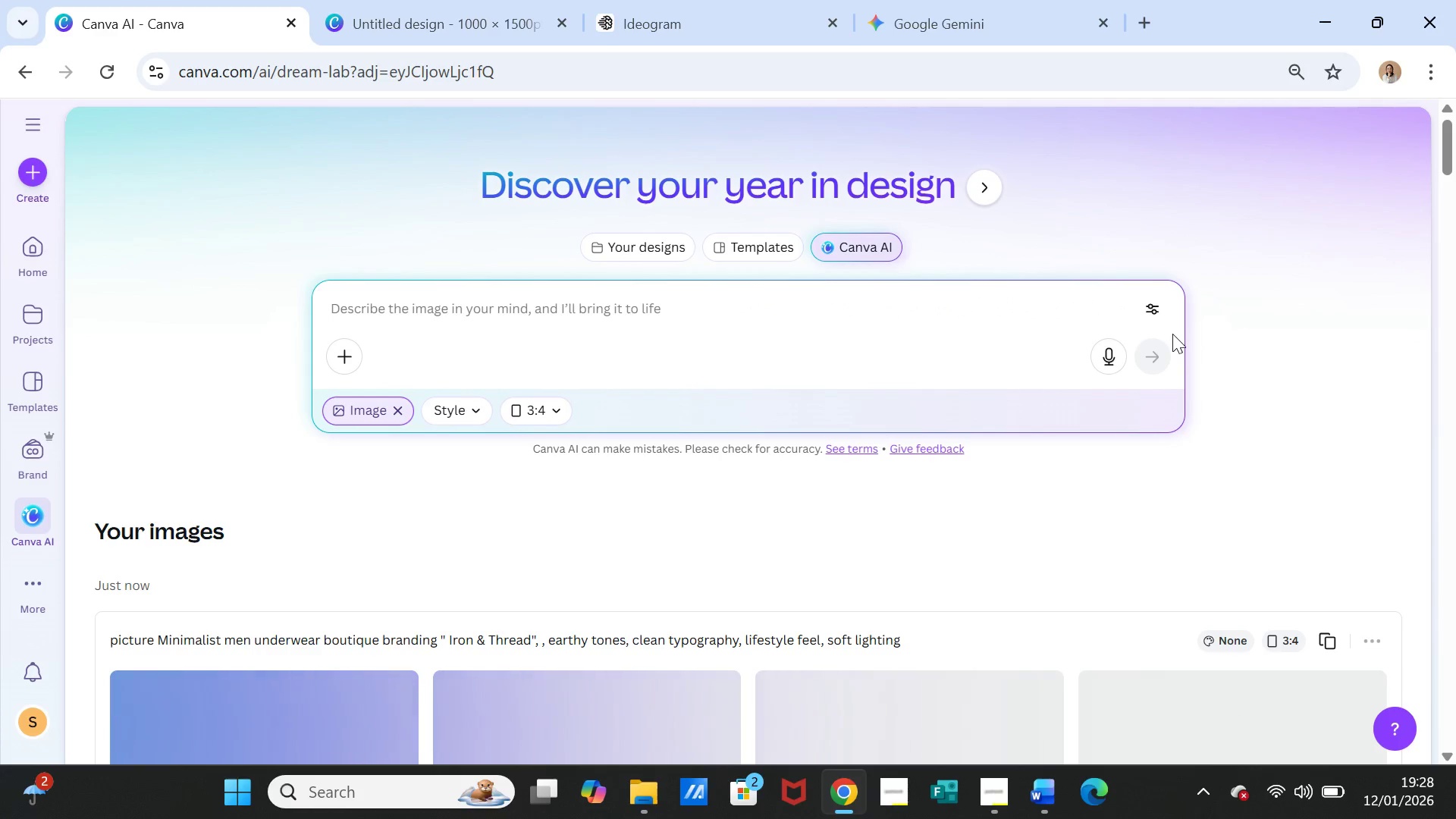 
scroll: coordinate [1107, 372], scroll_direction: down, amount: 2.0
 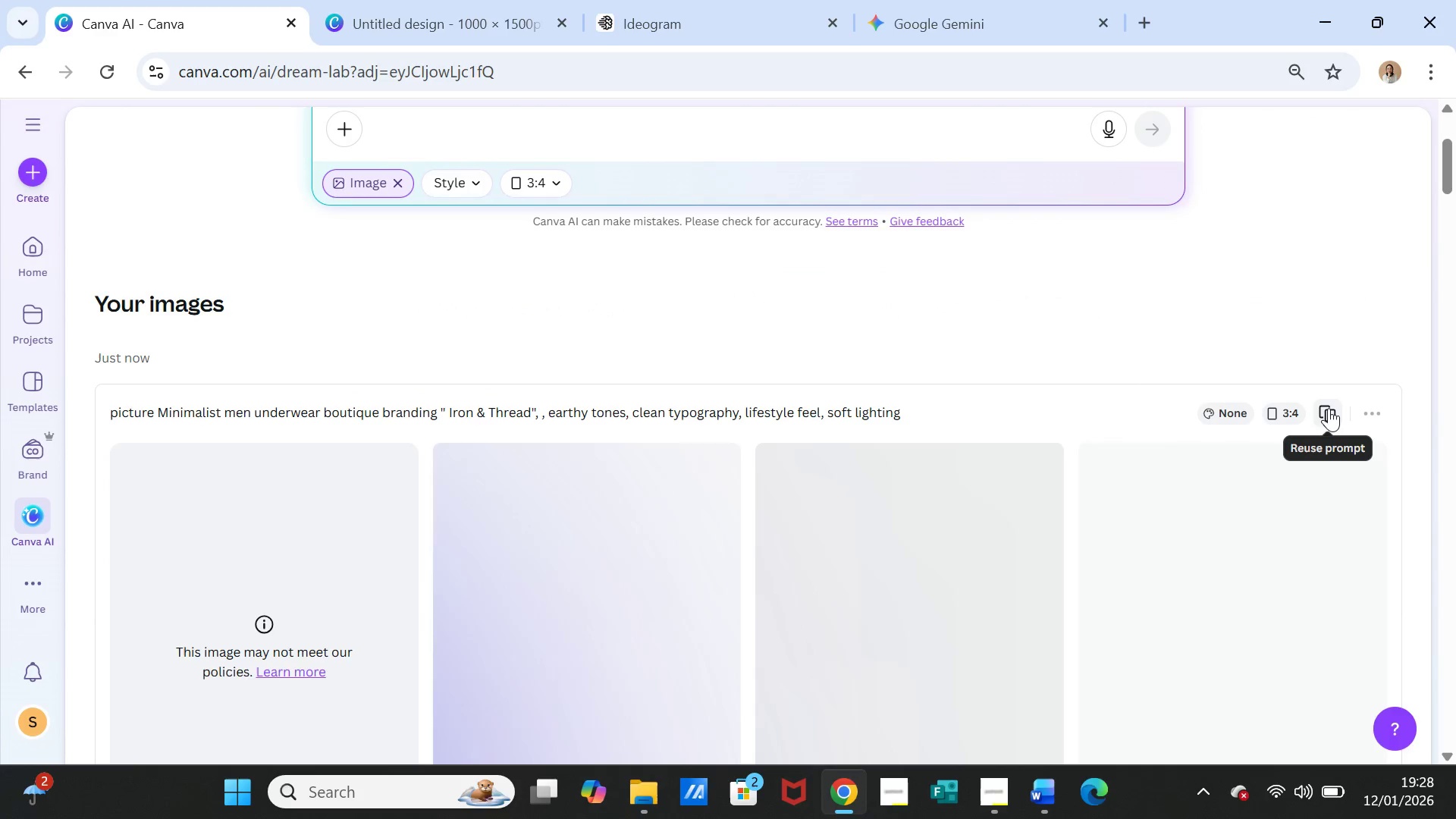 
wait(6.64)
 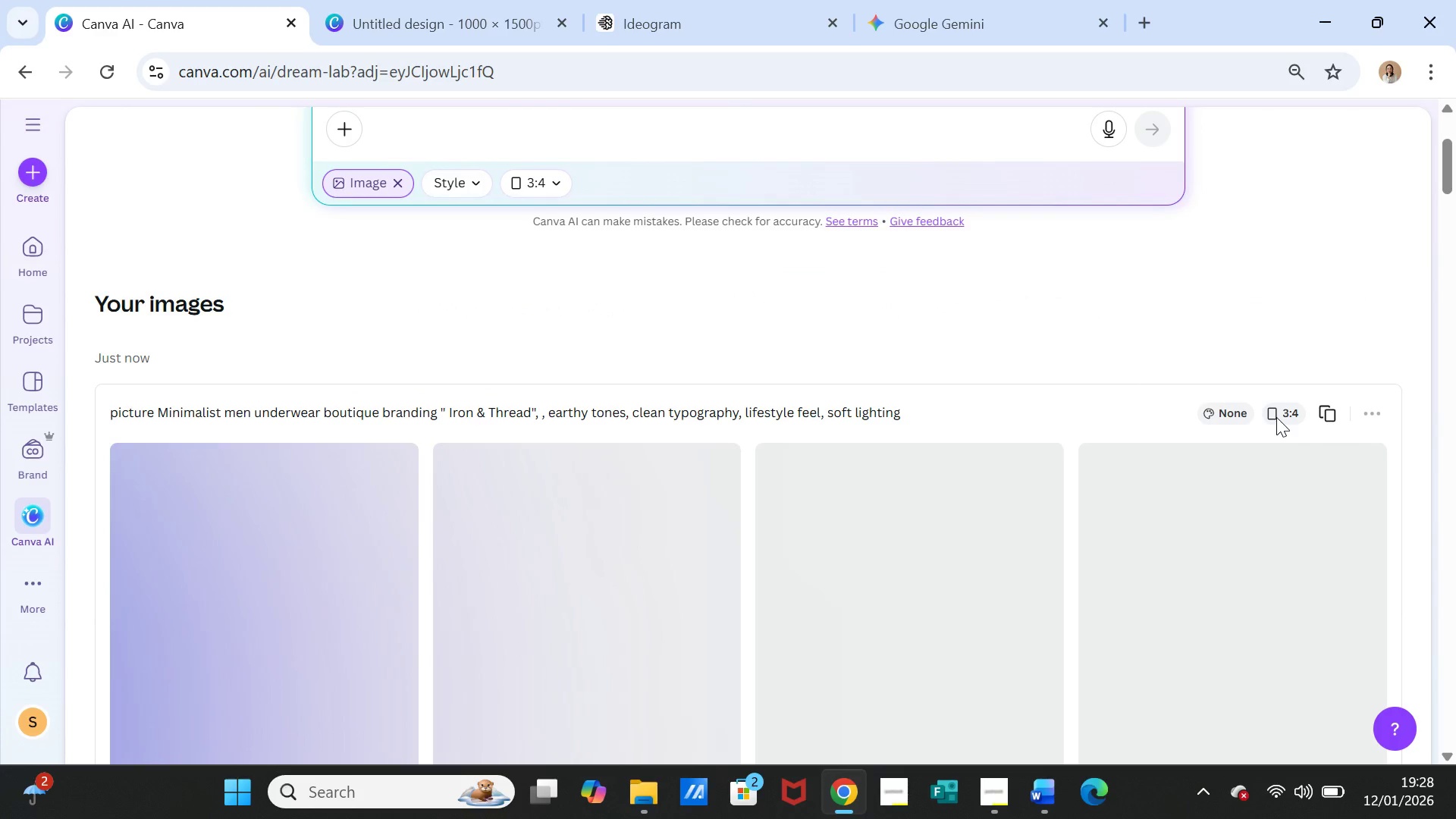 
left_click([1329, 408])
 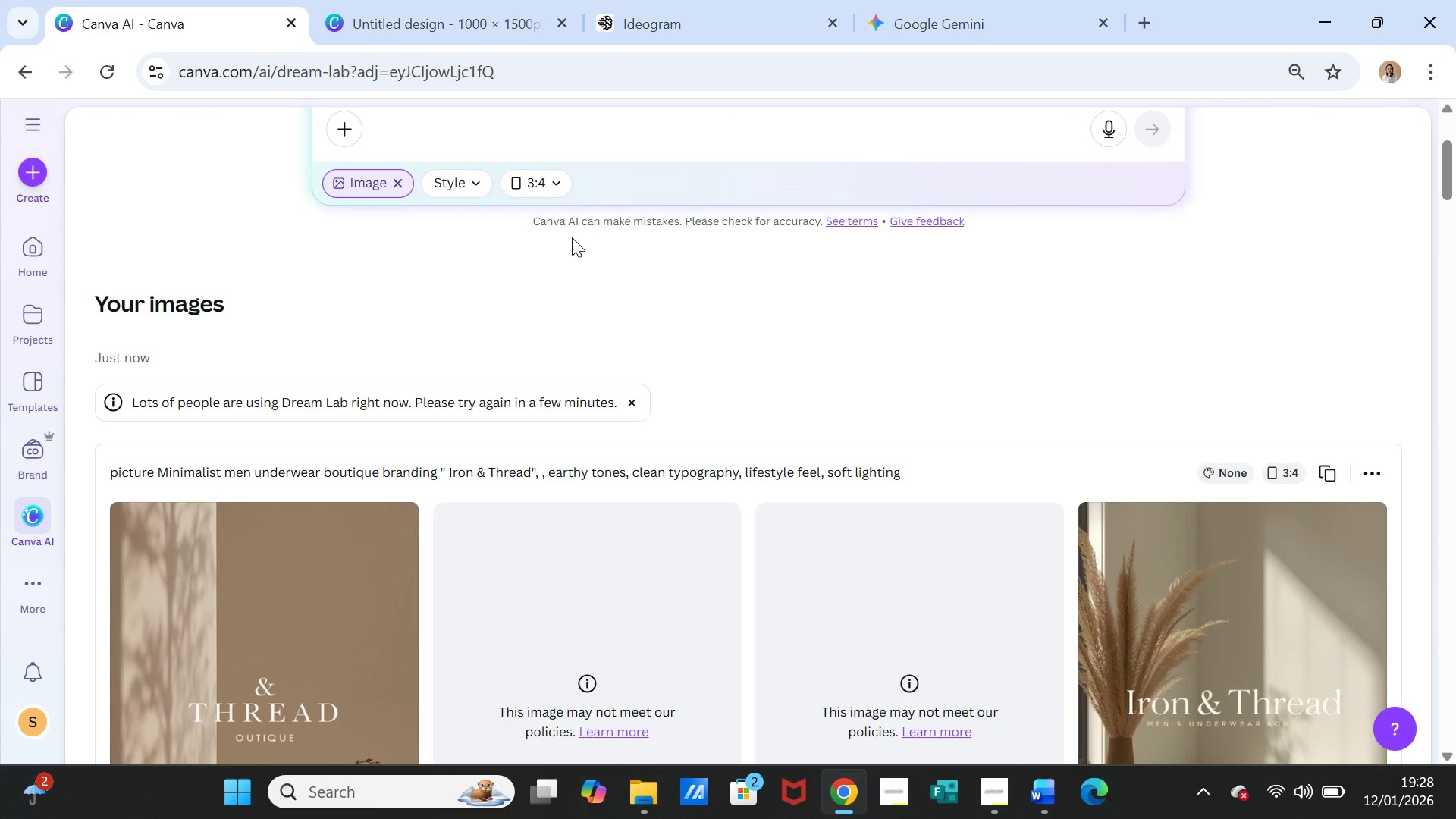 
scroll: coordinate [446, 231], scroll_direction: up, amount: 3.0
 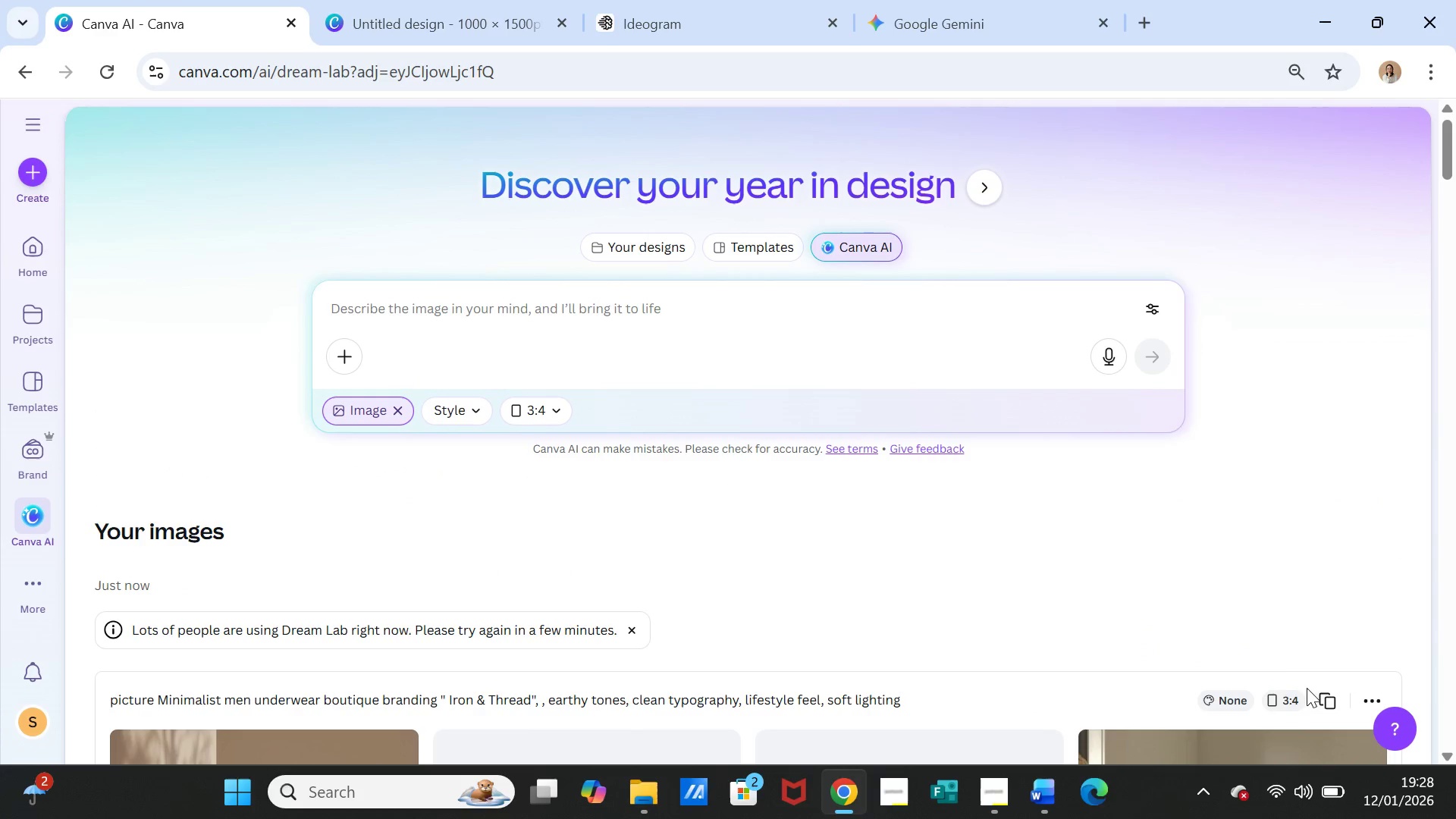 
left_click([1329, 698])
 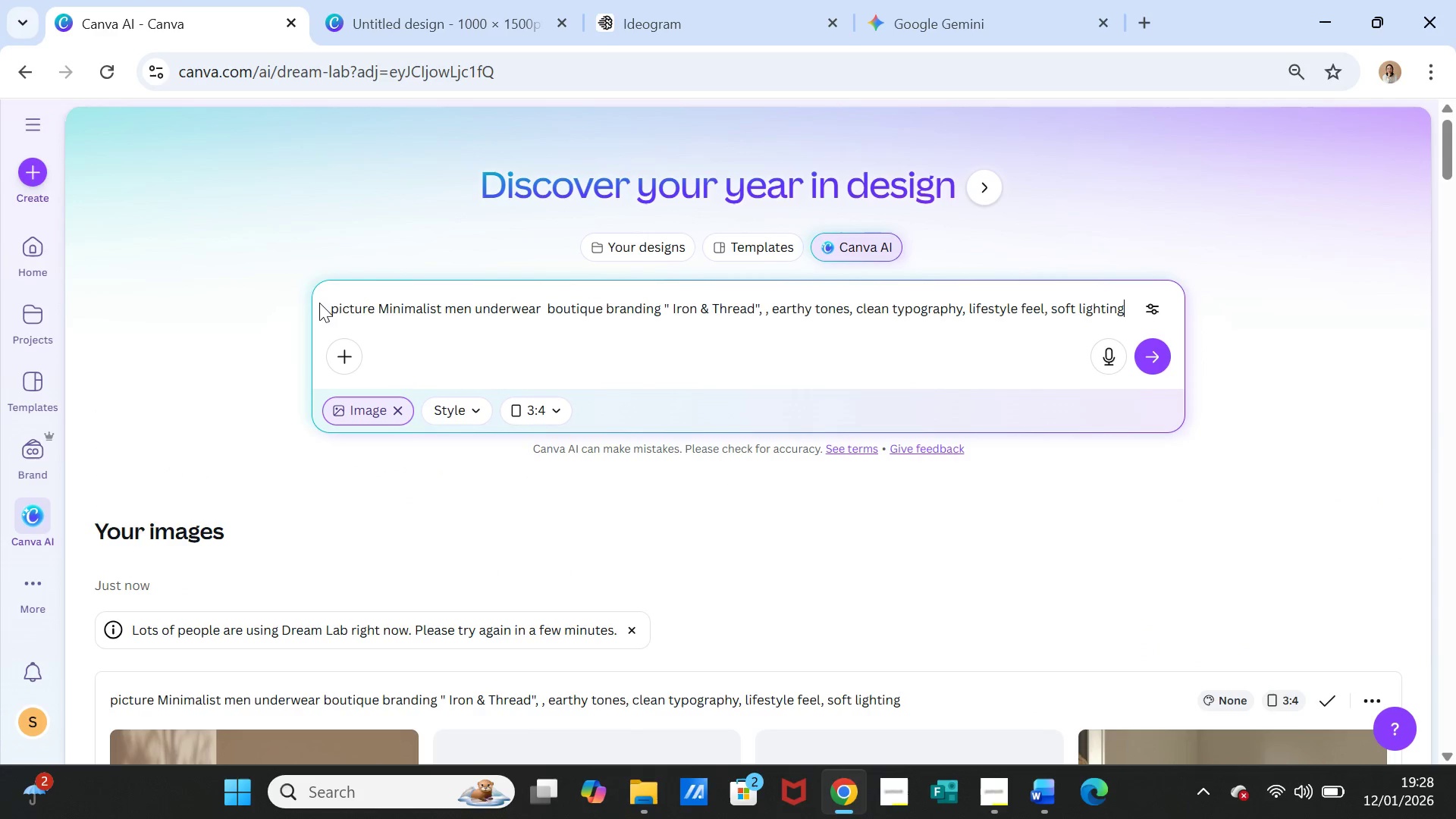 
left_click_drag(start_coordinate=[326, 308], to_coordinate=[921, 302])
 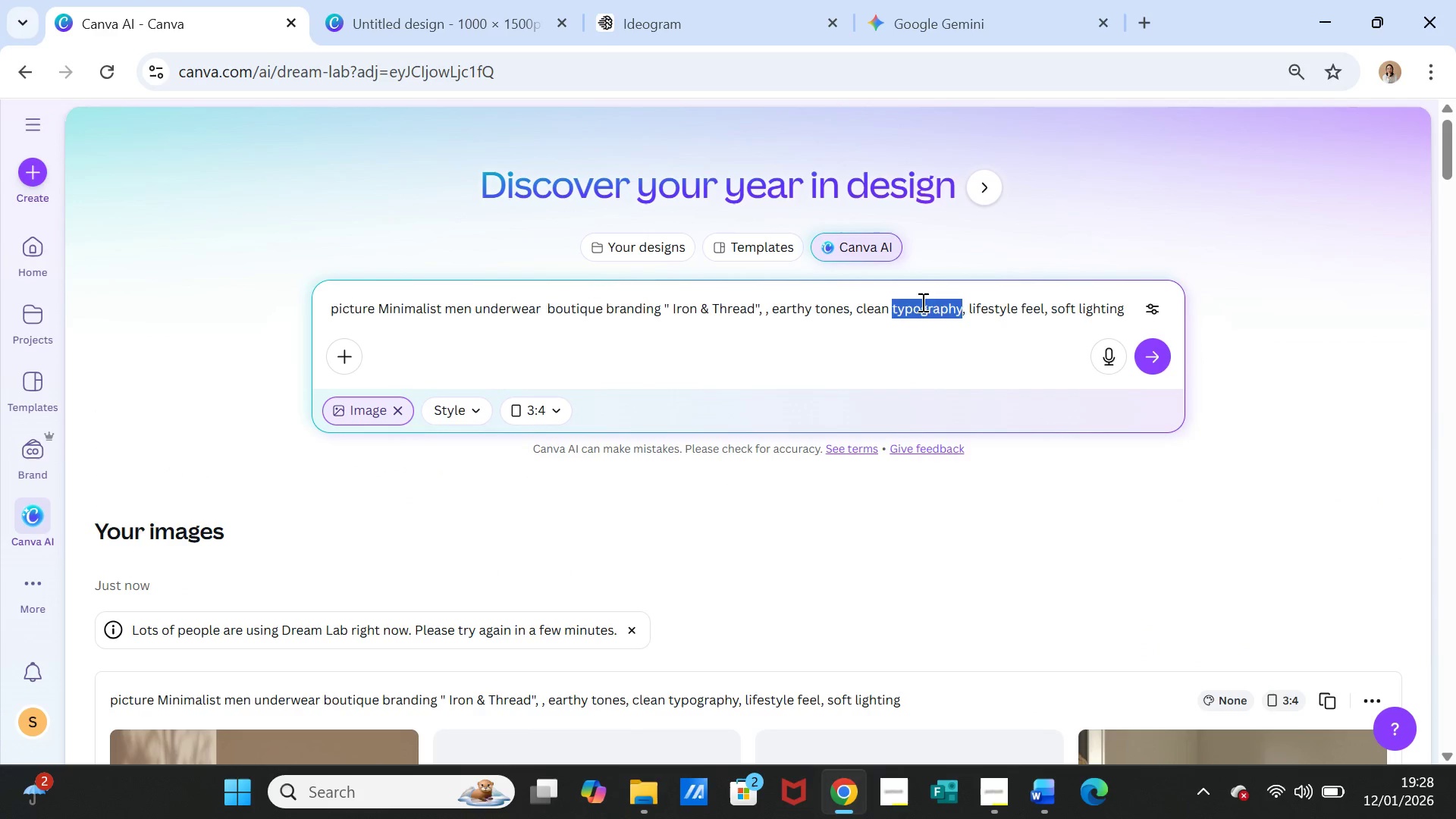 
double_click([921, 302])
 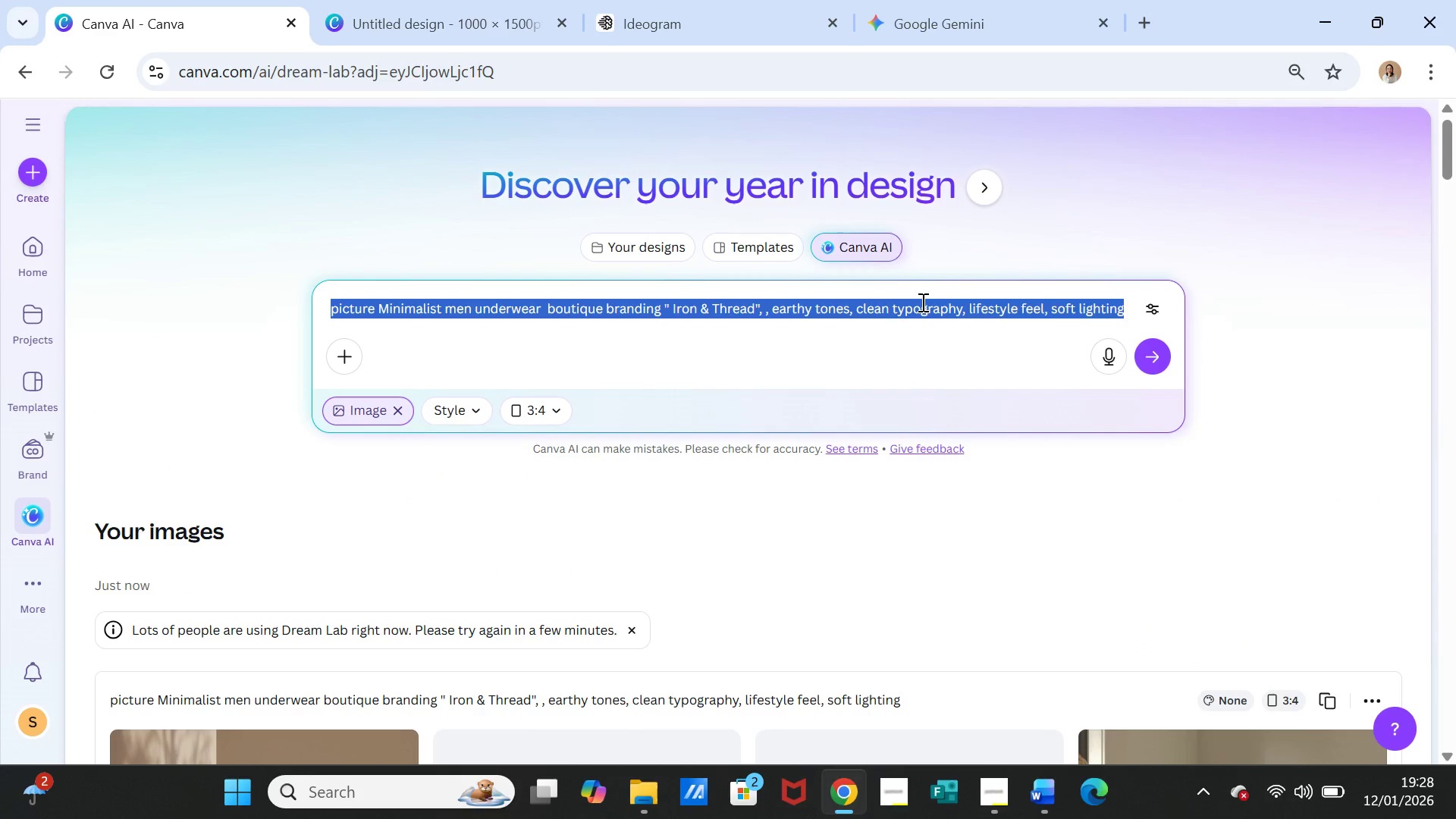 
triple_click([921, 302])
 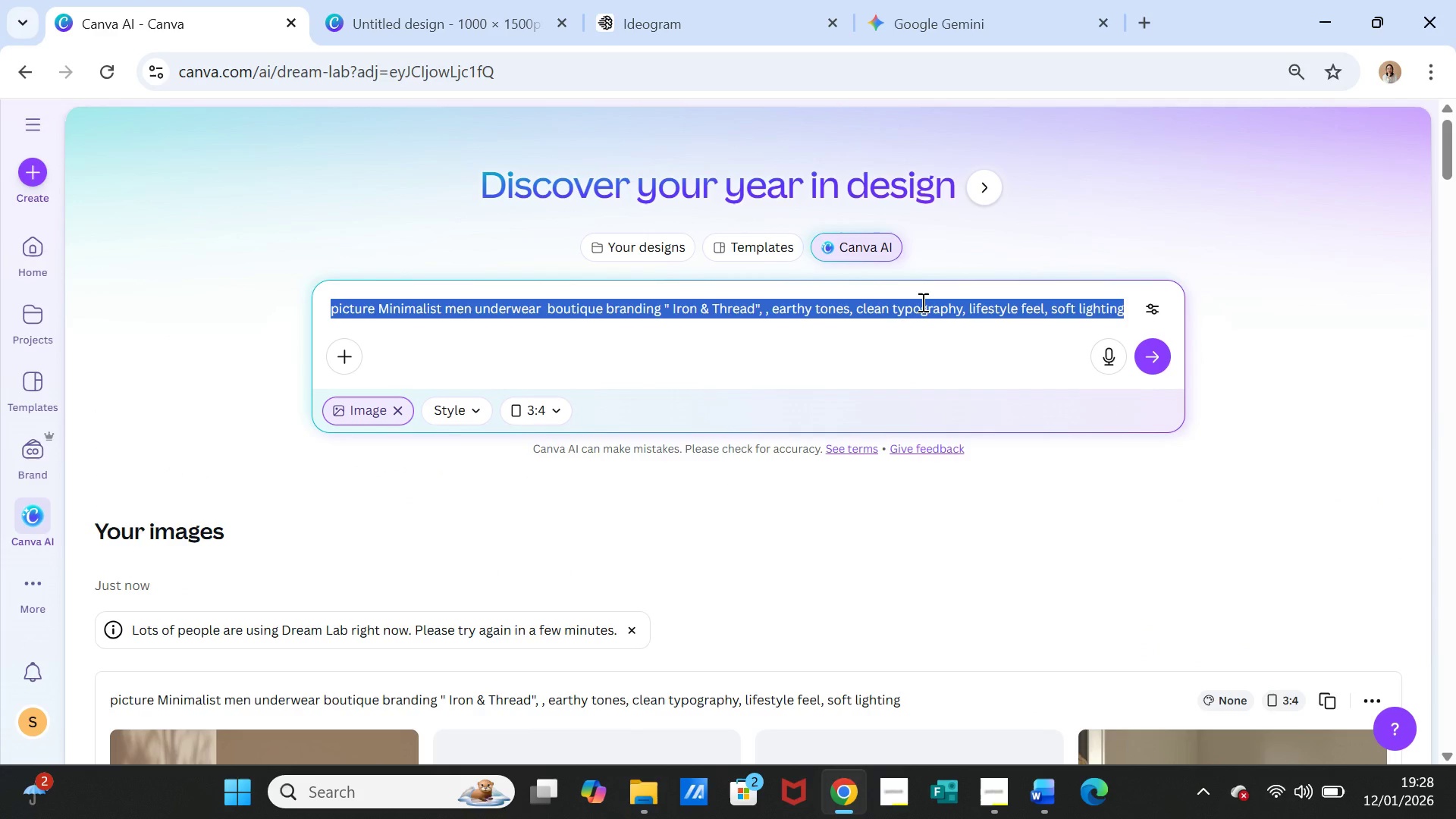 
key(Control+C)
 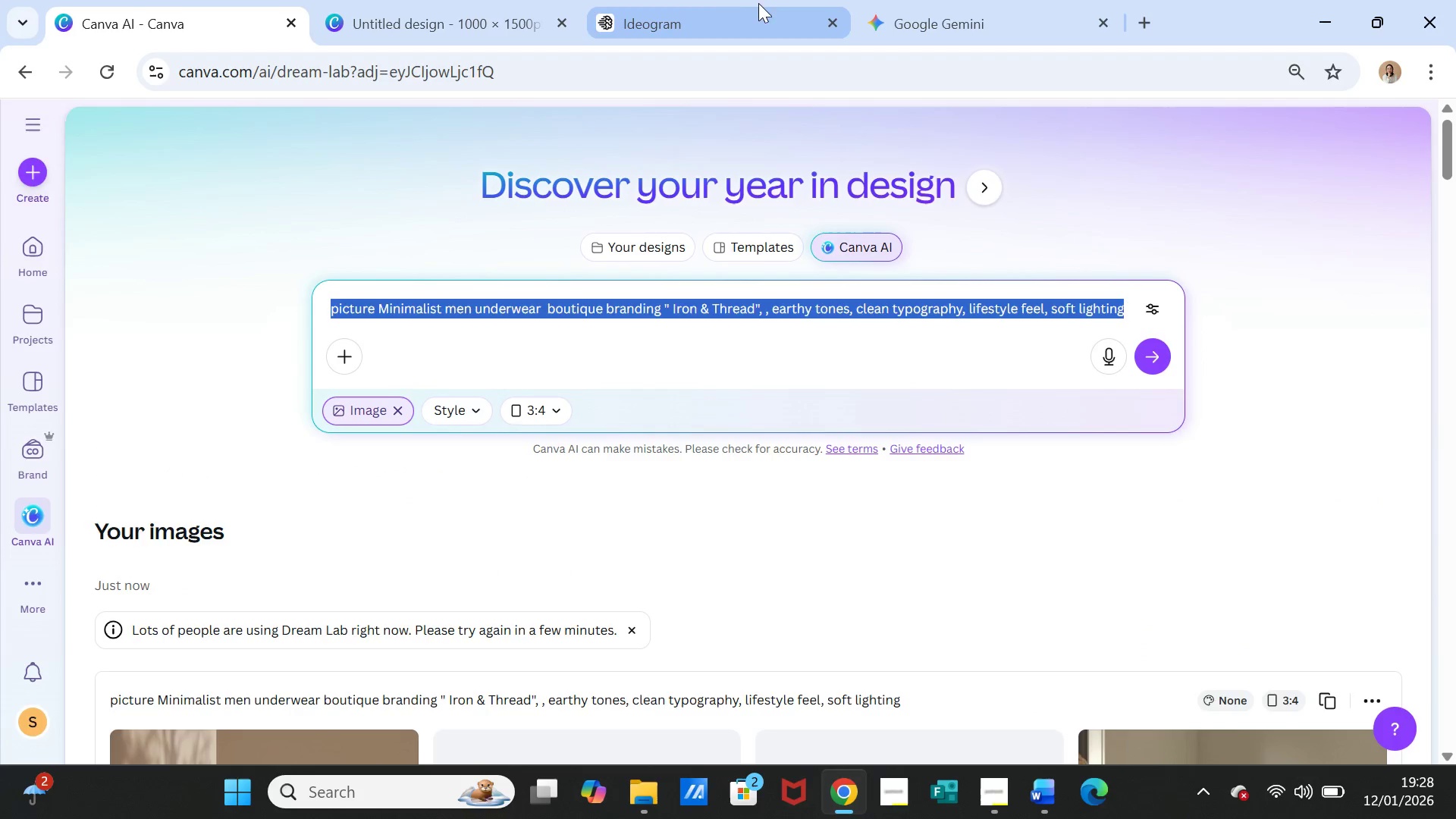 
left_click([731, 8])
 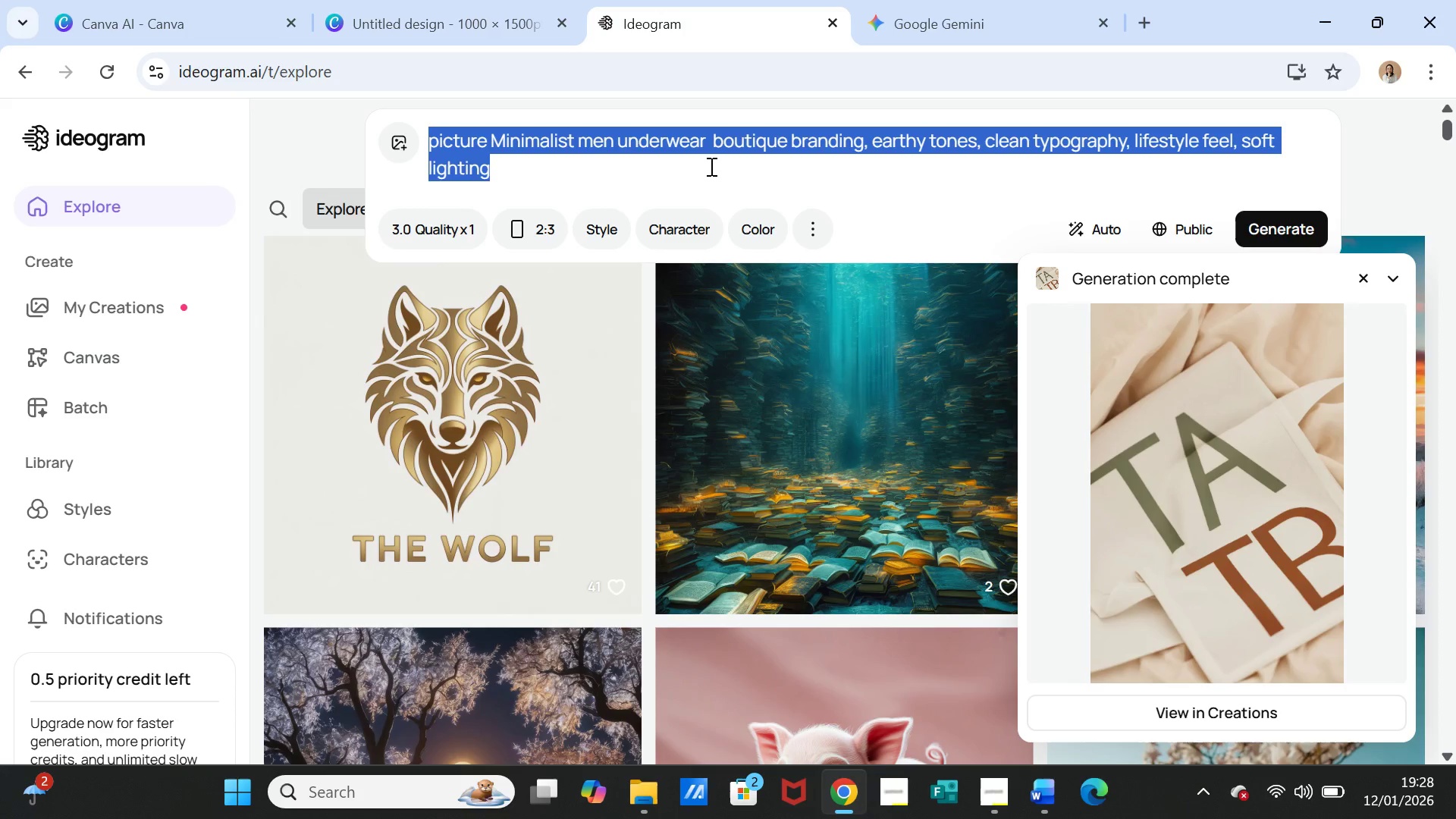 
key(Control+V)
 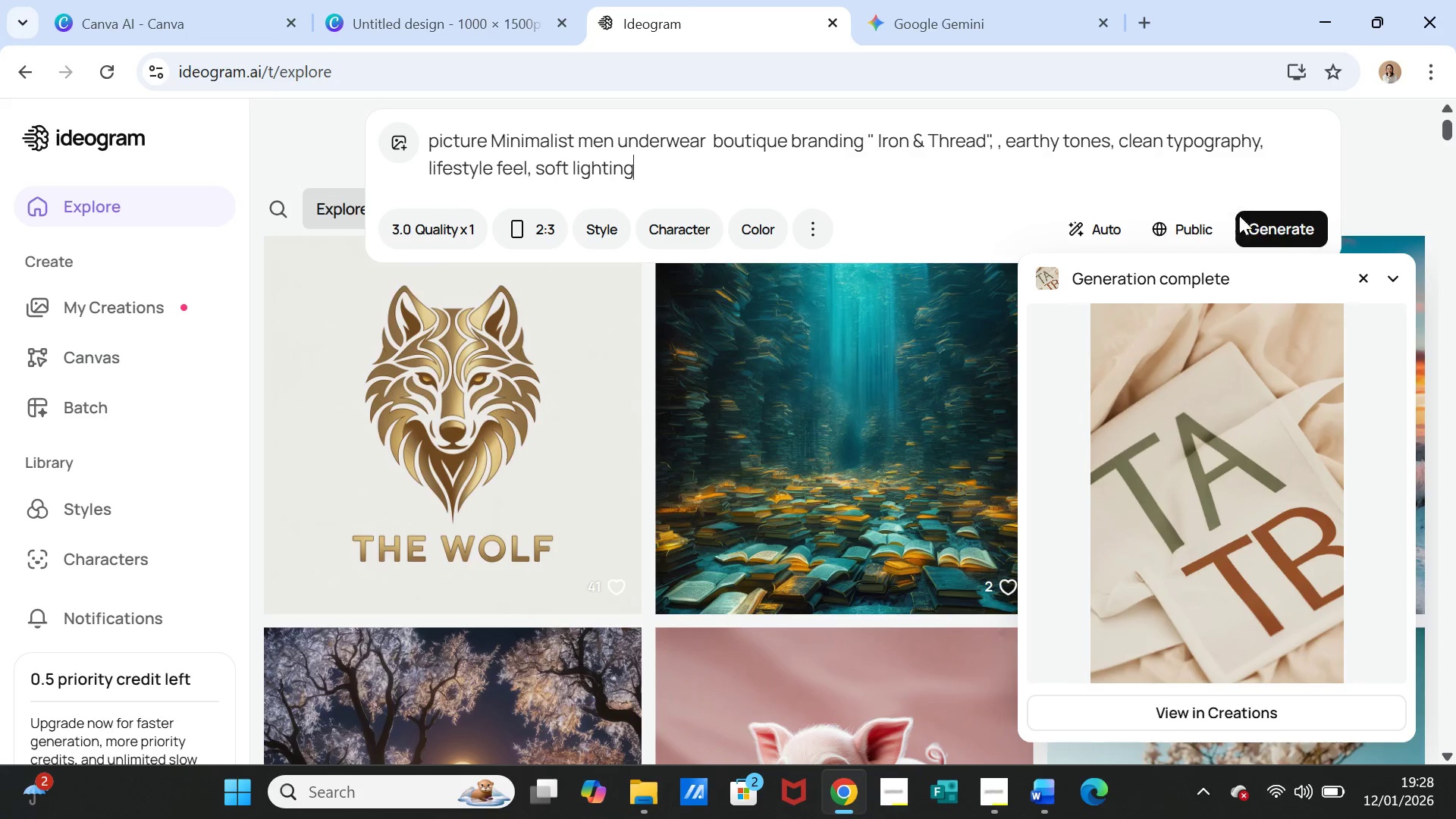 
left_click([1271, 222])
 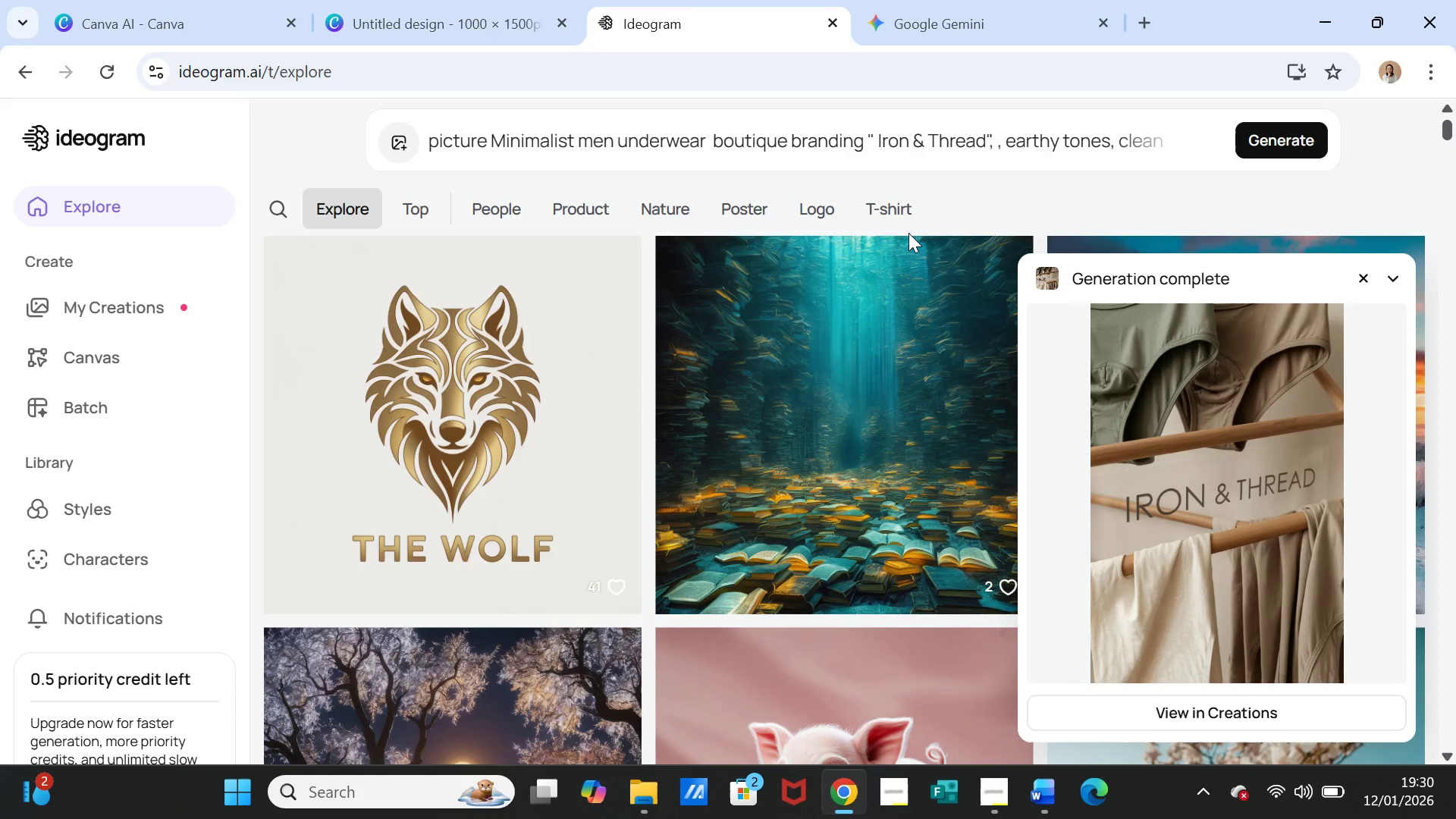 
wait(127.01)
 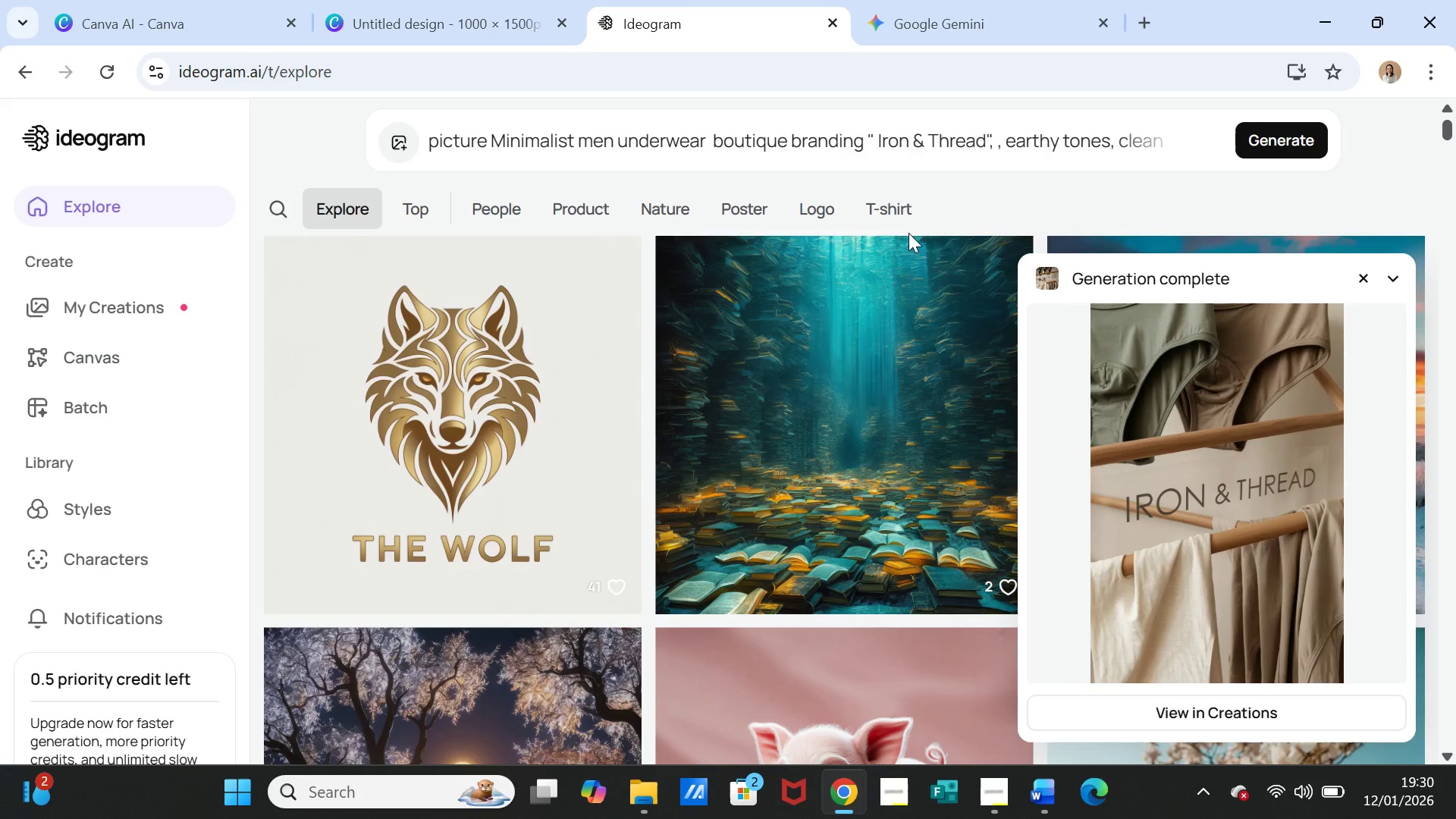 
left_click([1250, 463])
 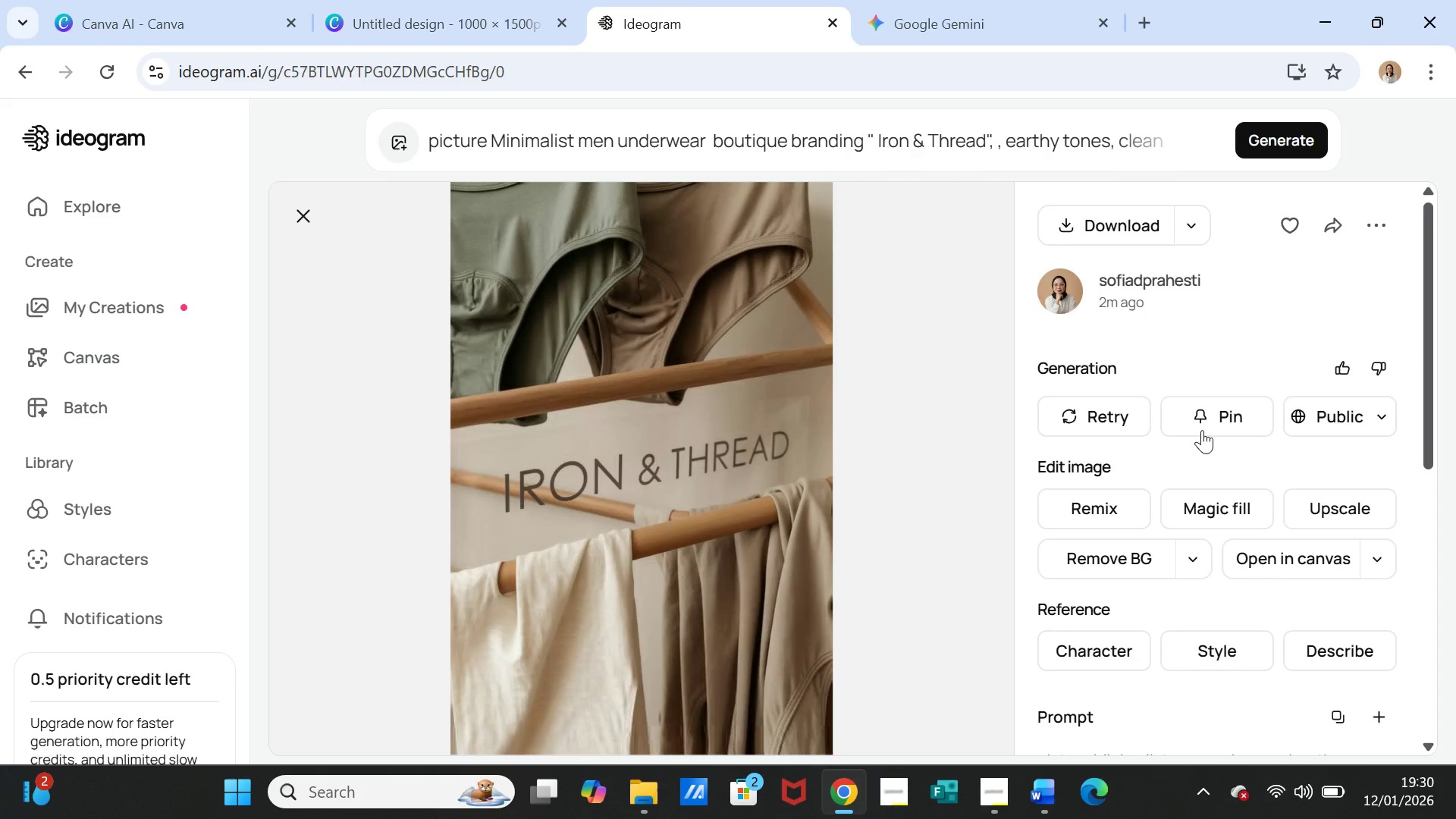 
wait(15.28)
 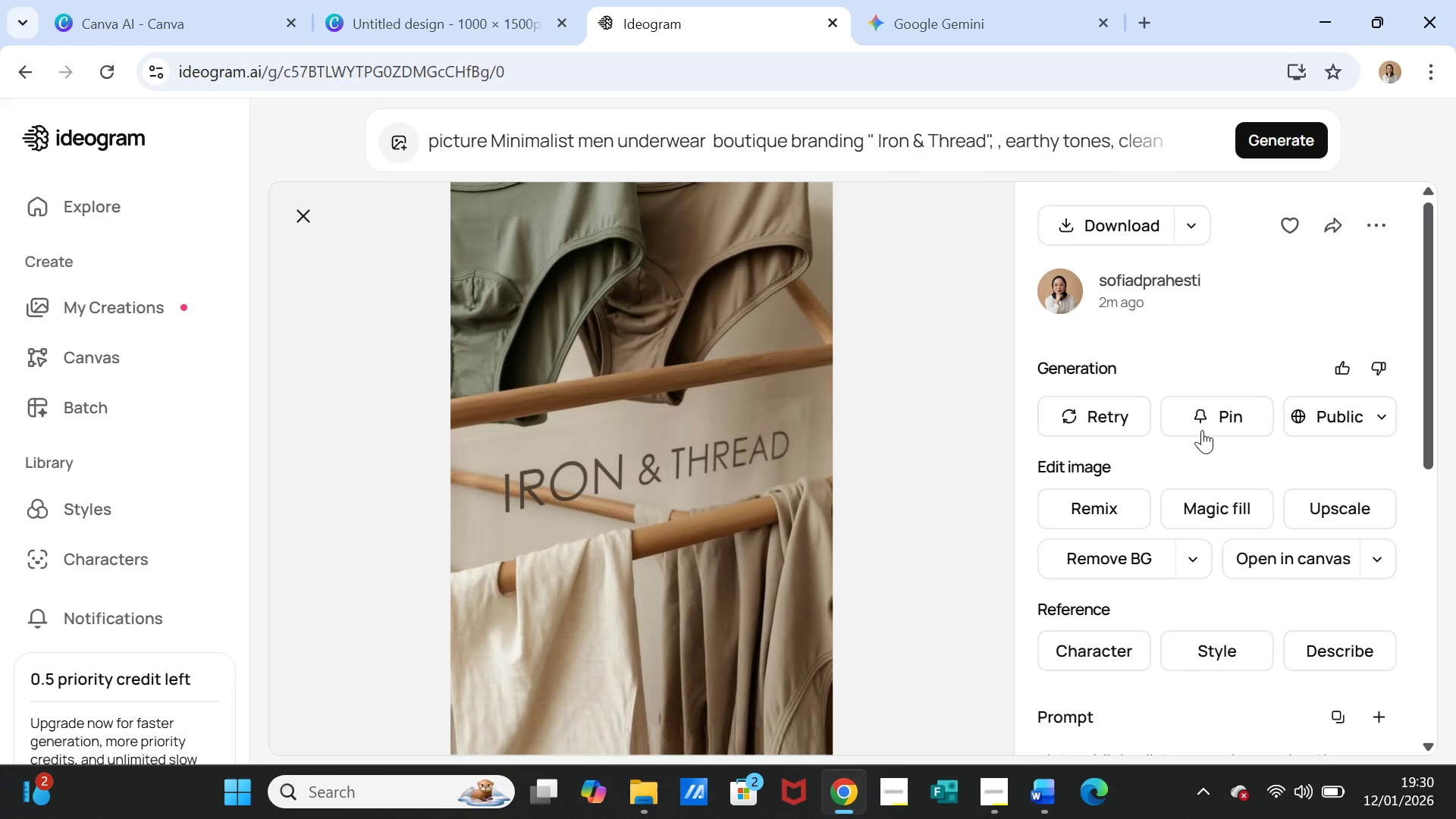 
left_click([940, 22])
 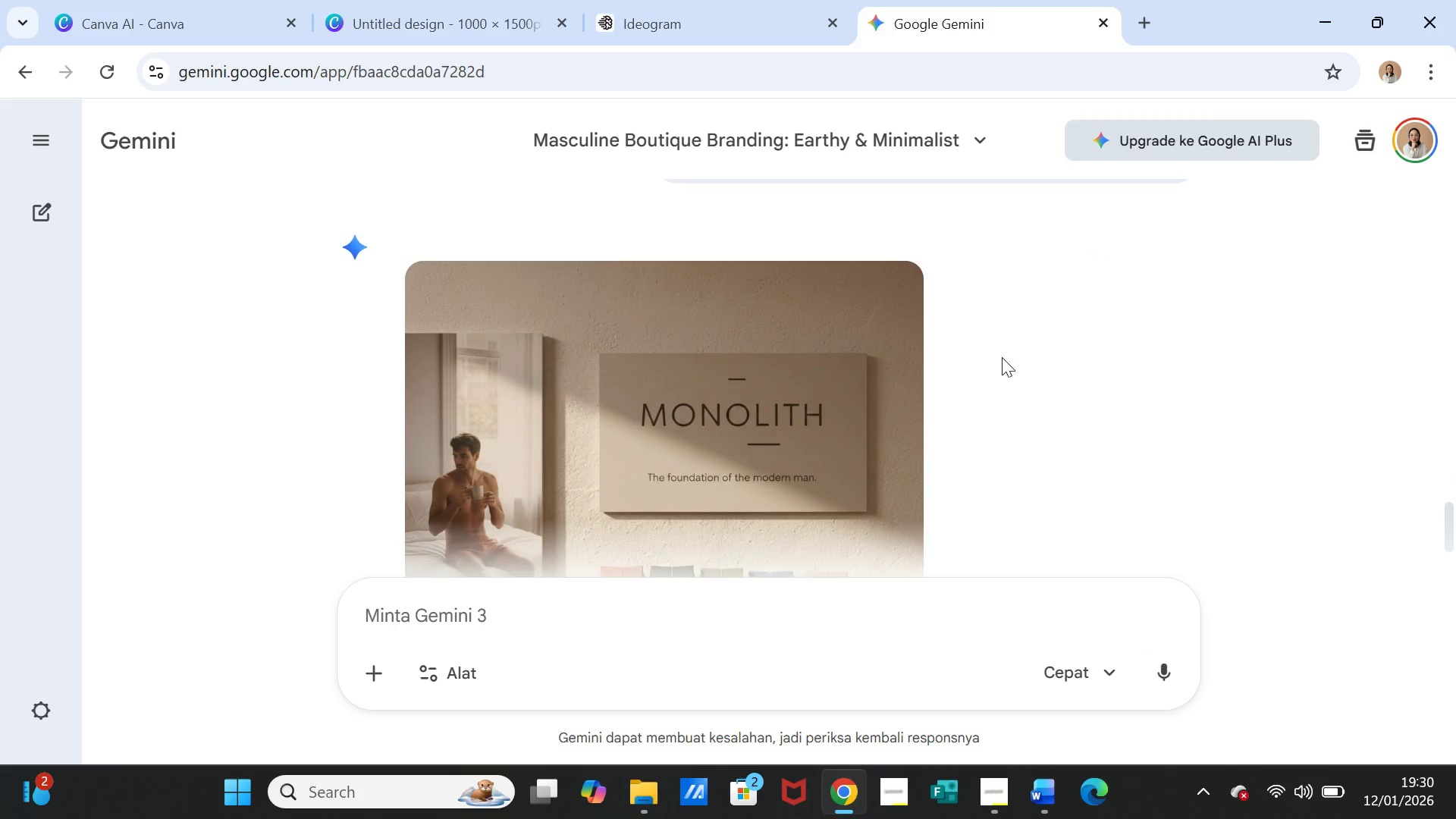 
scroll: coordinate [937, 381], scroll_direction: down, amount: 2.0
 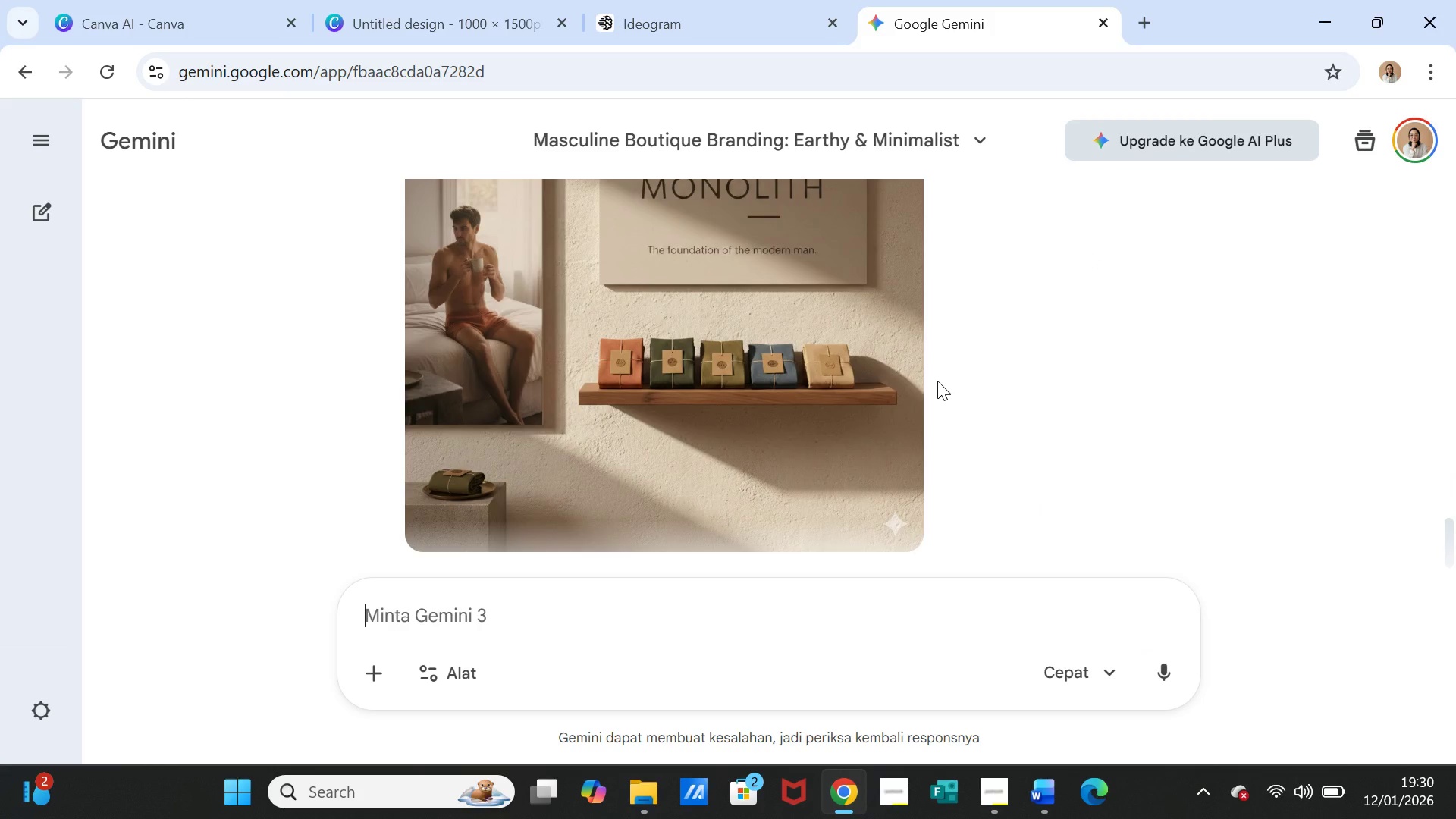 
scroll: coordinate [897, 192], scroll_direction: up, amount: 2.0
 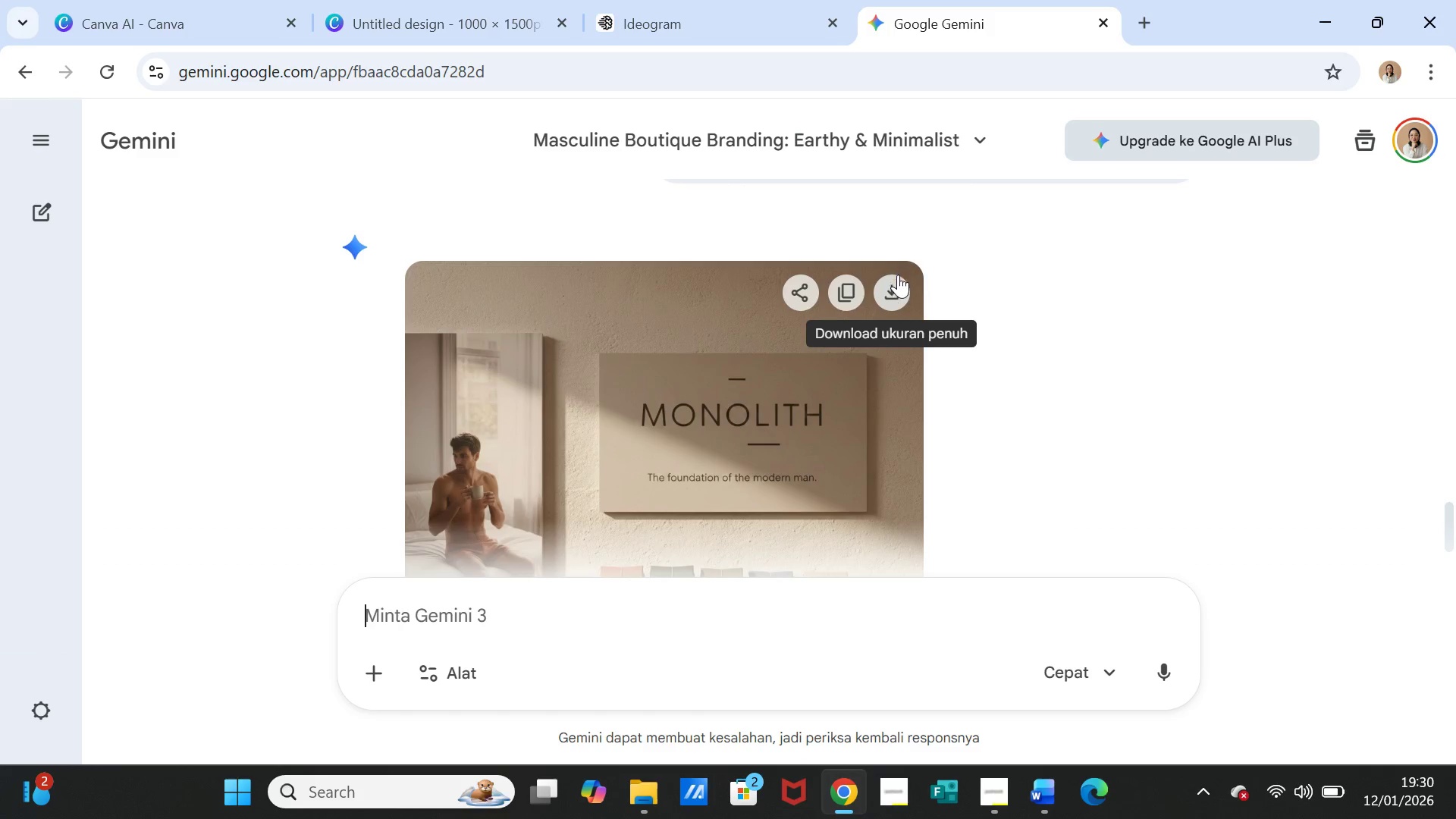 
left_click([898, 278])
 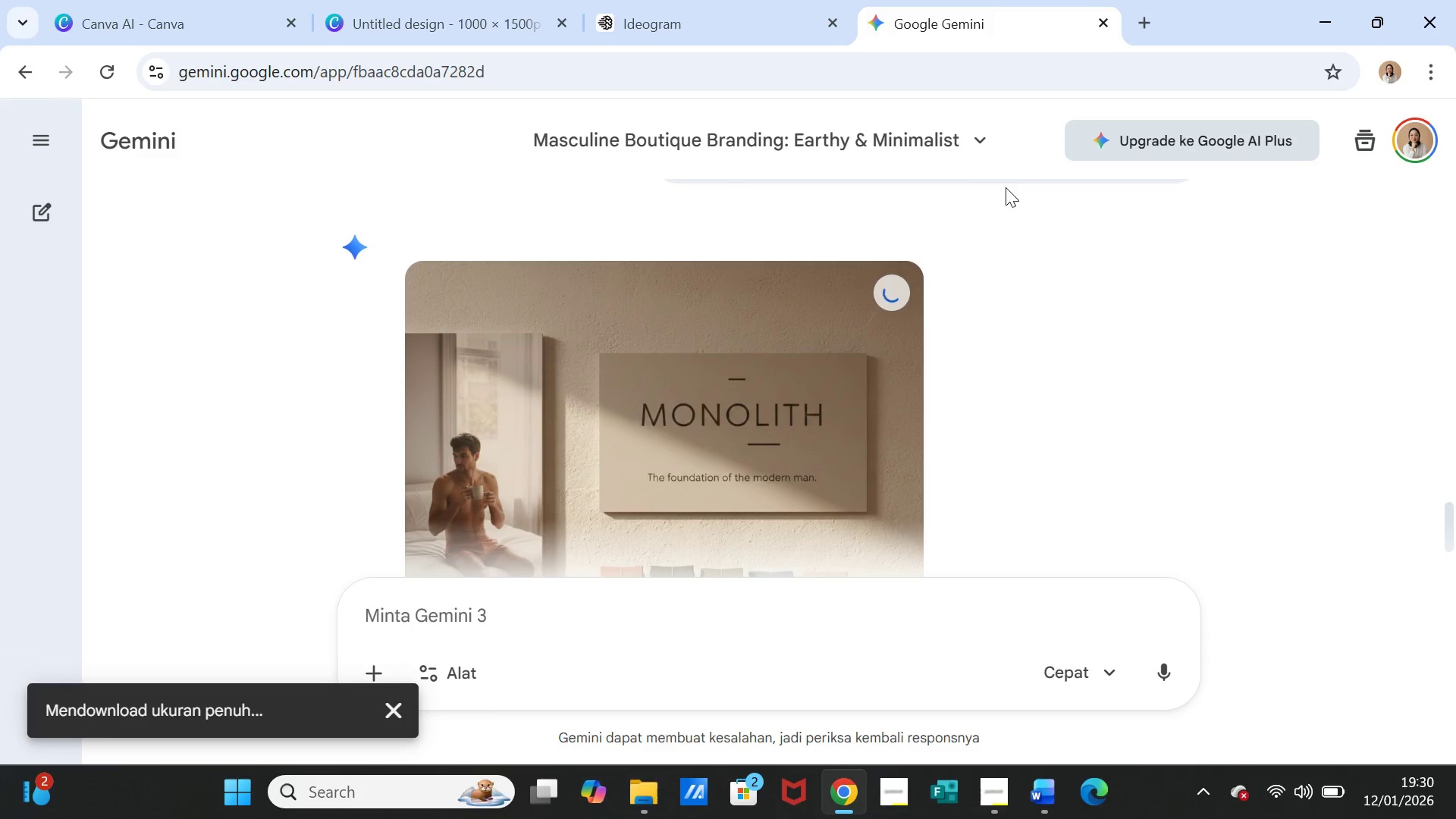 
wait(8.94)
 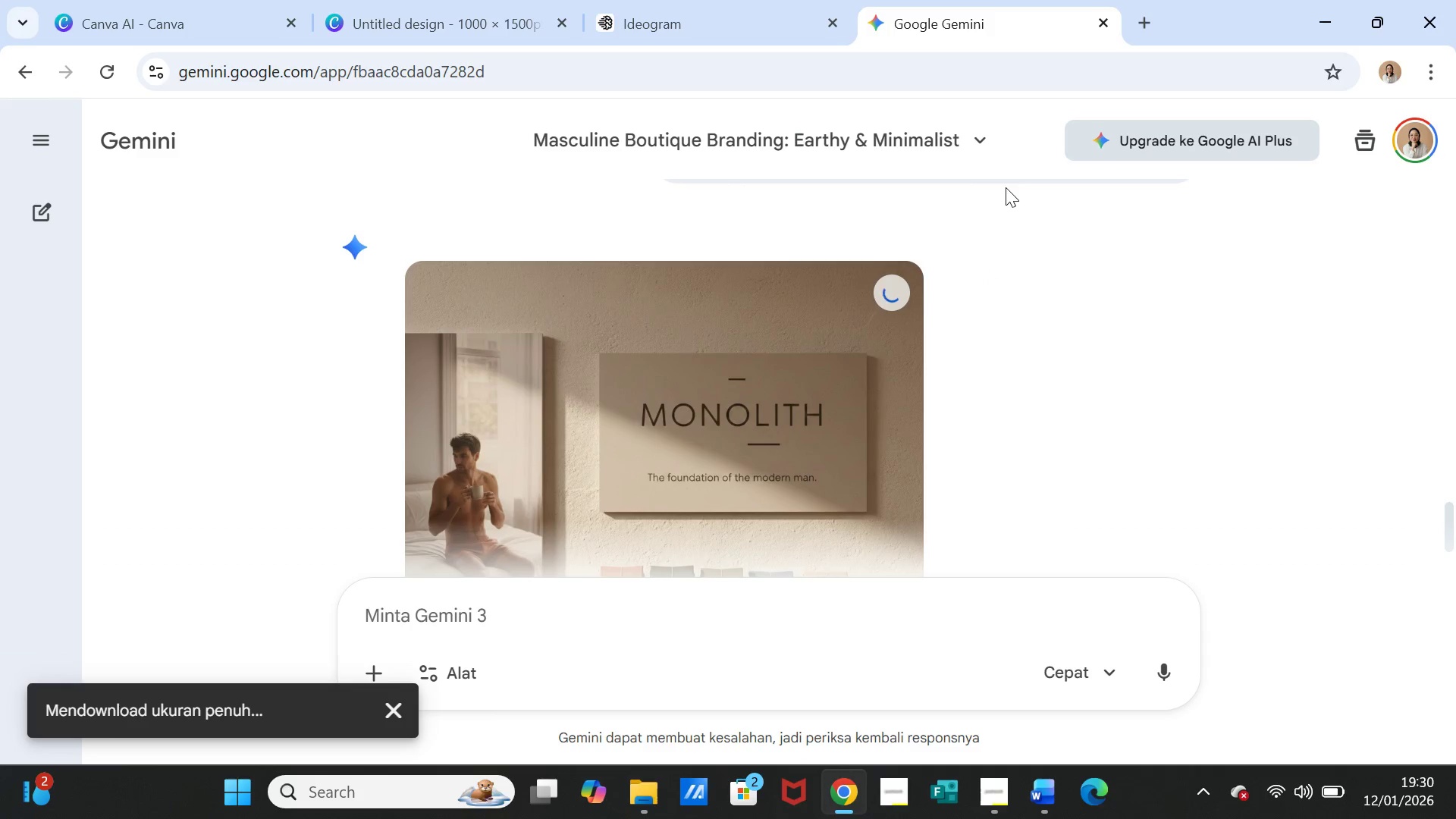 
left_click([410, 22])
 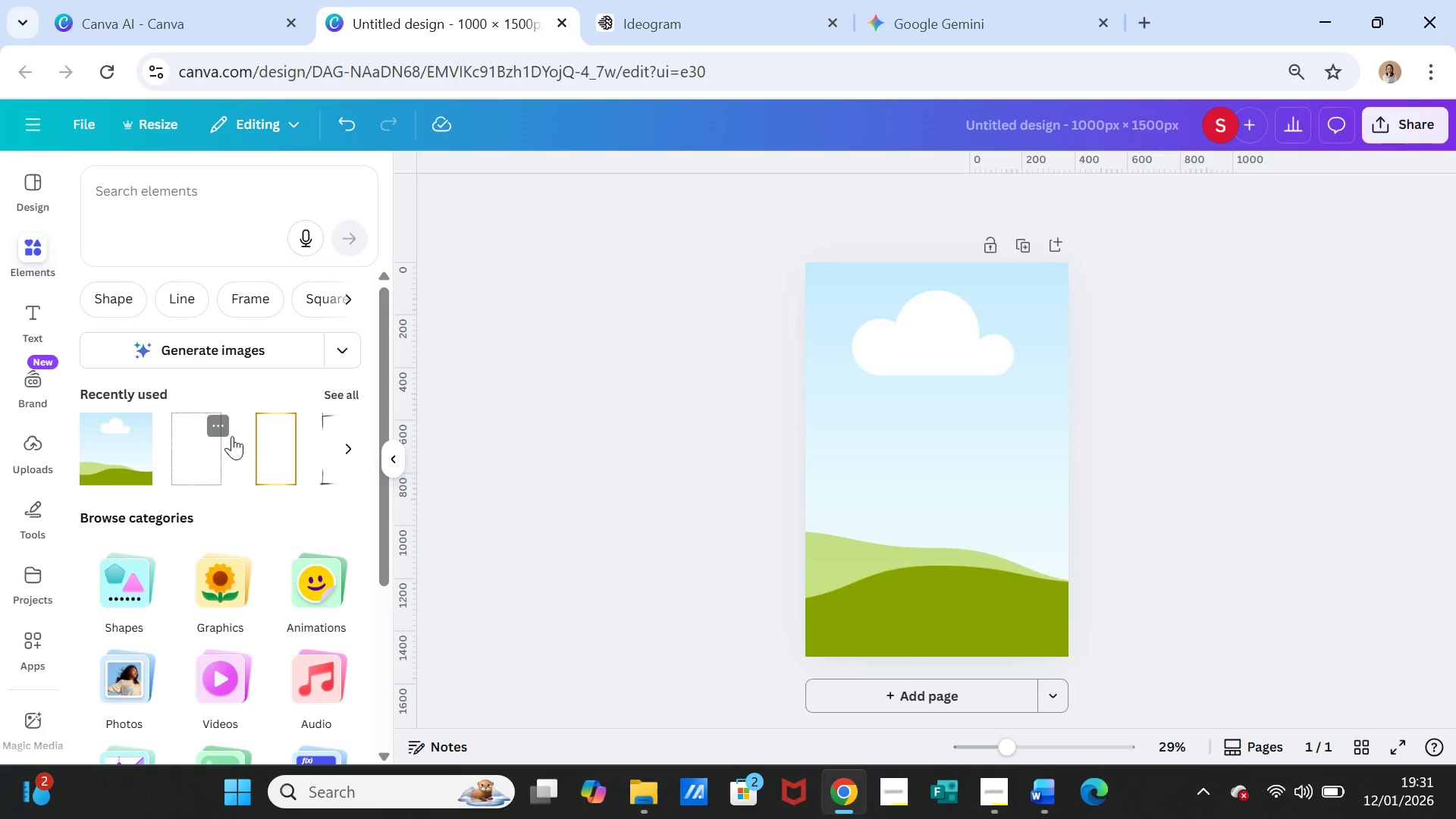 
mouse_move([199, 415])
 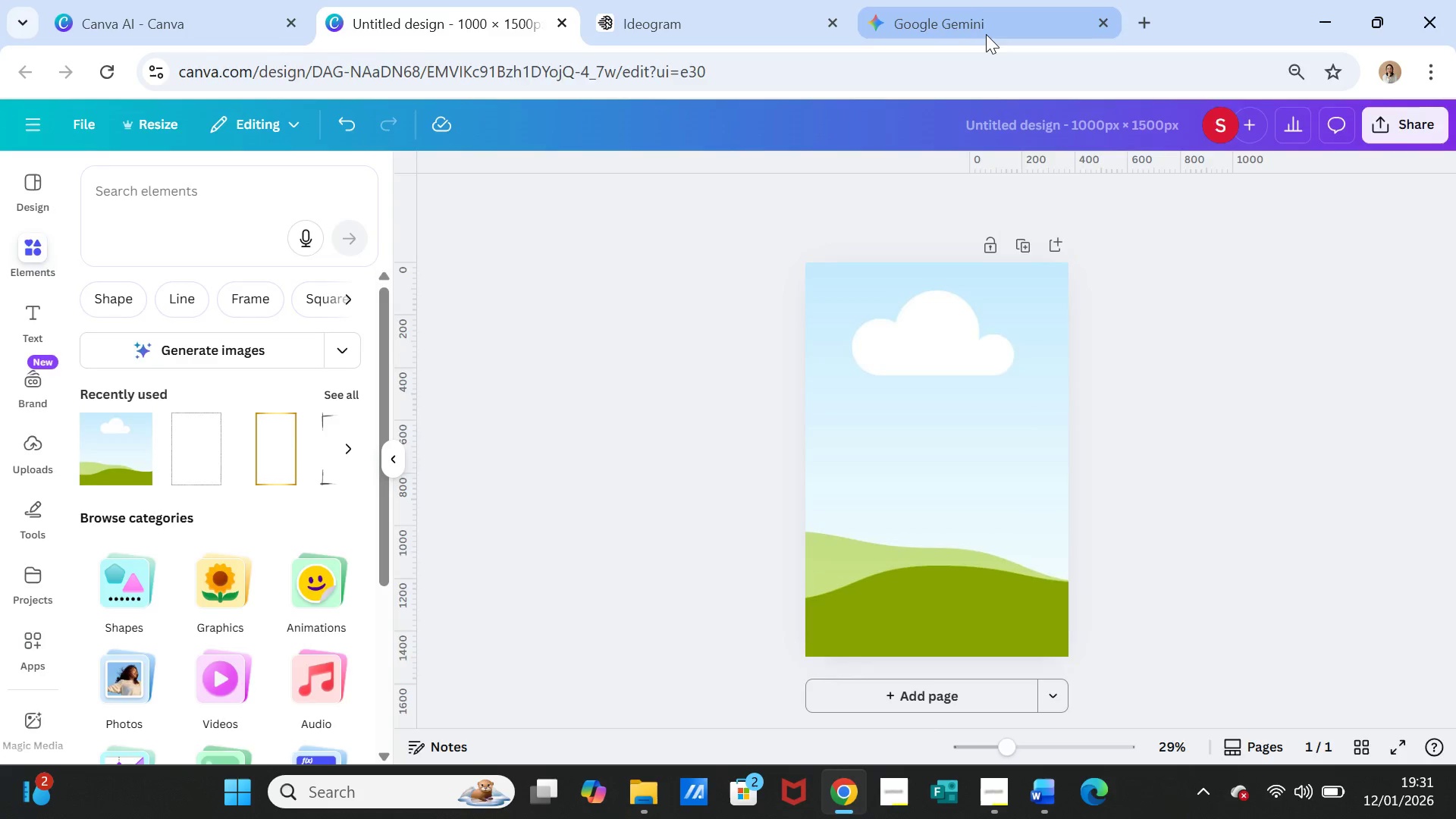 
left_click([986, 34])
 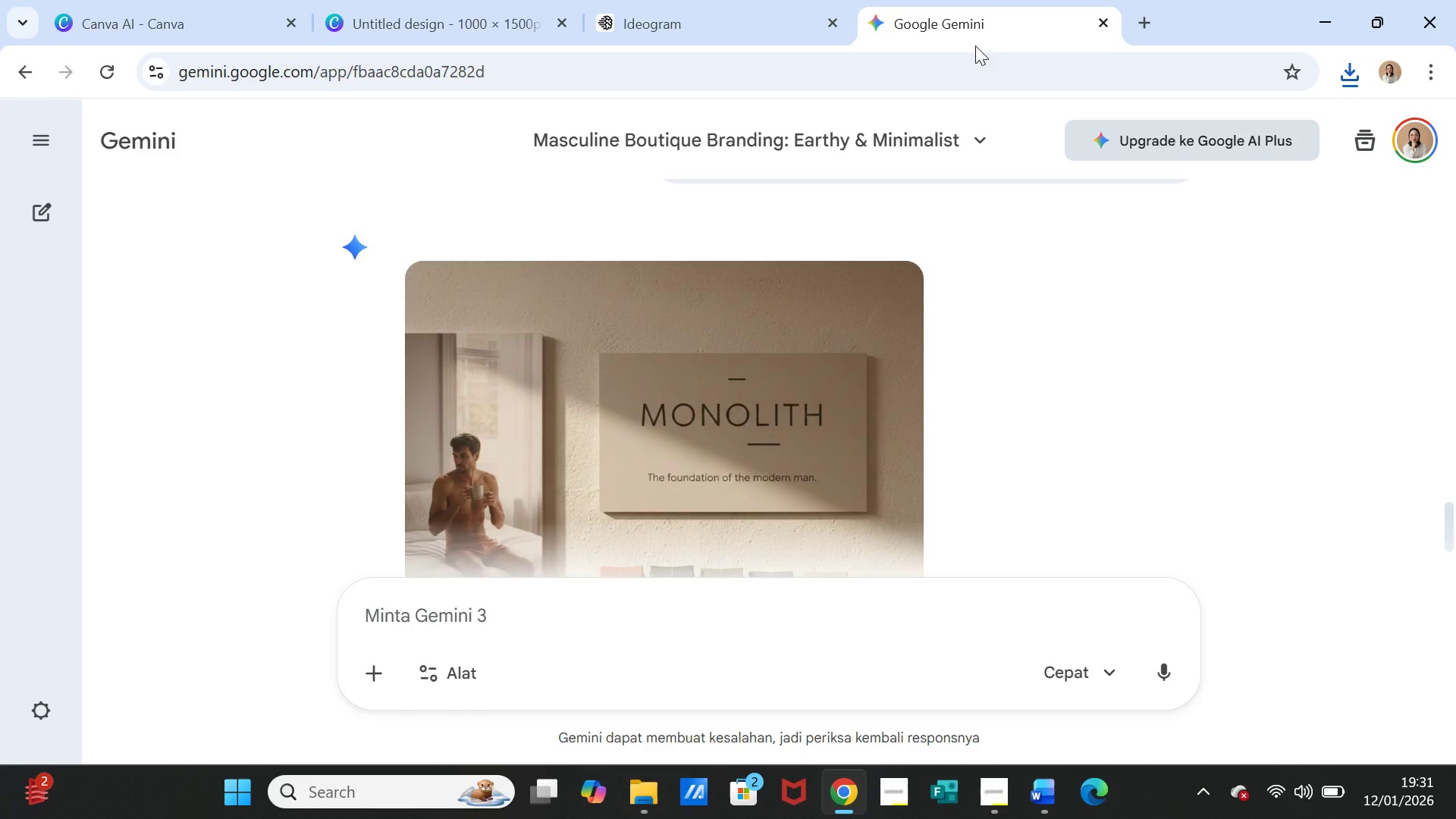 
wait(47.45)
 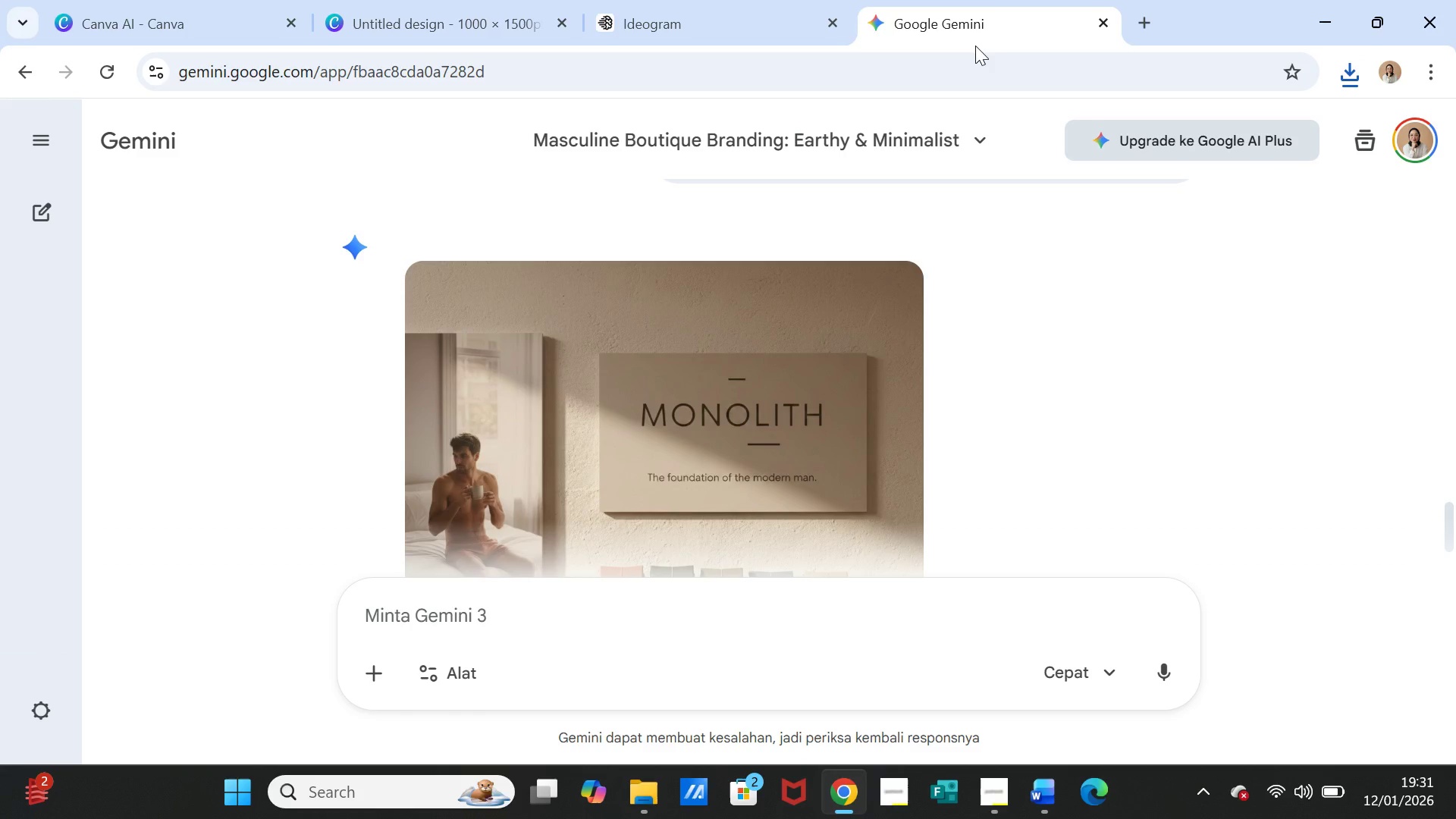 
left_click([34, 454])
 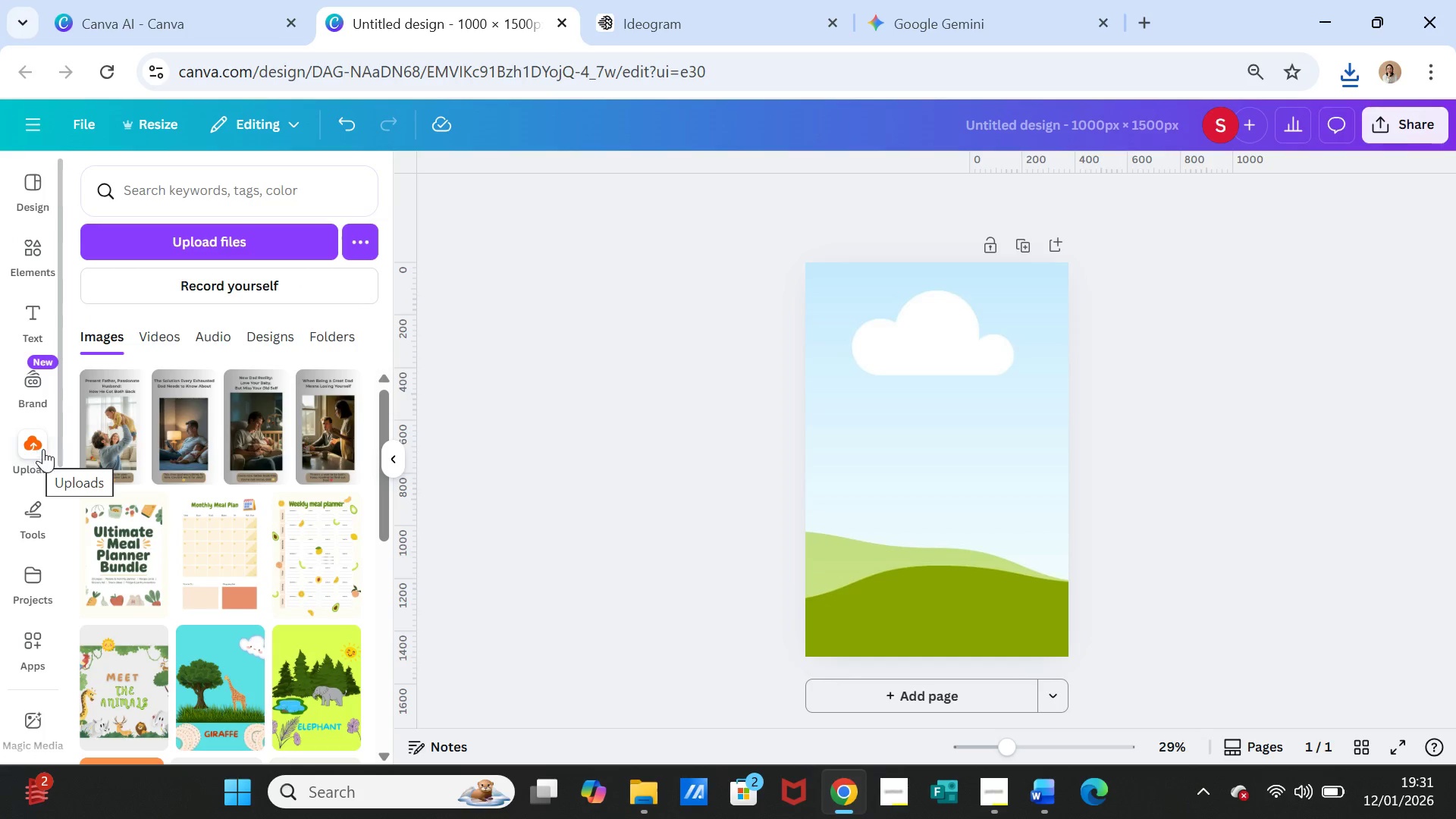 
left_click([230, 246])
 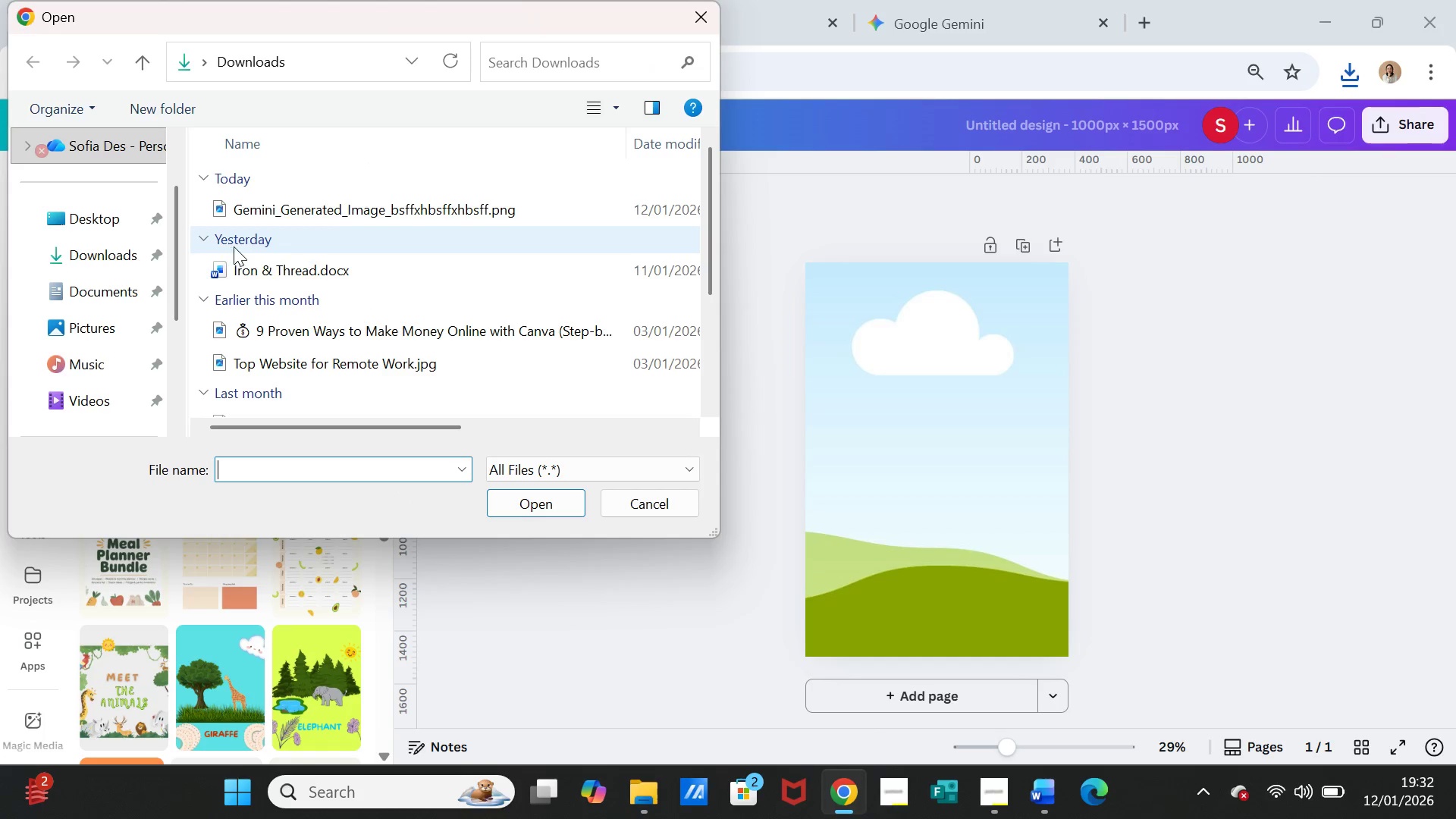 
left_click([313, 217])
 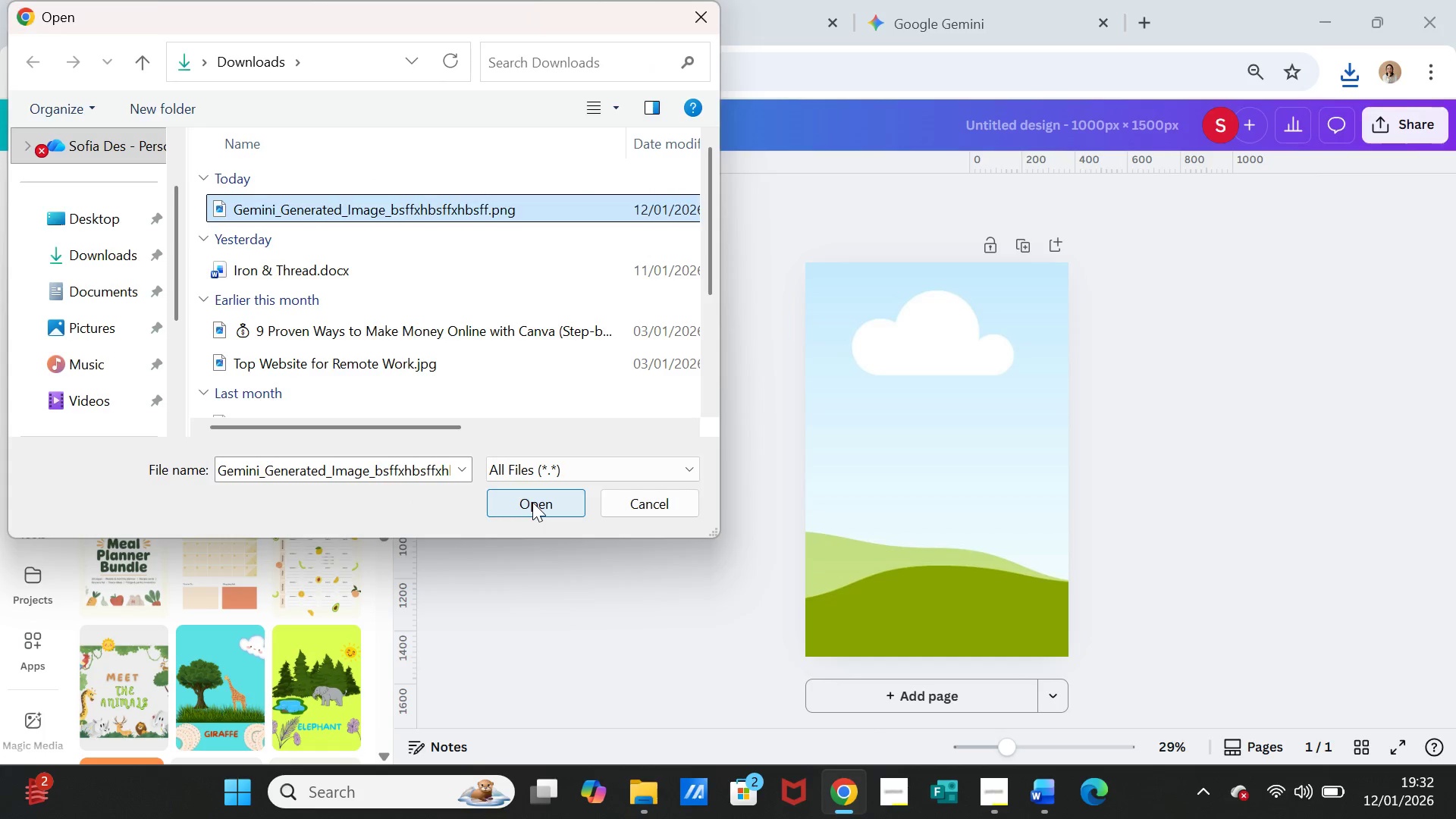 
left_click([532, 502])
 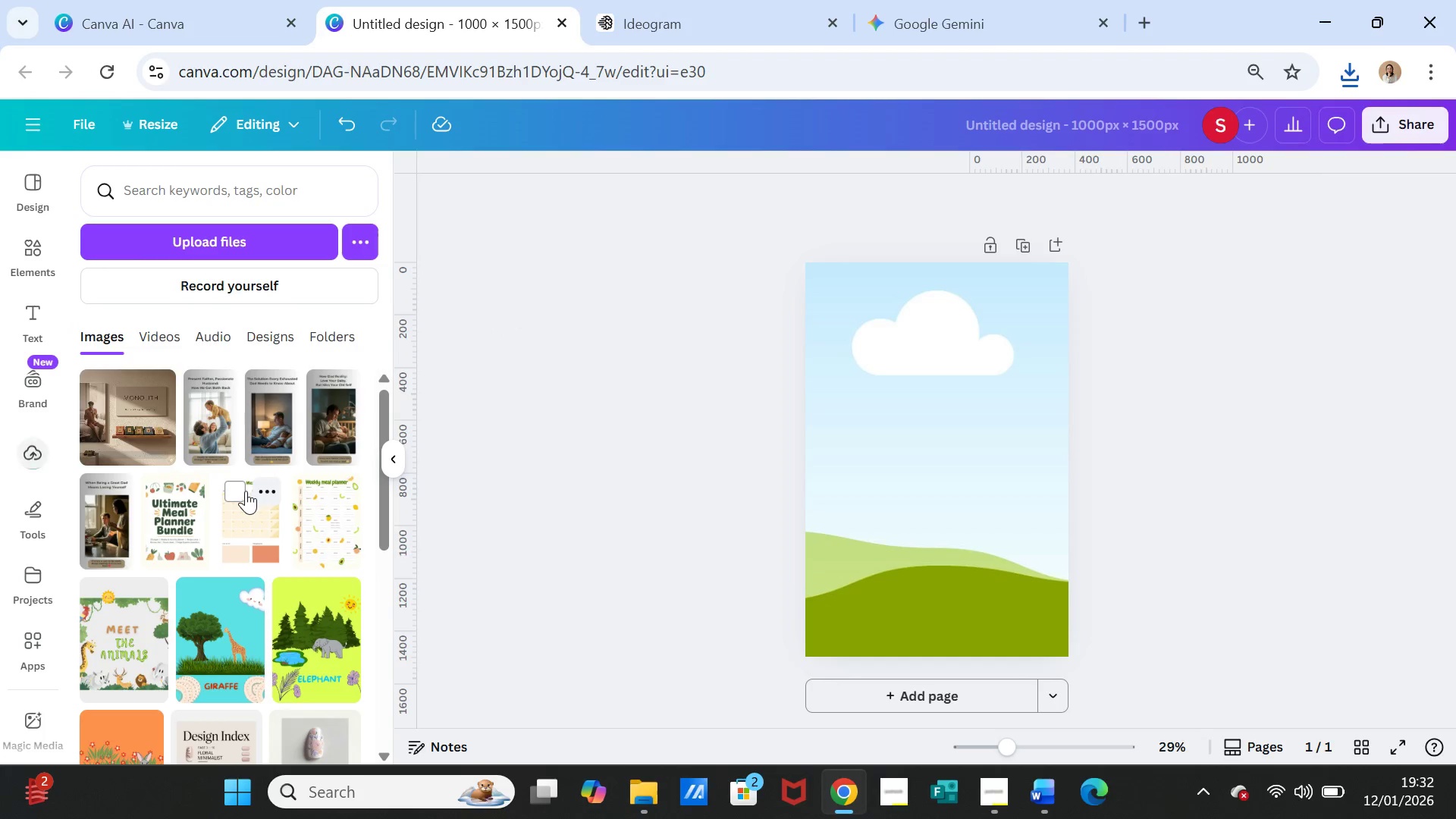 
left_click([131, 422])
 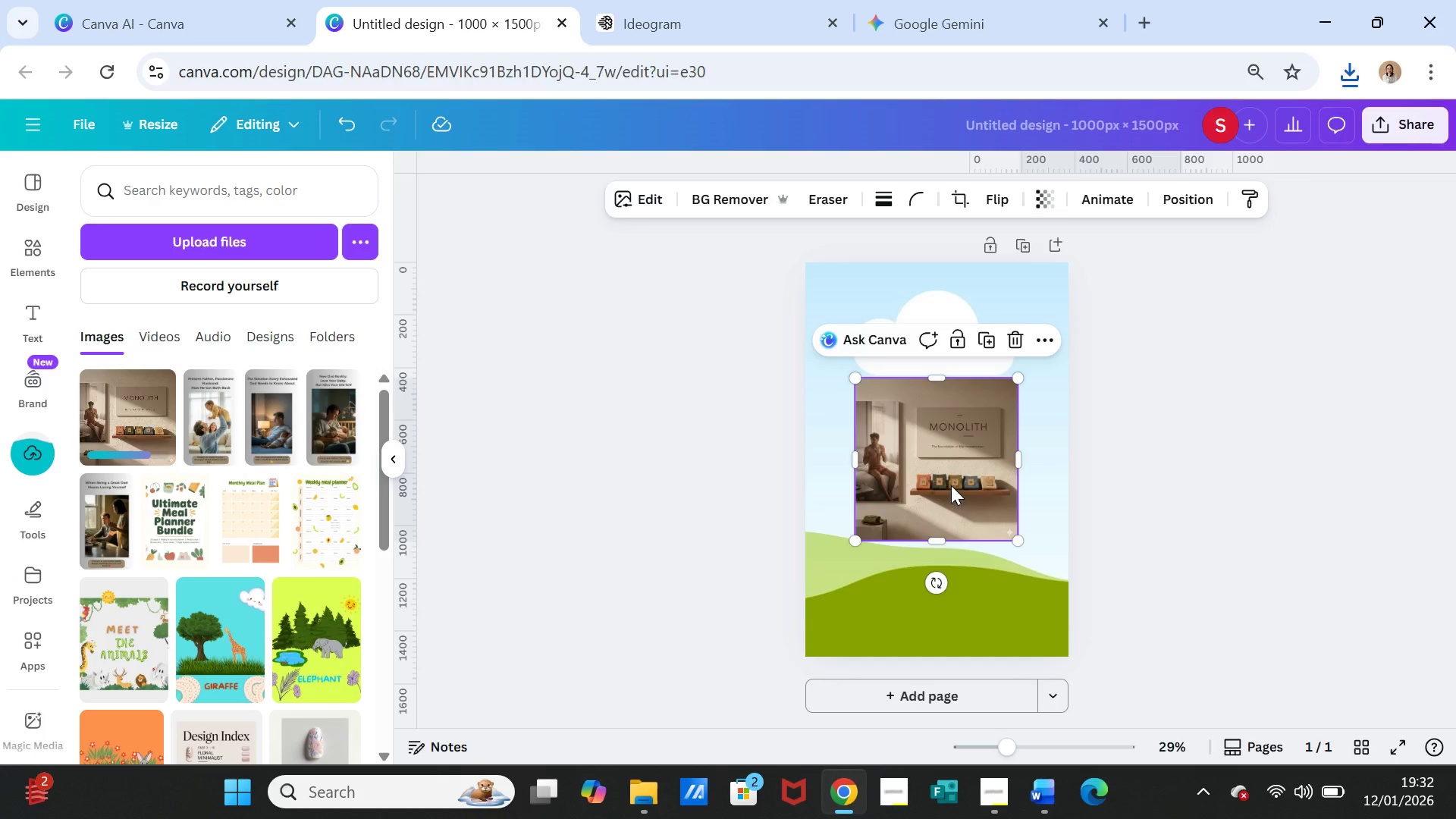 
left_click_drag(start_coordinate=[950, 485], to_coordinate=[948, 460])
 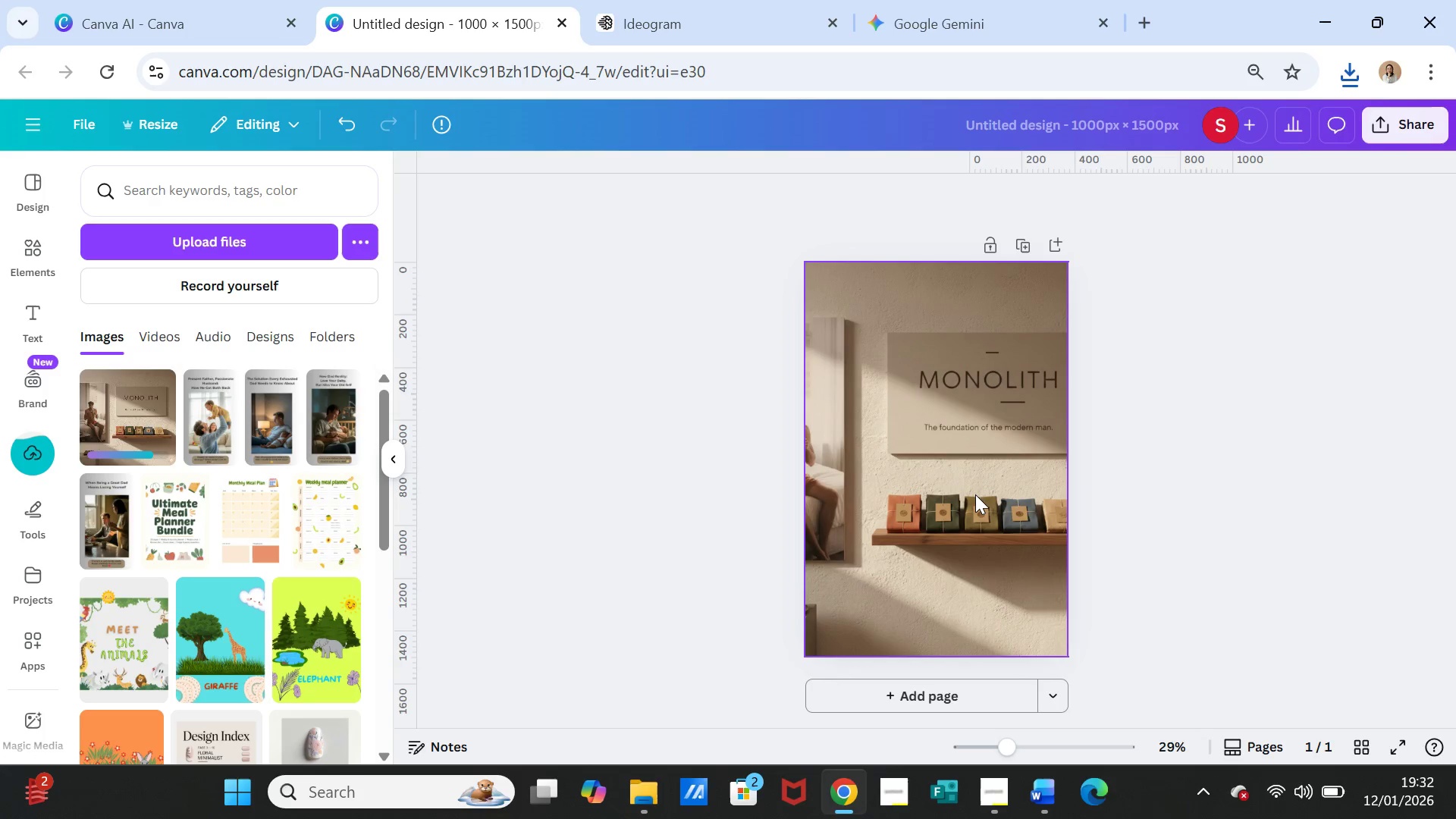 
double_click([974, 494])
 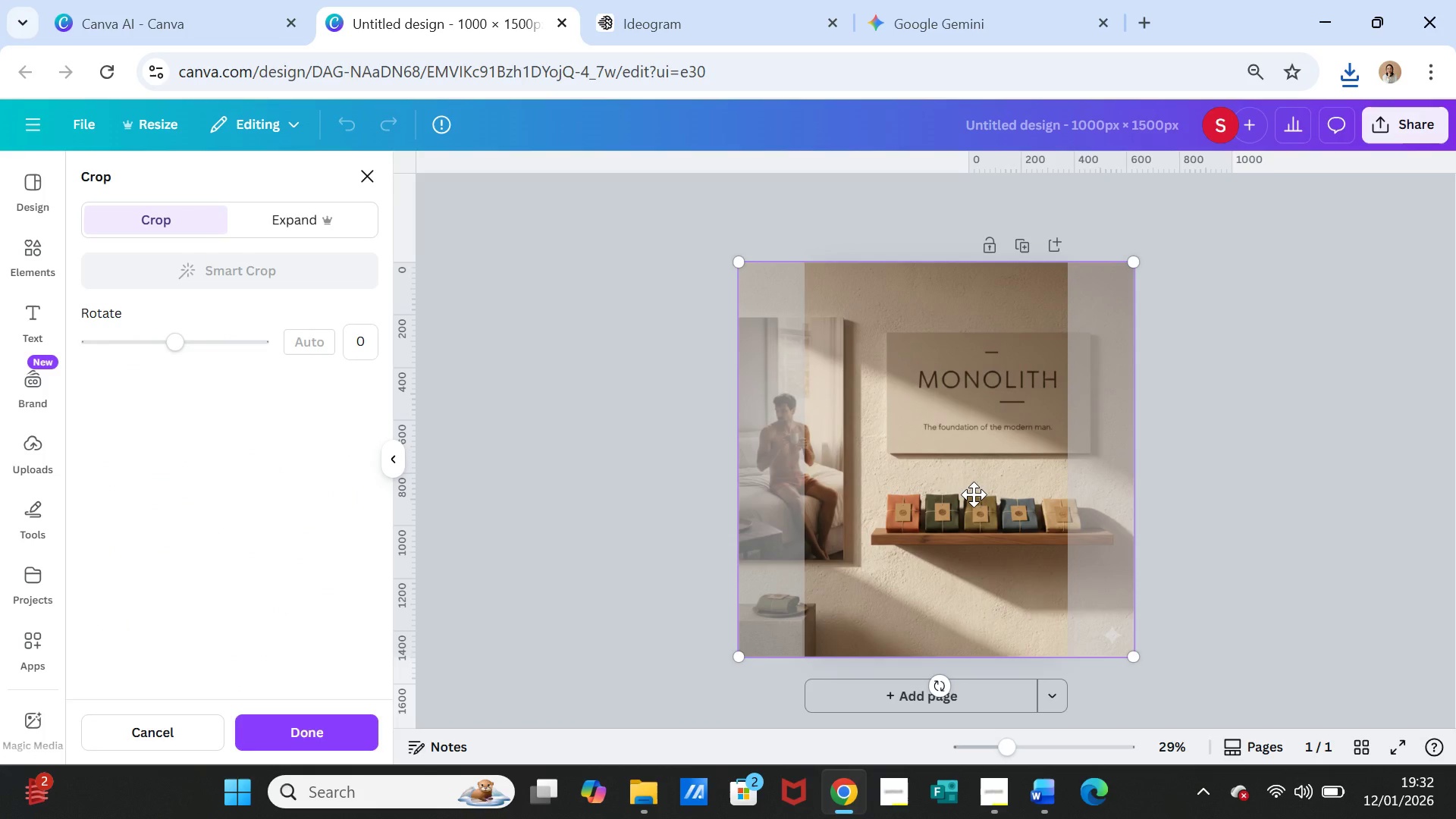 
left_click_drag(start_coordinate=[974, 494], to_coordinate=[1044, 479])
 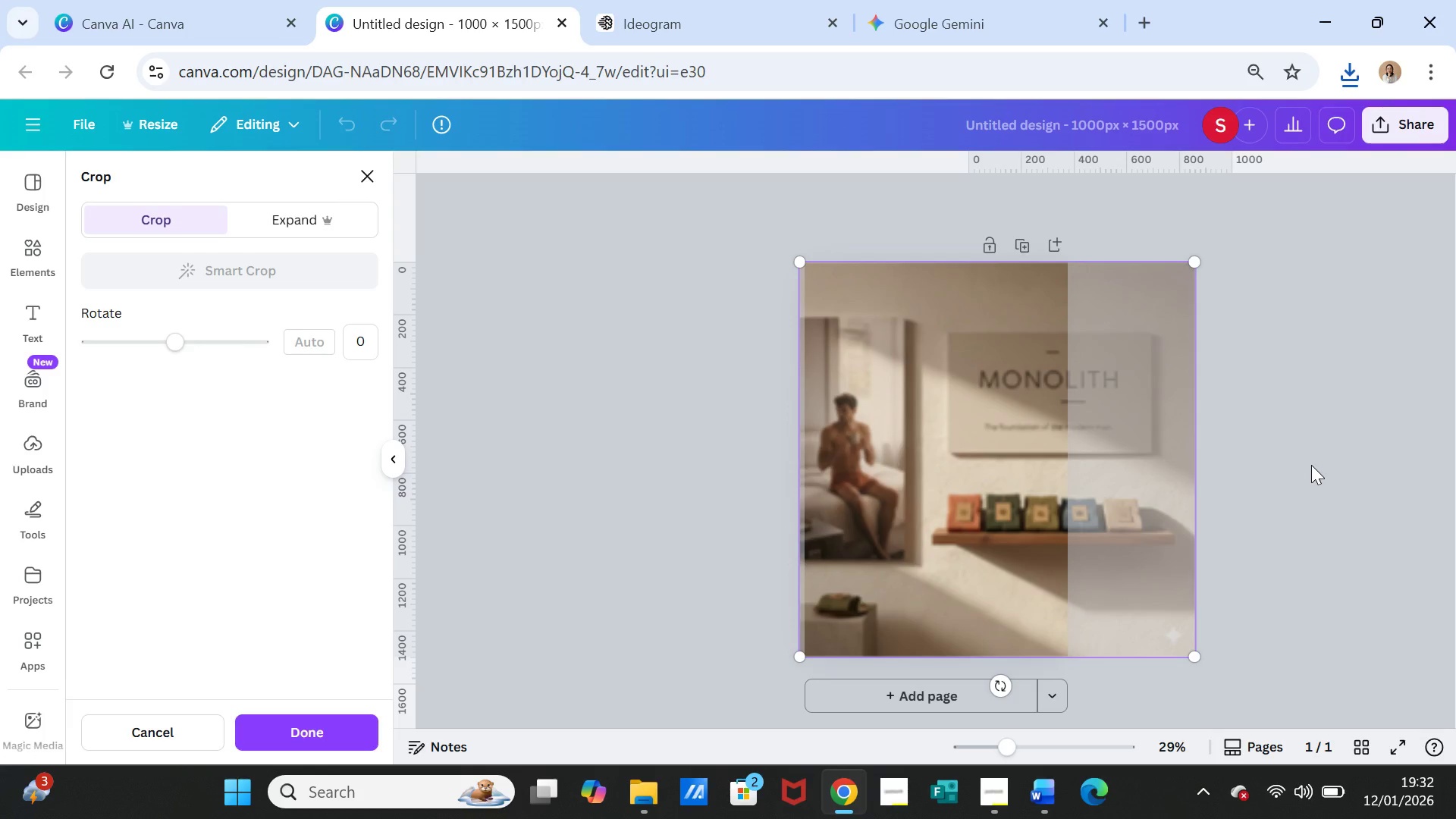 
left_click([1311, 465])
 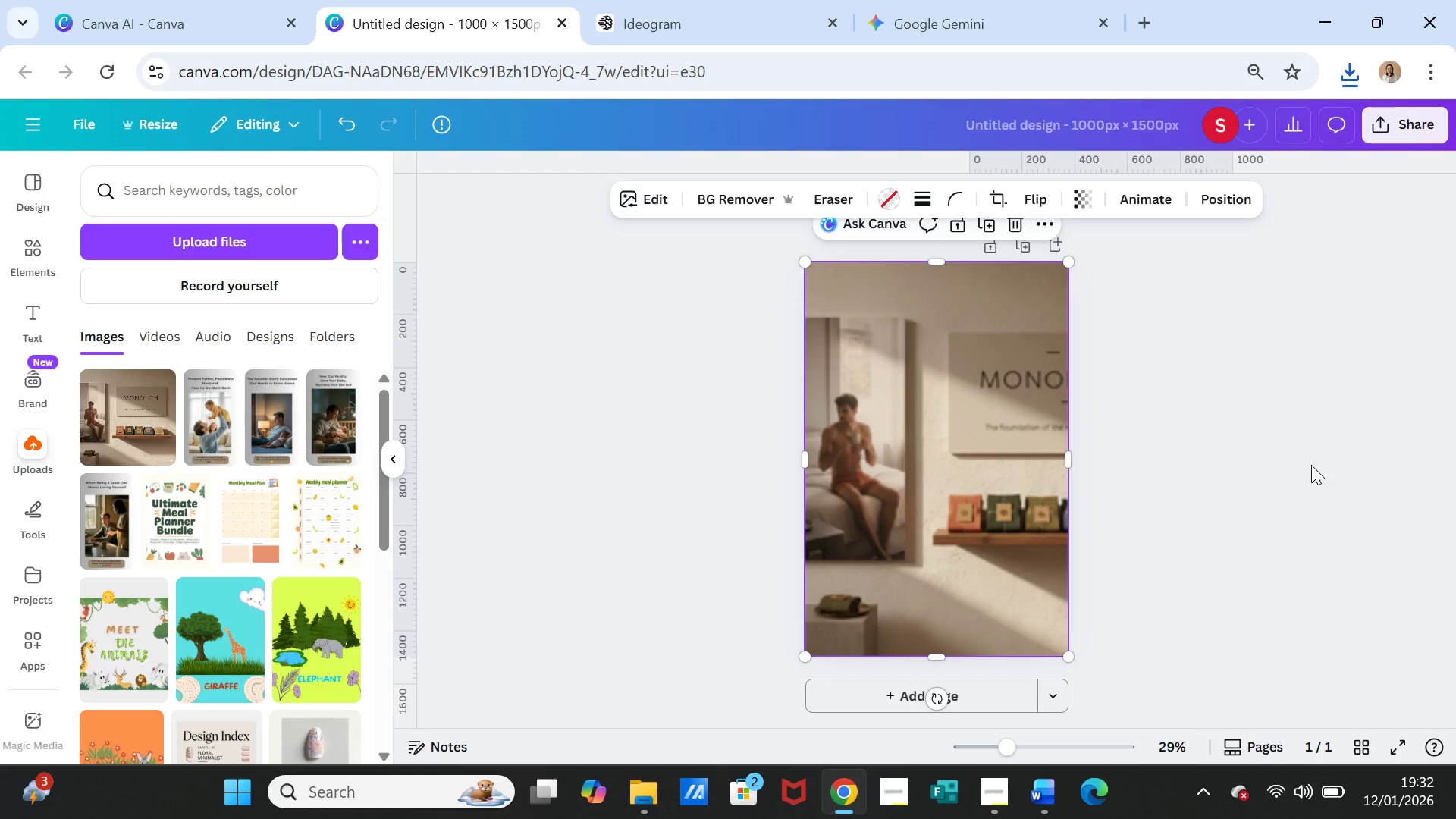 
double_click([949, 466])
 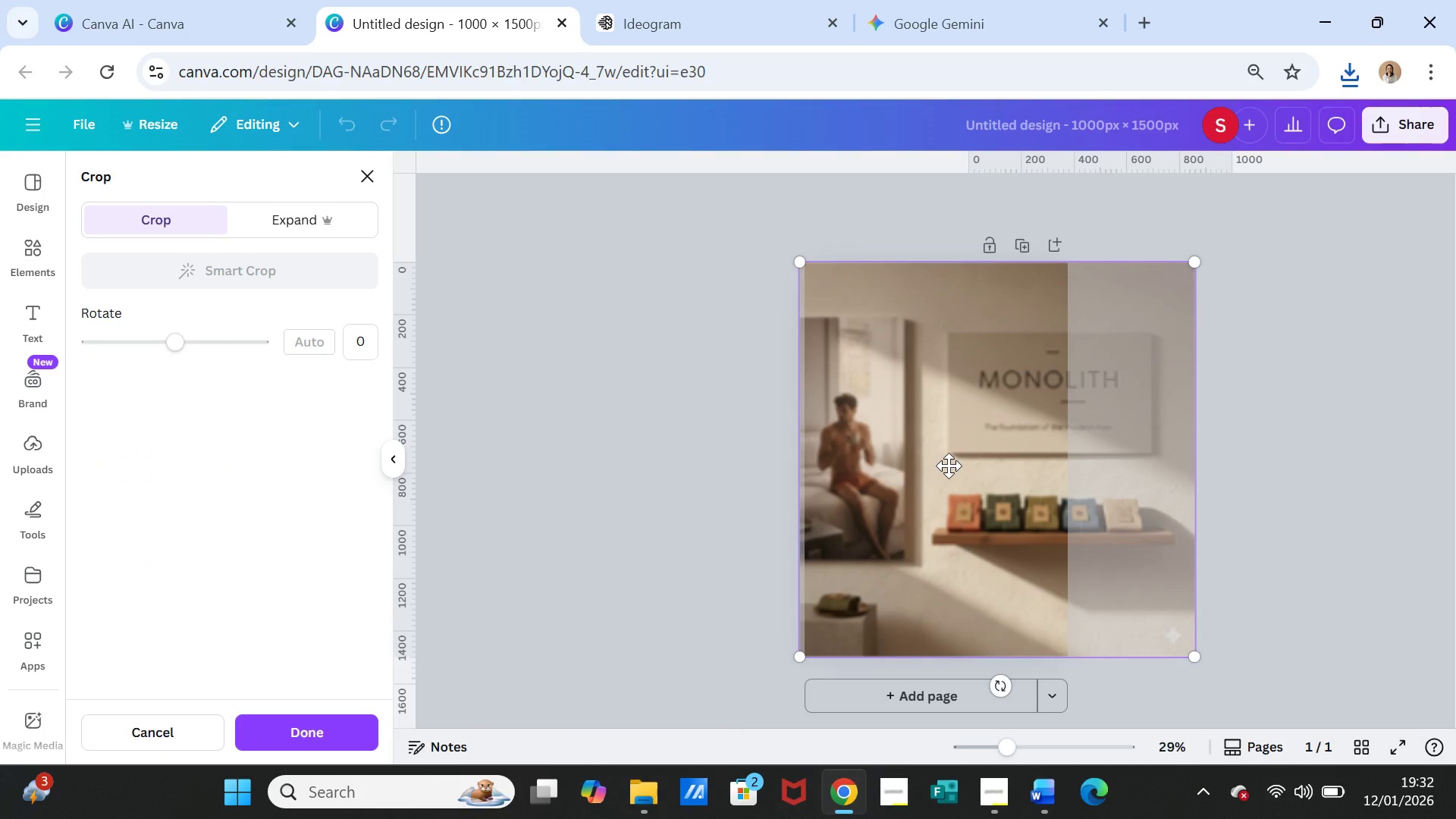 
left_click_drag(start_coordinate=[949, 466], to_coordinate=[887, 469])
 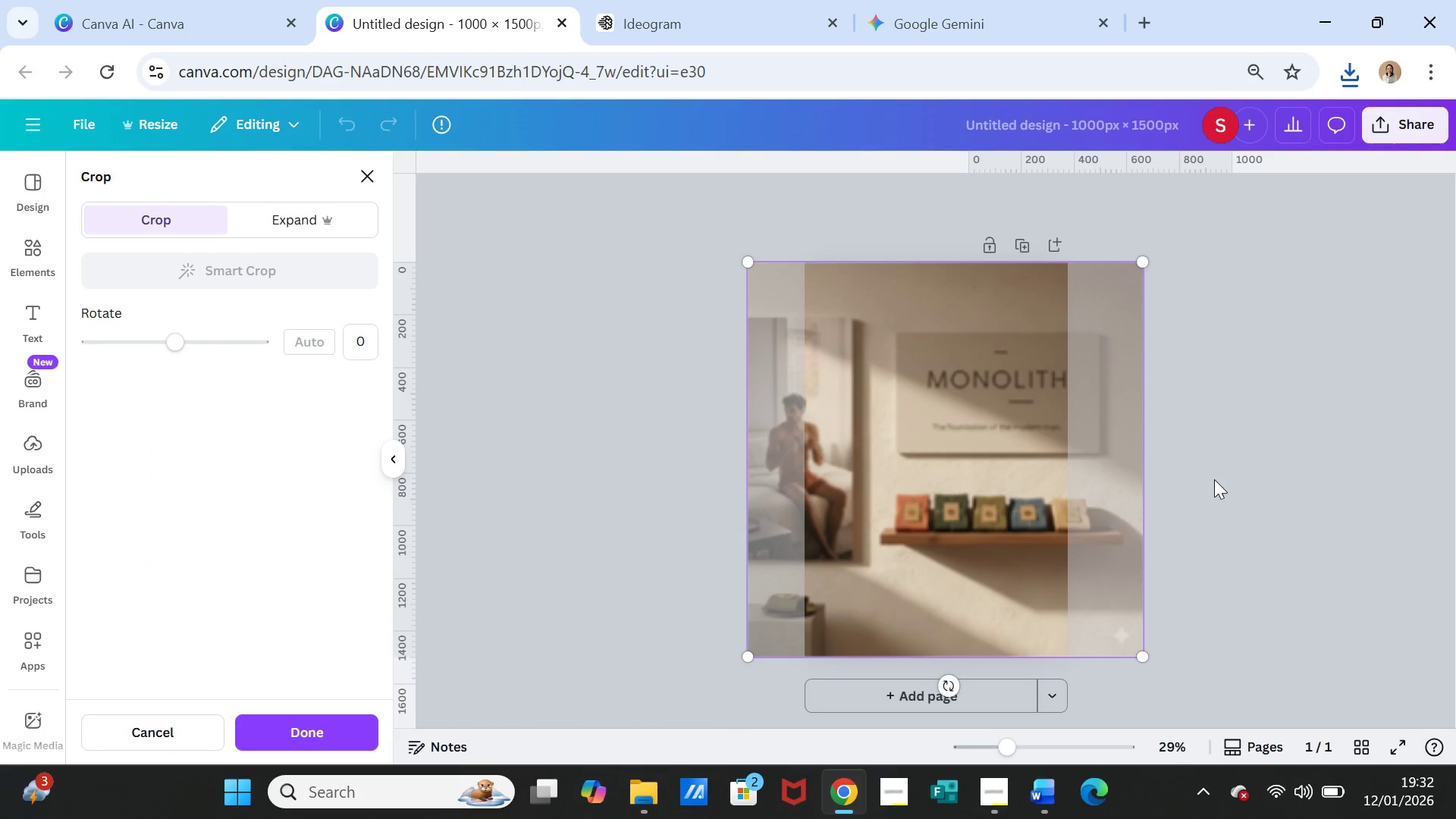 
left_click([1214, 479])
 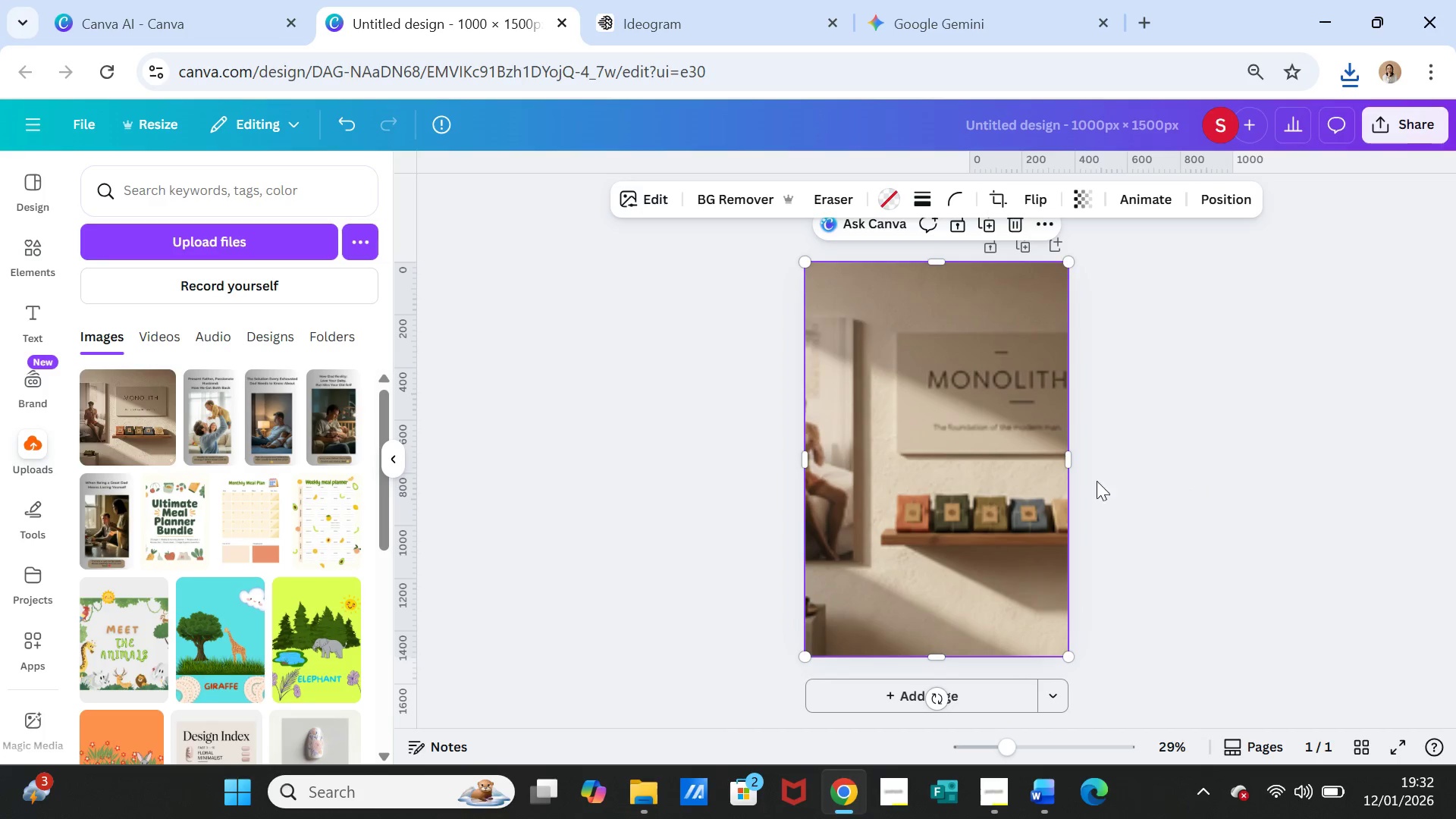 
left_click([980, 495])
 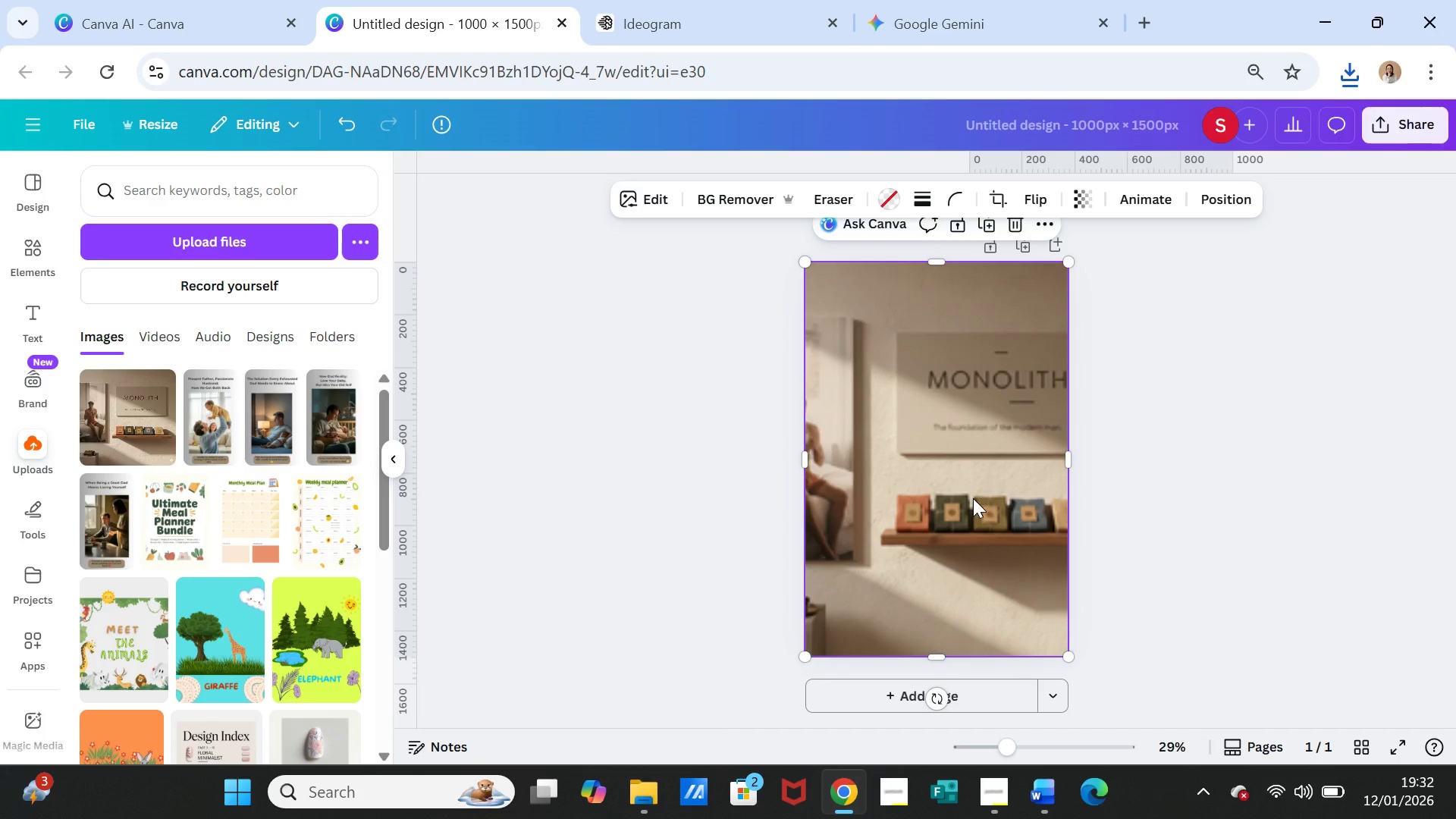 
key(Delete)
 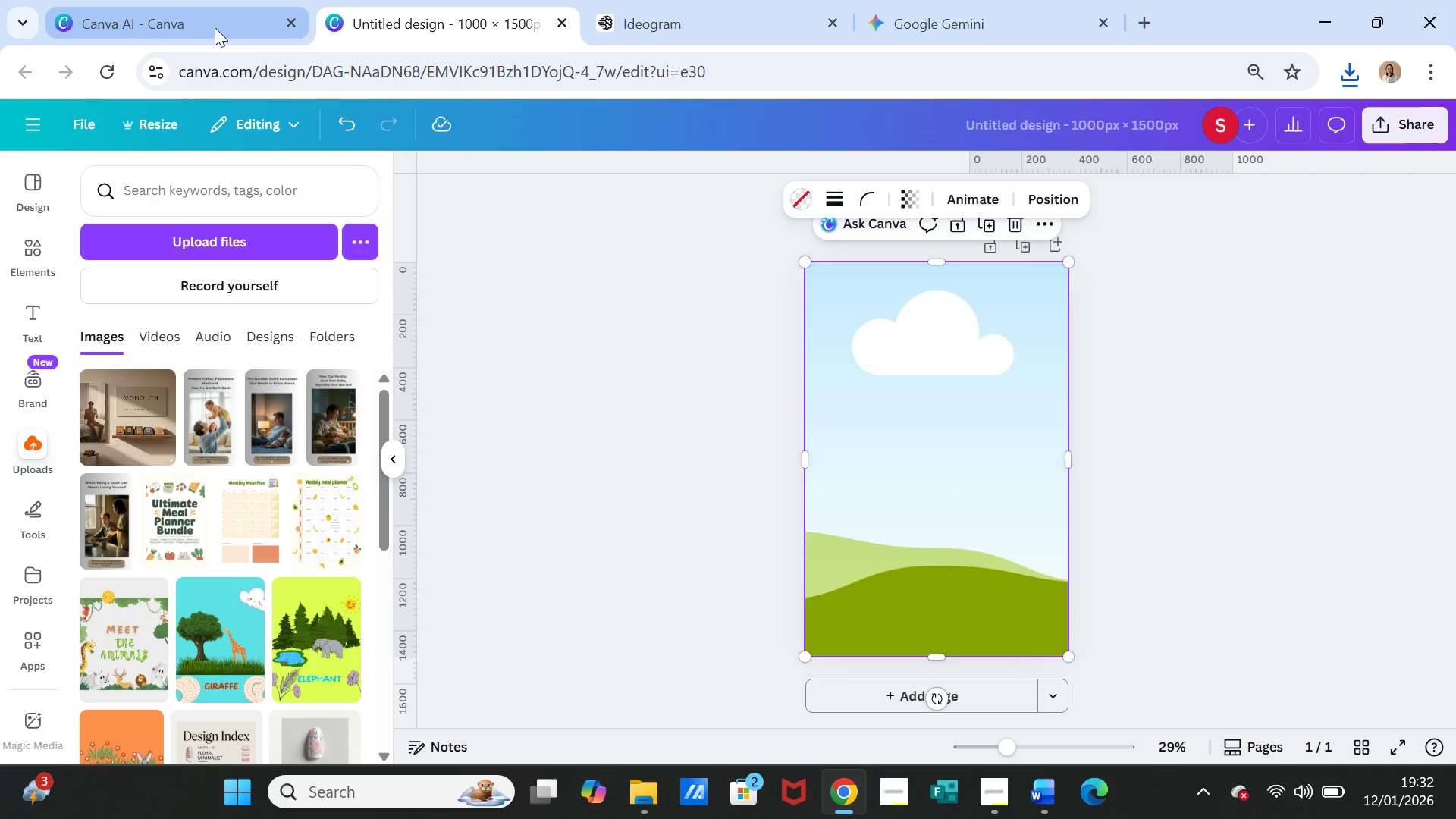 
left_click([155, 14])
 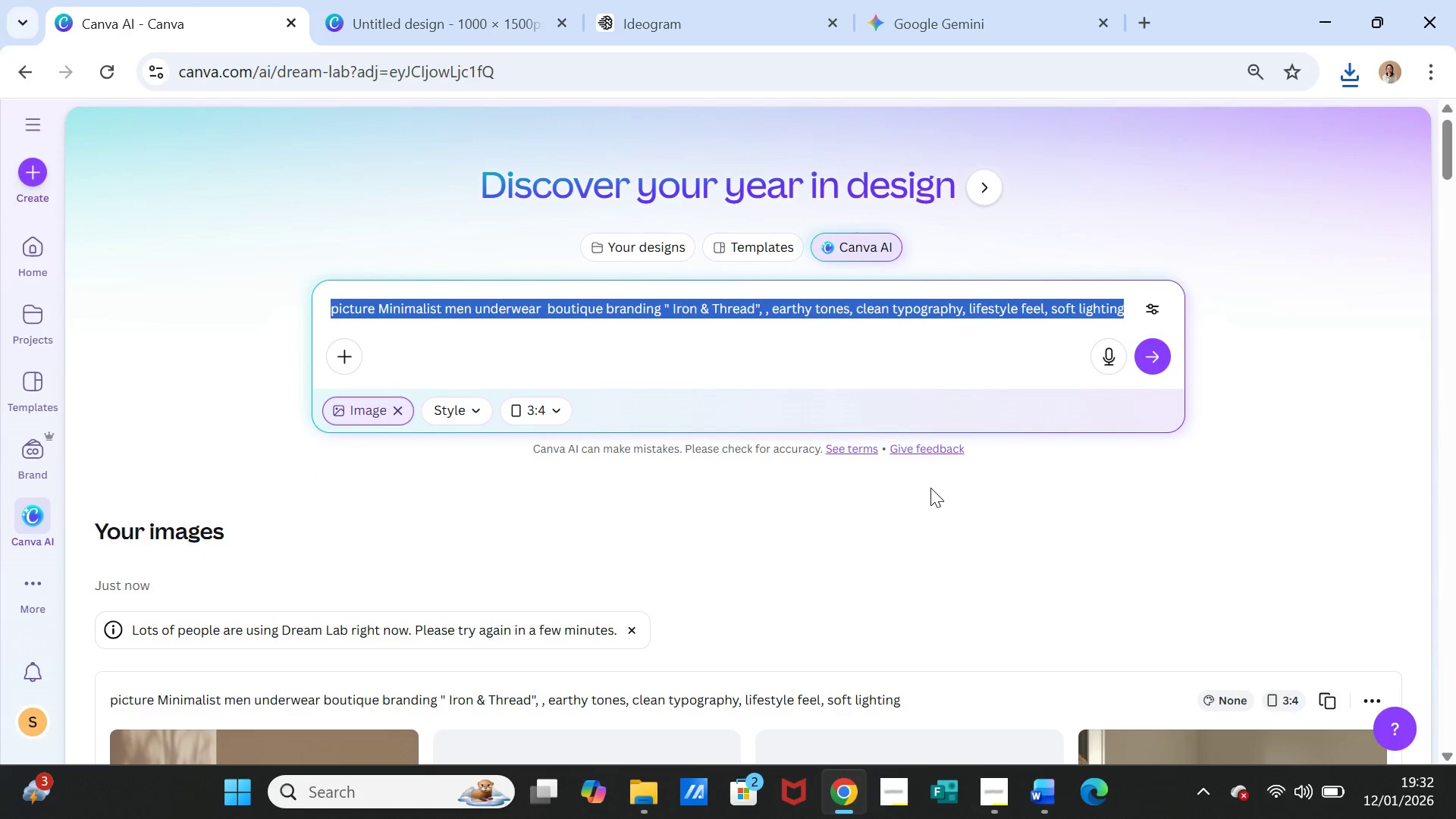 
scroll: coordinate [1181, 456], scroll_direction: none, amount: 0.0
 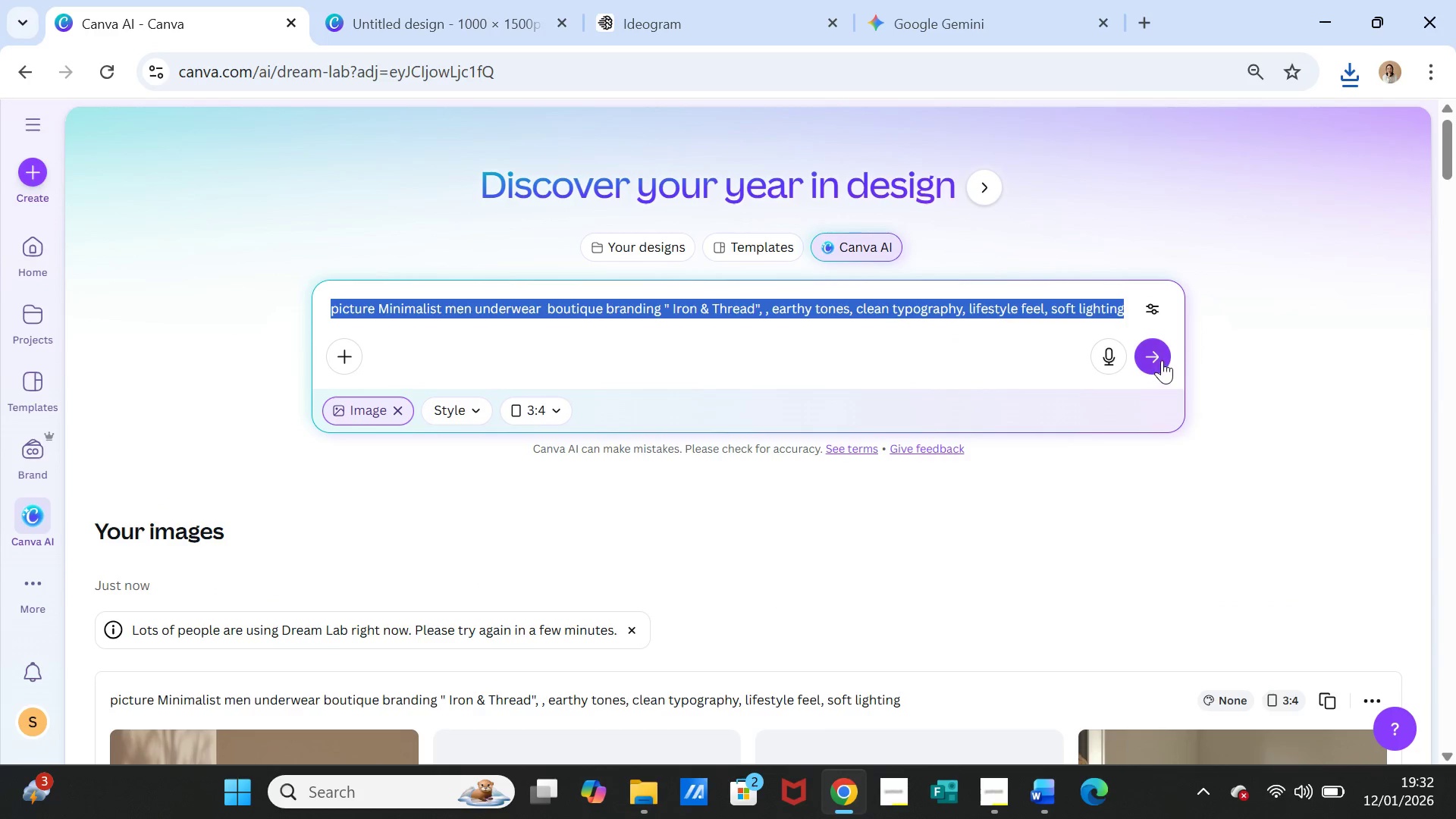 
left_click([1160, 356])
 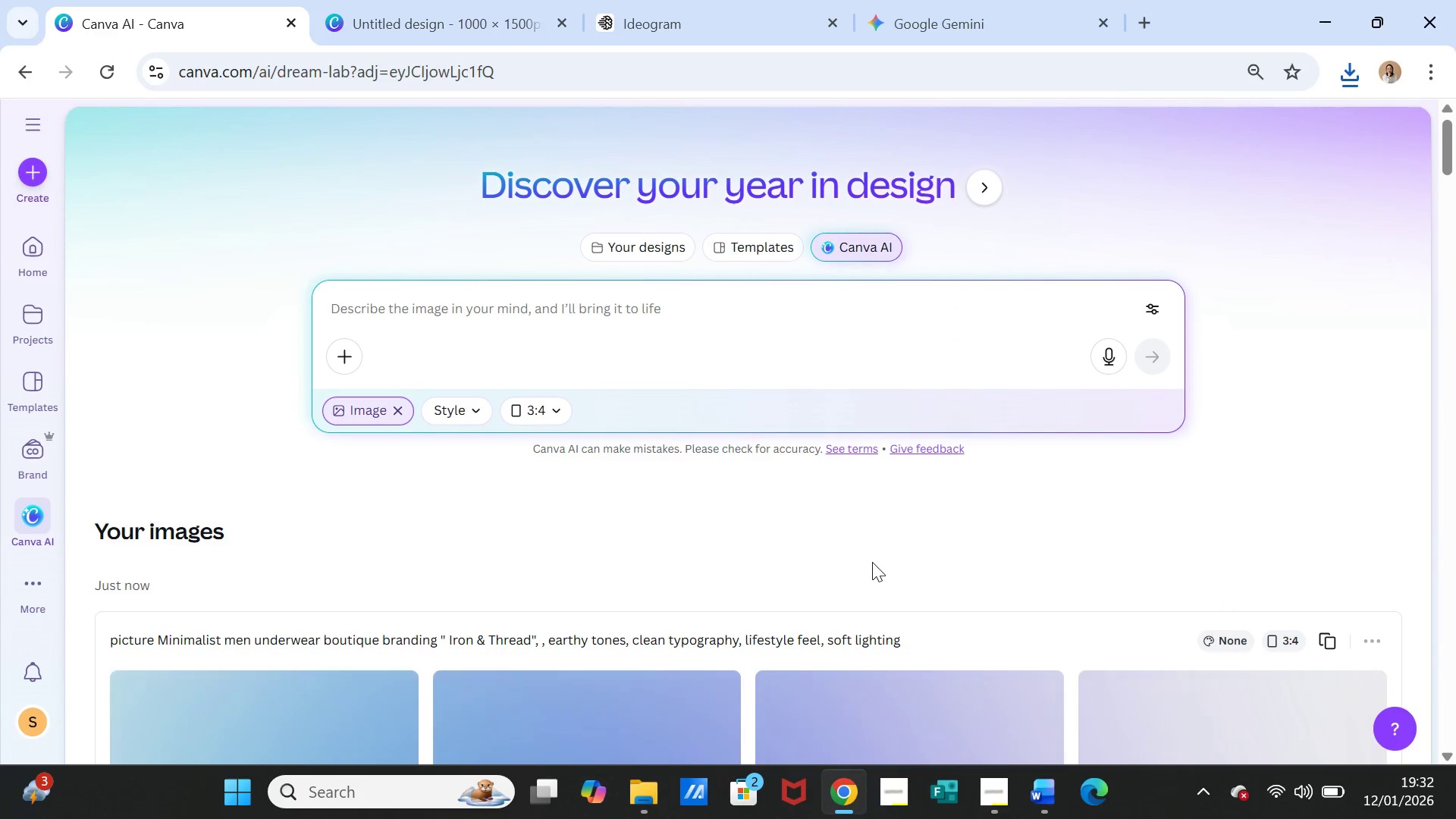 
wait(5.59)
 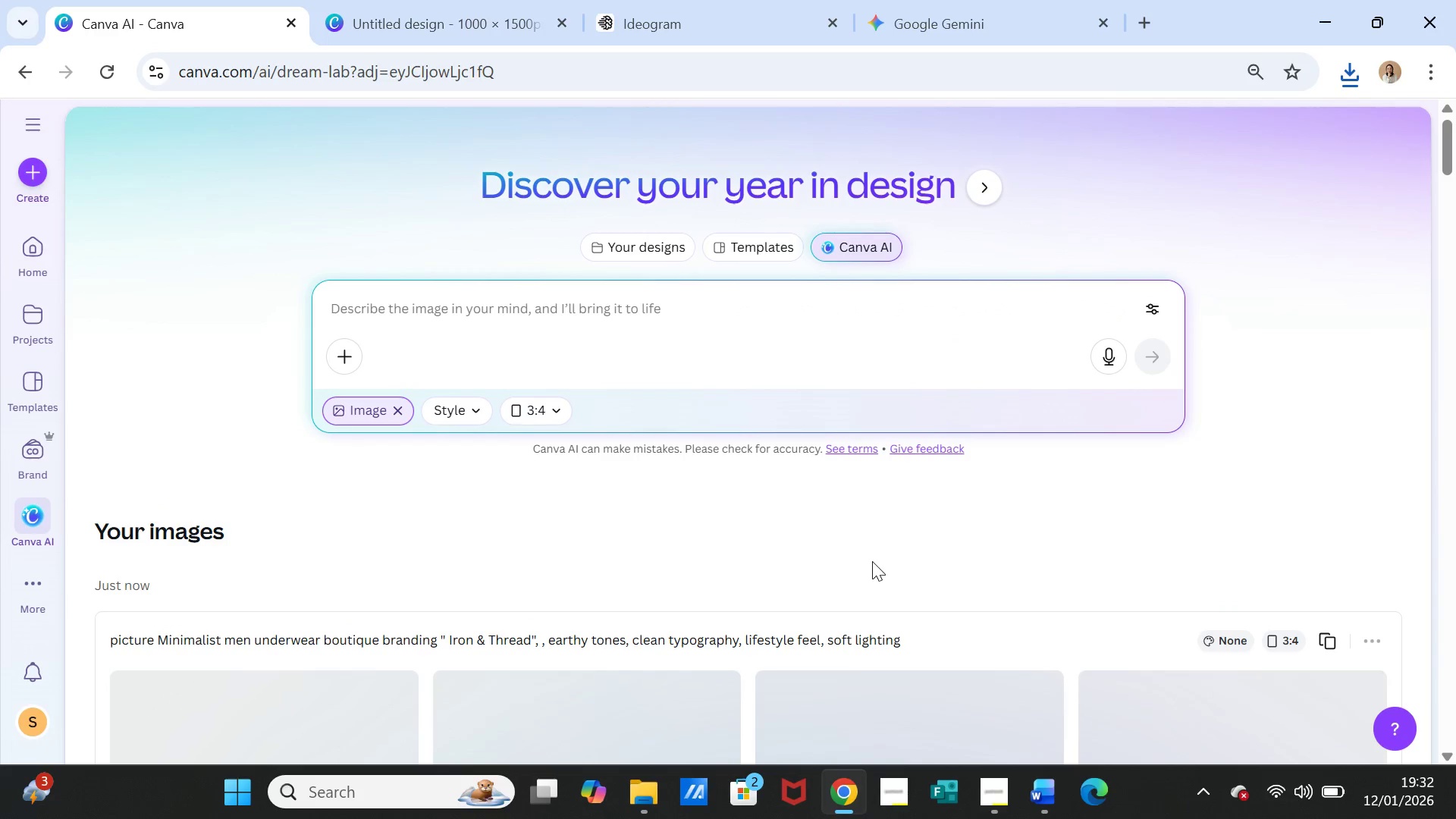 
scroll: coordinate [855, 548], scroll_direction: down, amount: 3.0
 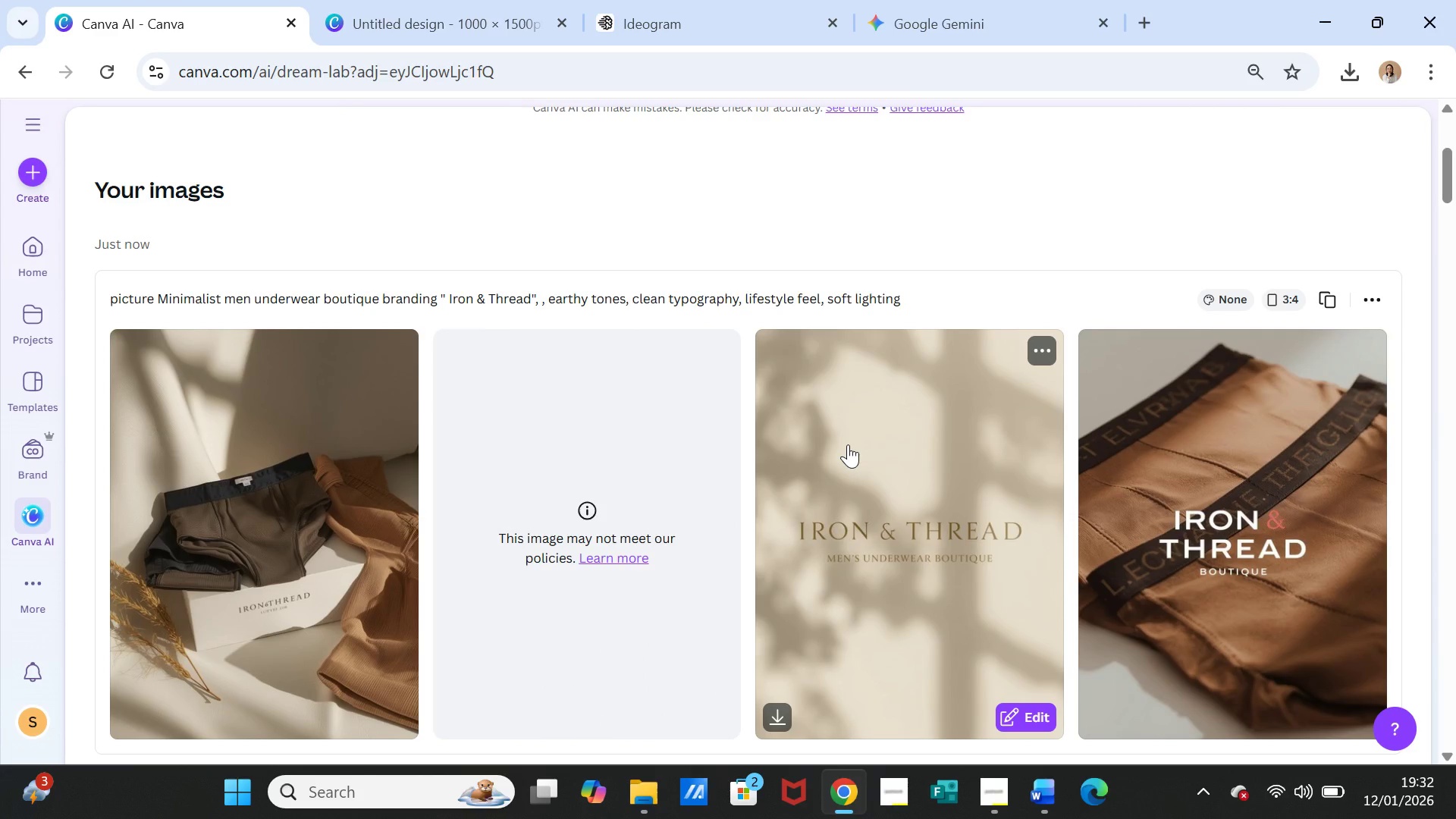 
wait(10.25)
 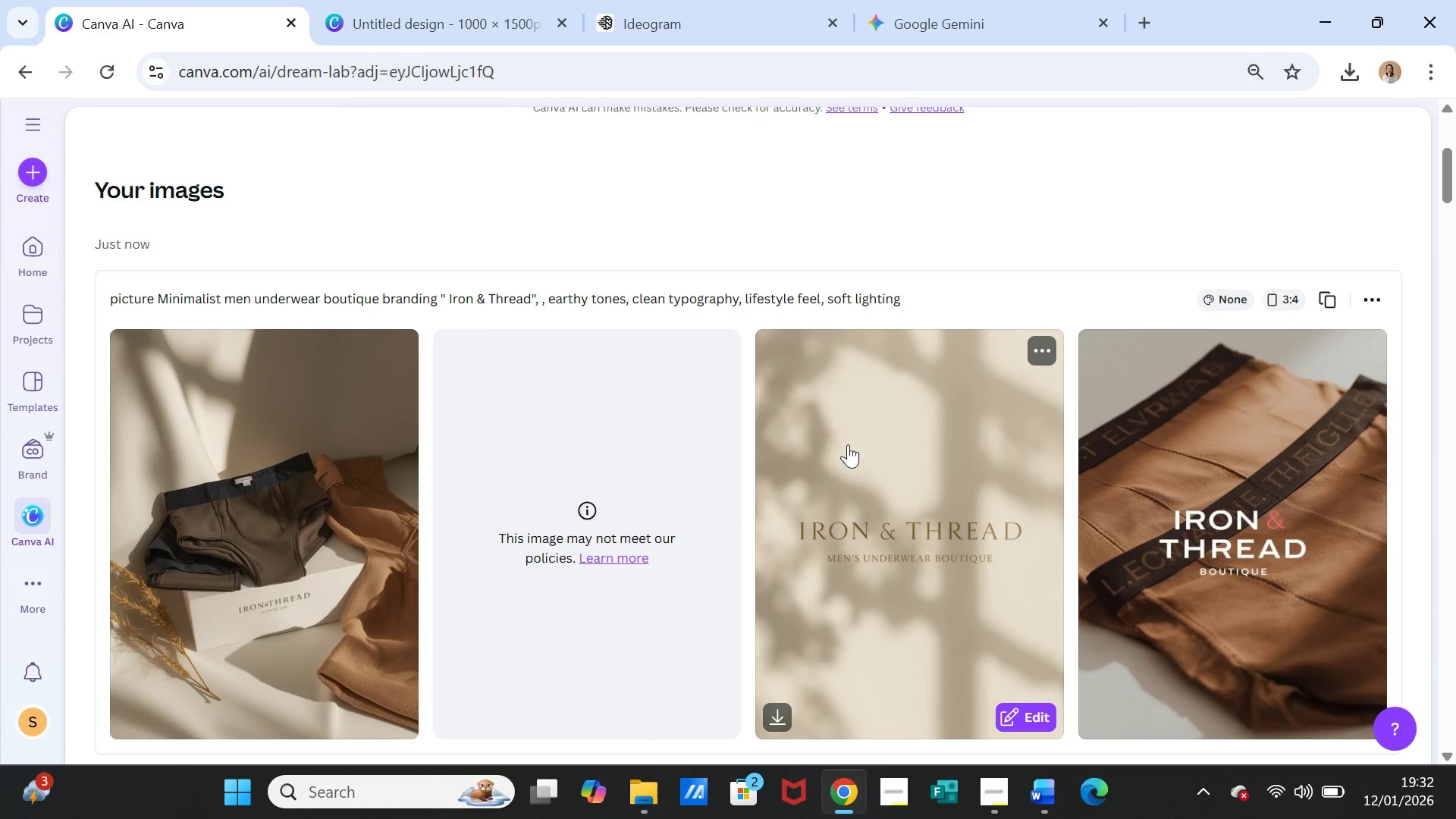 
left_click([1044, 341])
 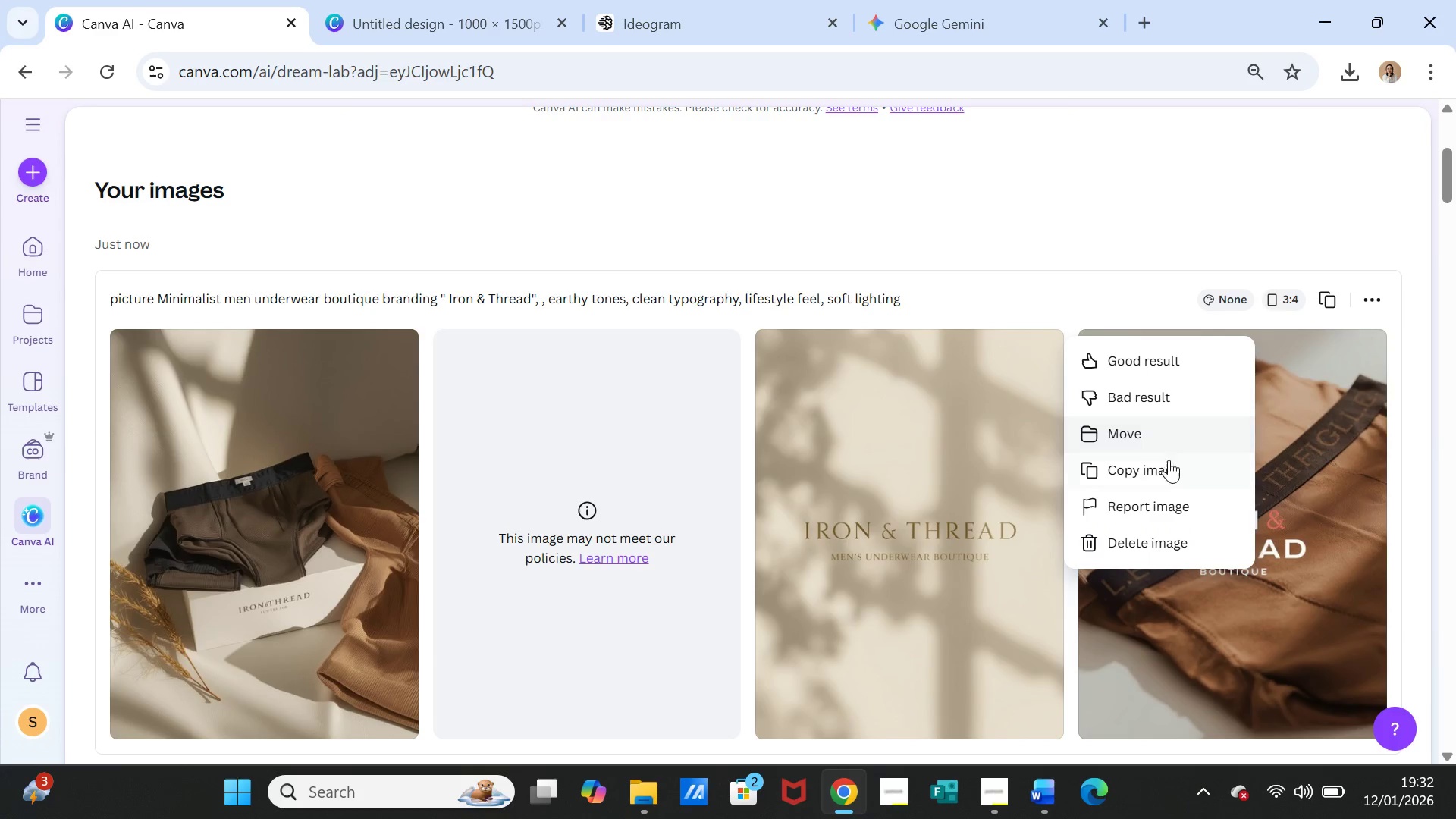 
left_click([1167, 461])
 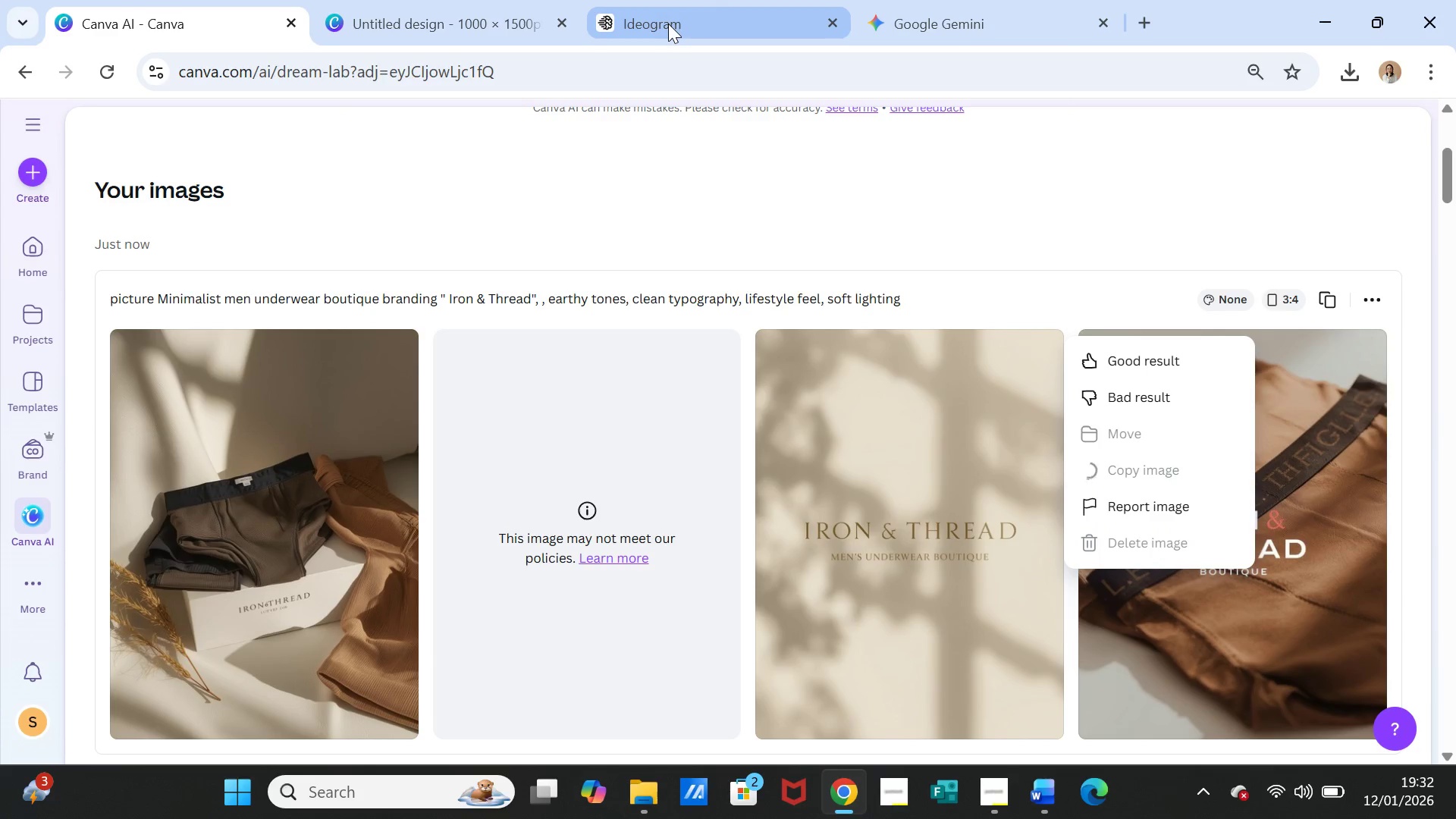 
left_click([443, 20])
 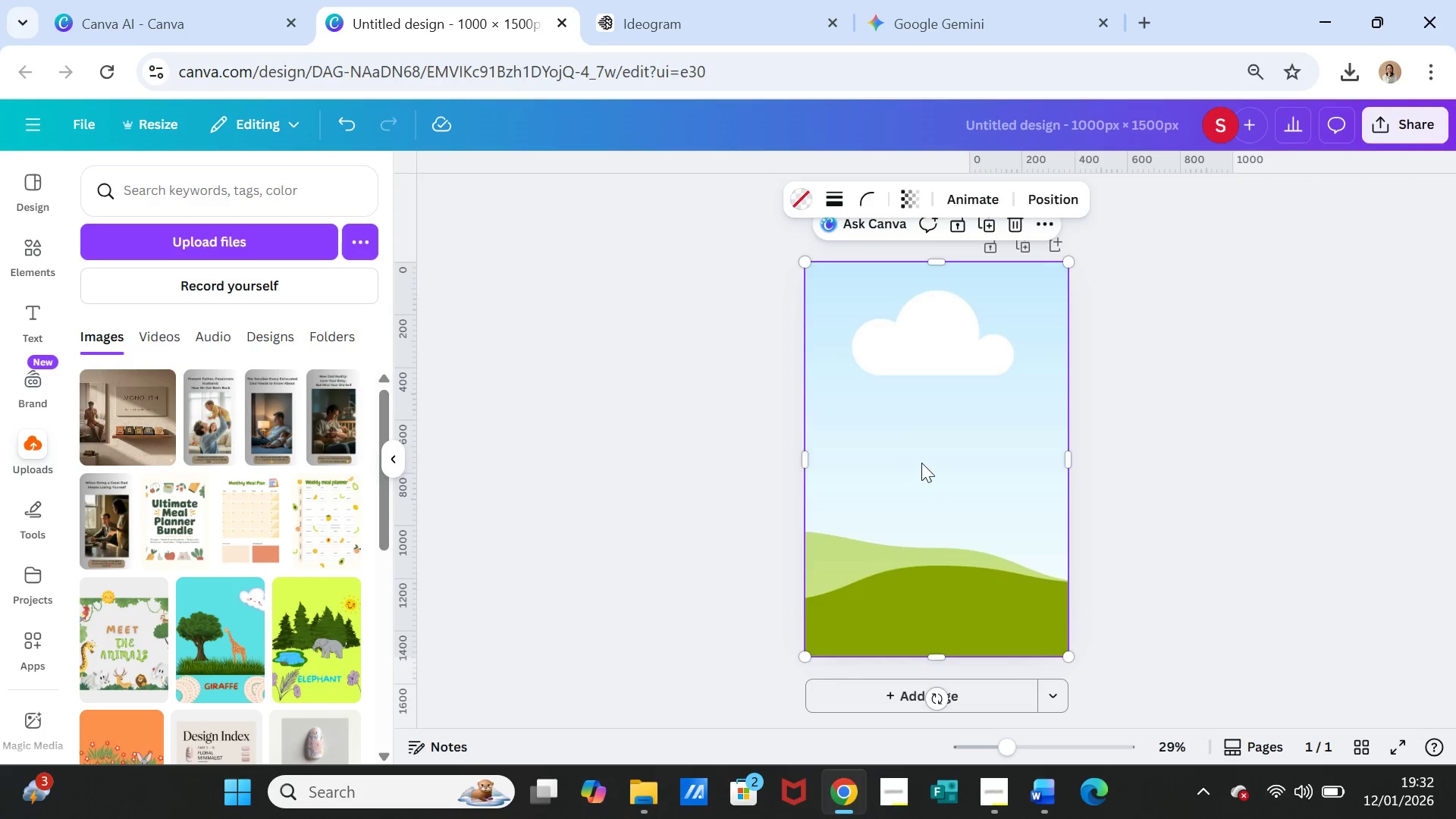 
left_click([921, 463])
 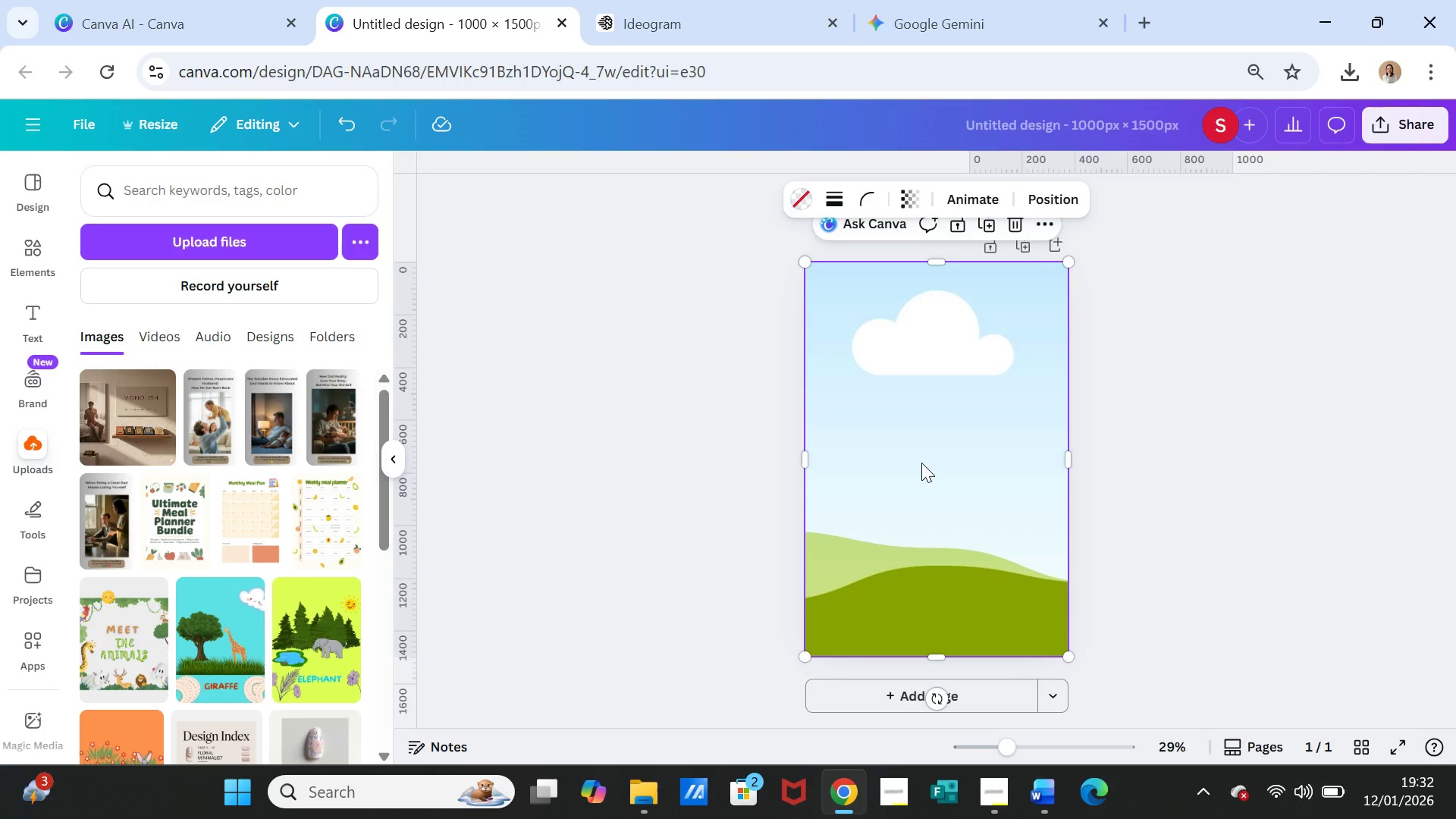 
right_click([921, 463])
 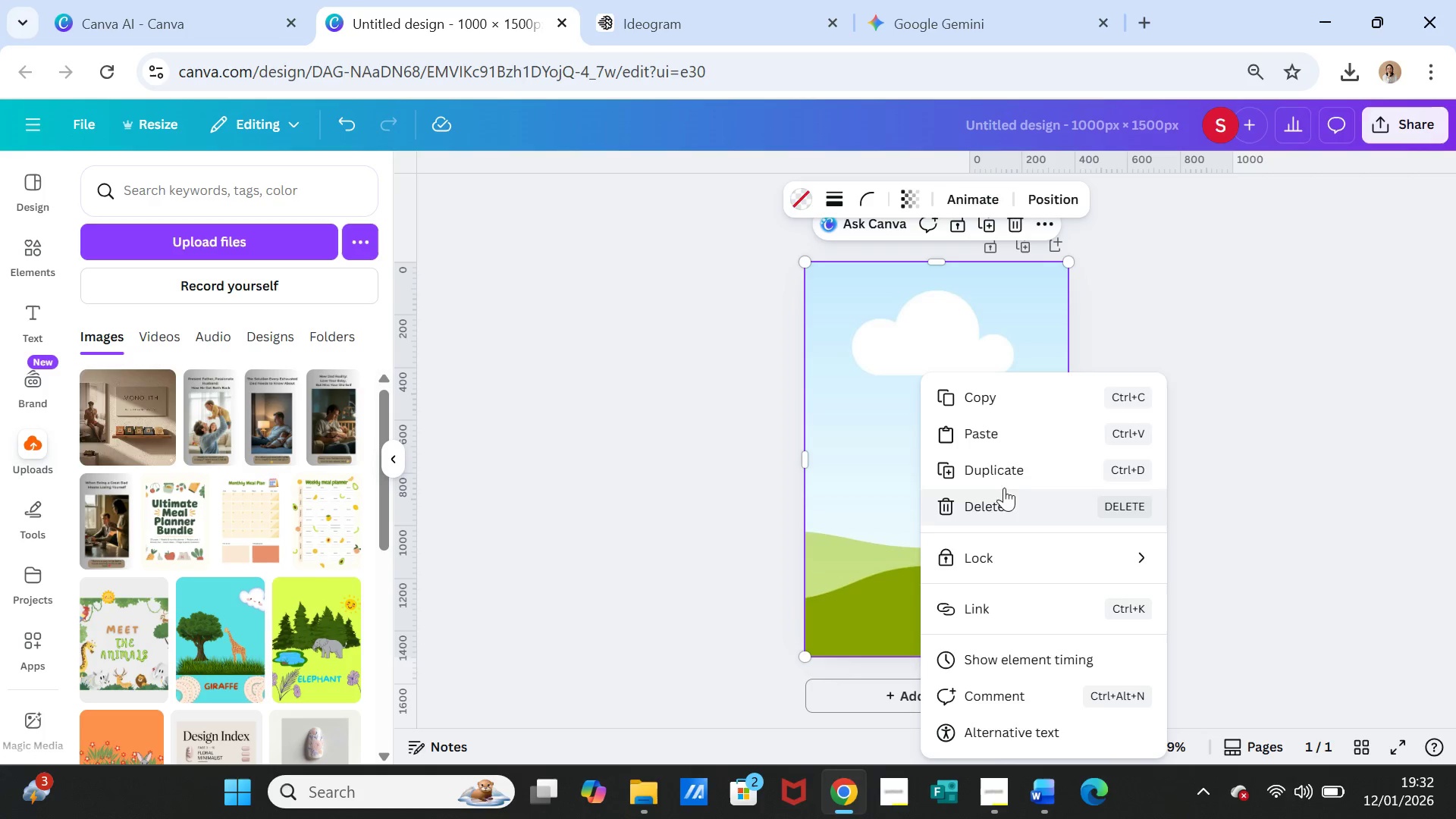 
left_click([1004, 436])
 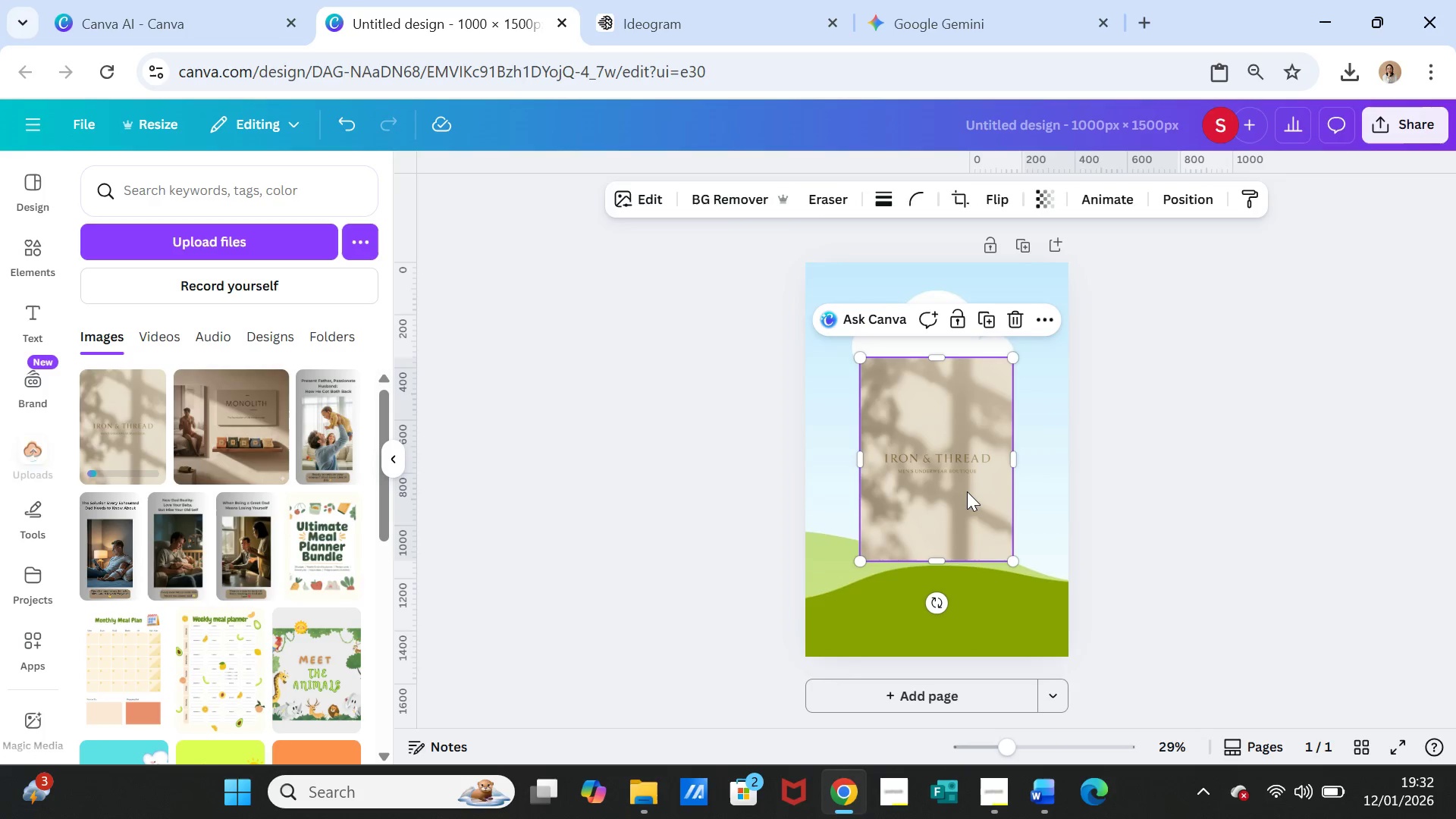 
left_click_drag(start_coordinate=[961, 486], to_coordinate=[961, 465])
 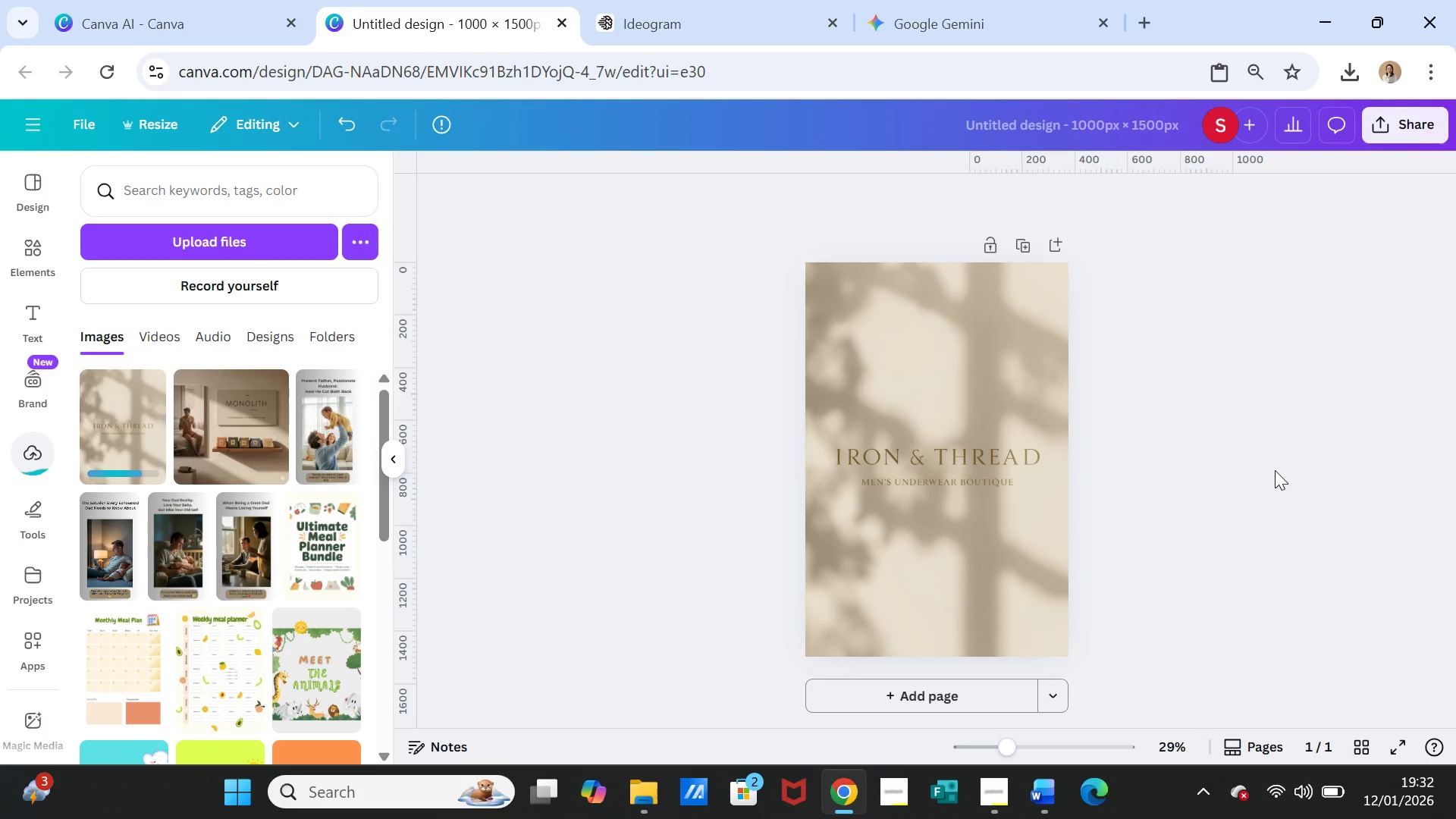 
left_click([1275, 470])
 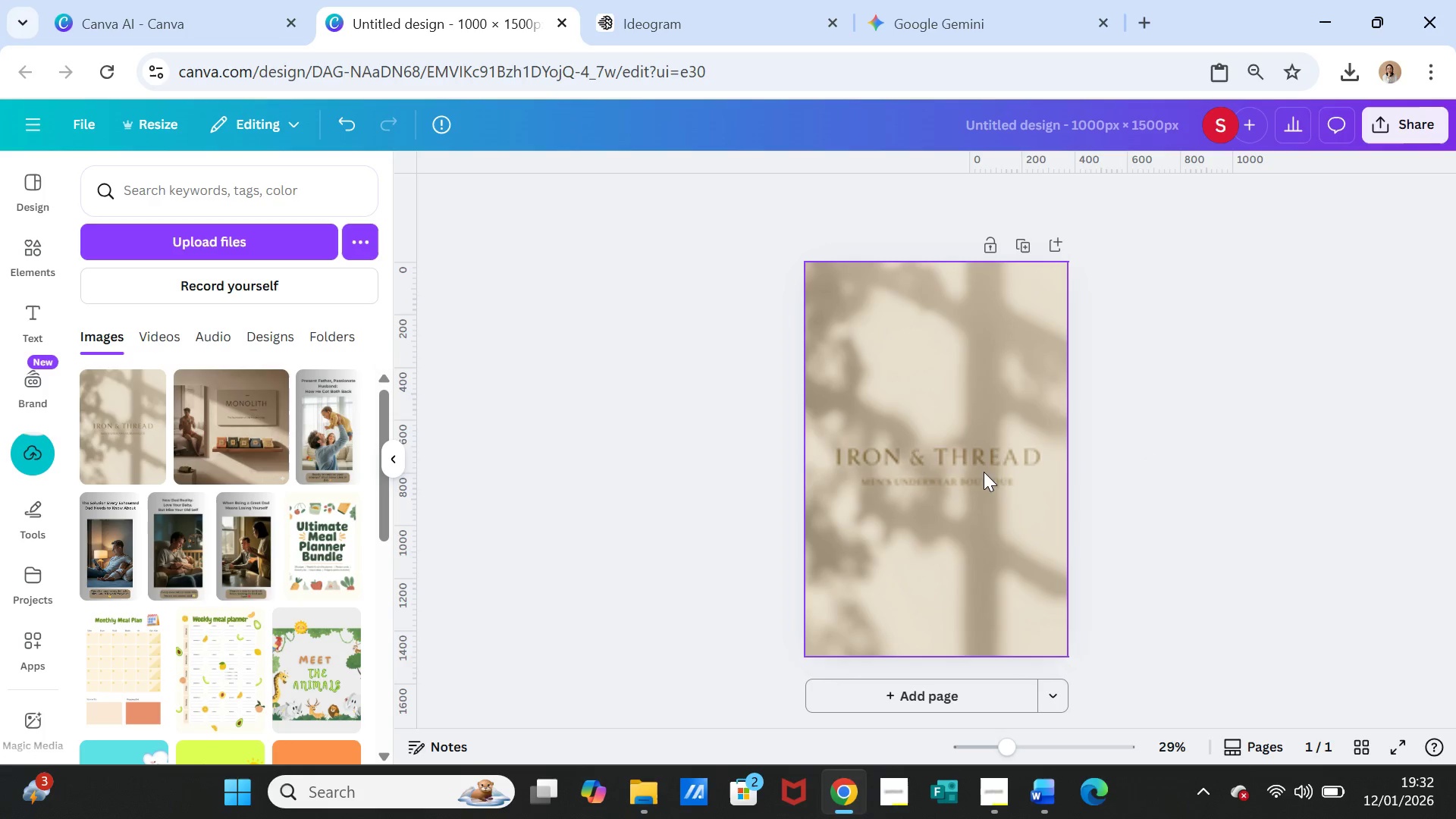 
left_click([1148, 545])
 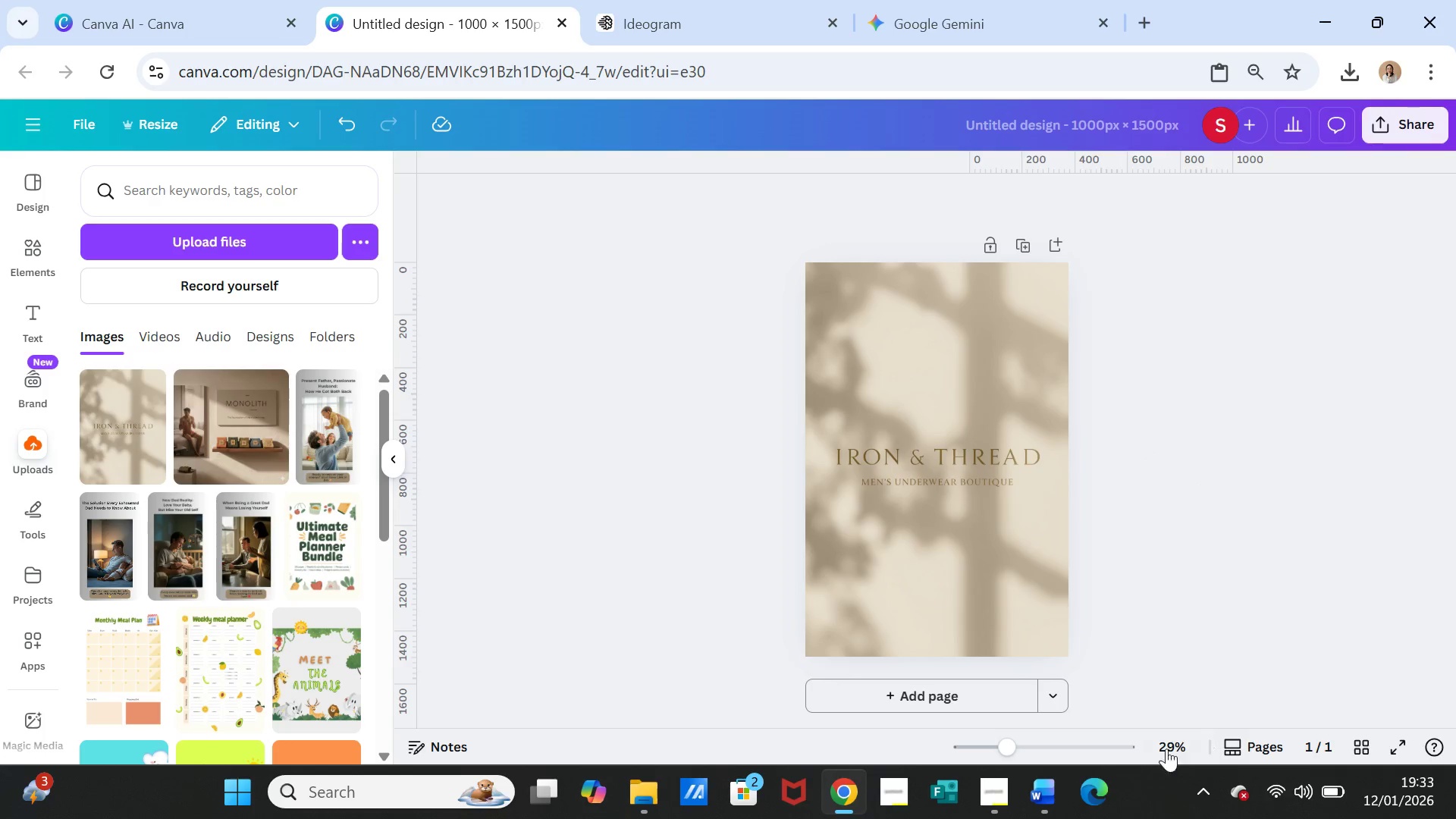 
wait(6.53)
 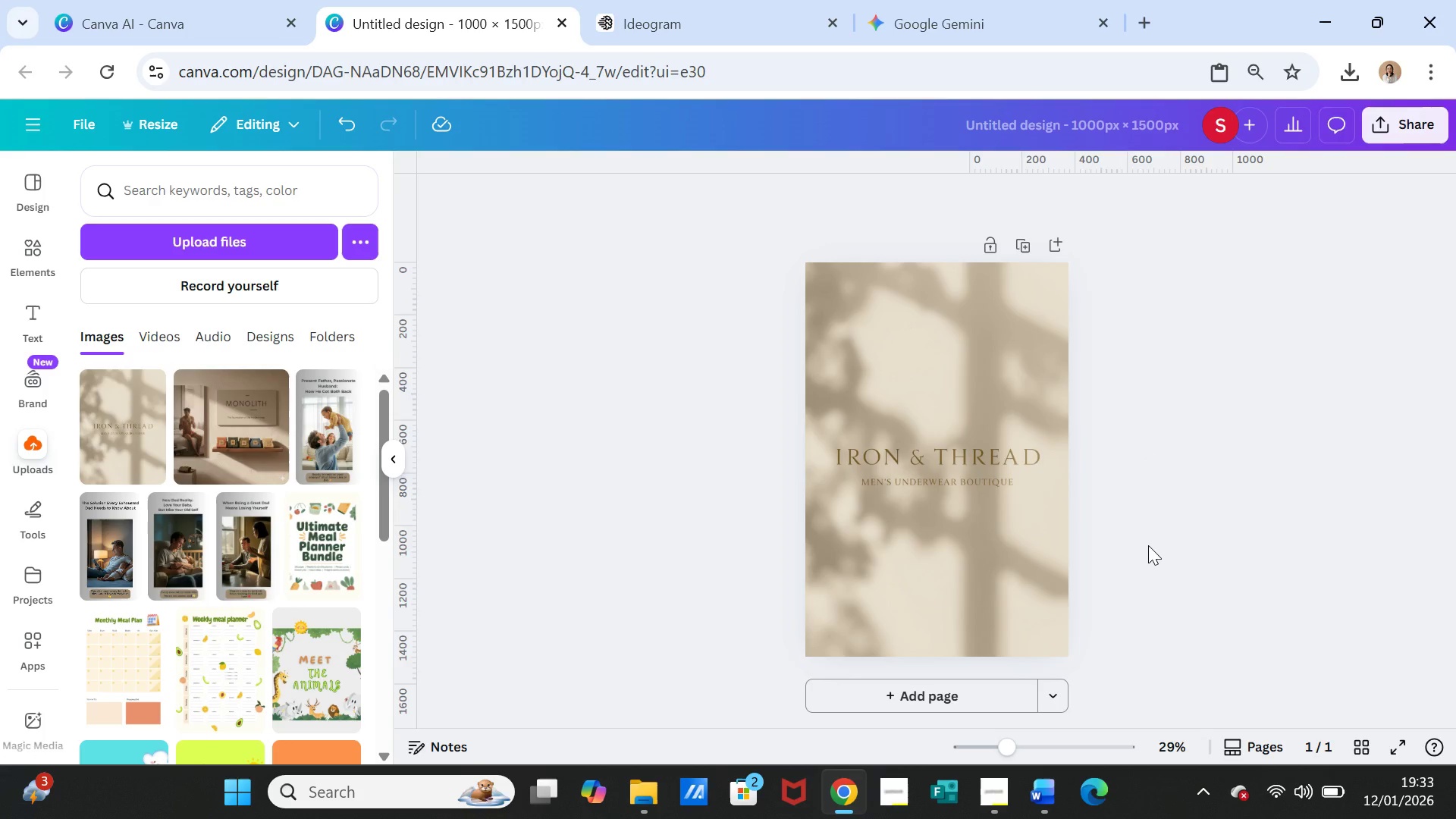 
left_click([30, 318])
 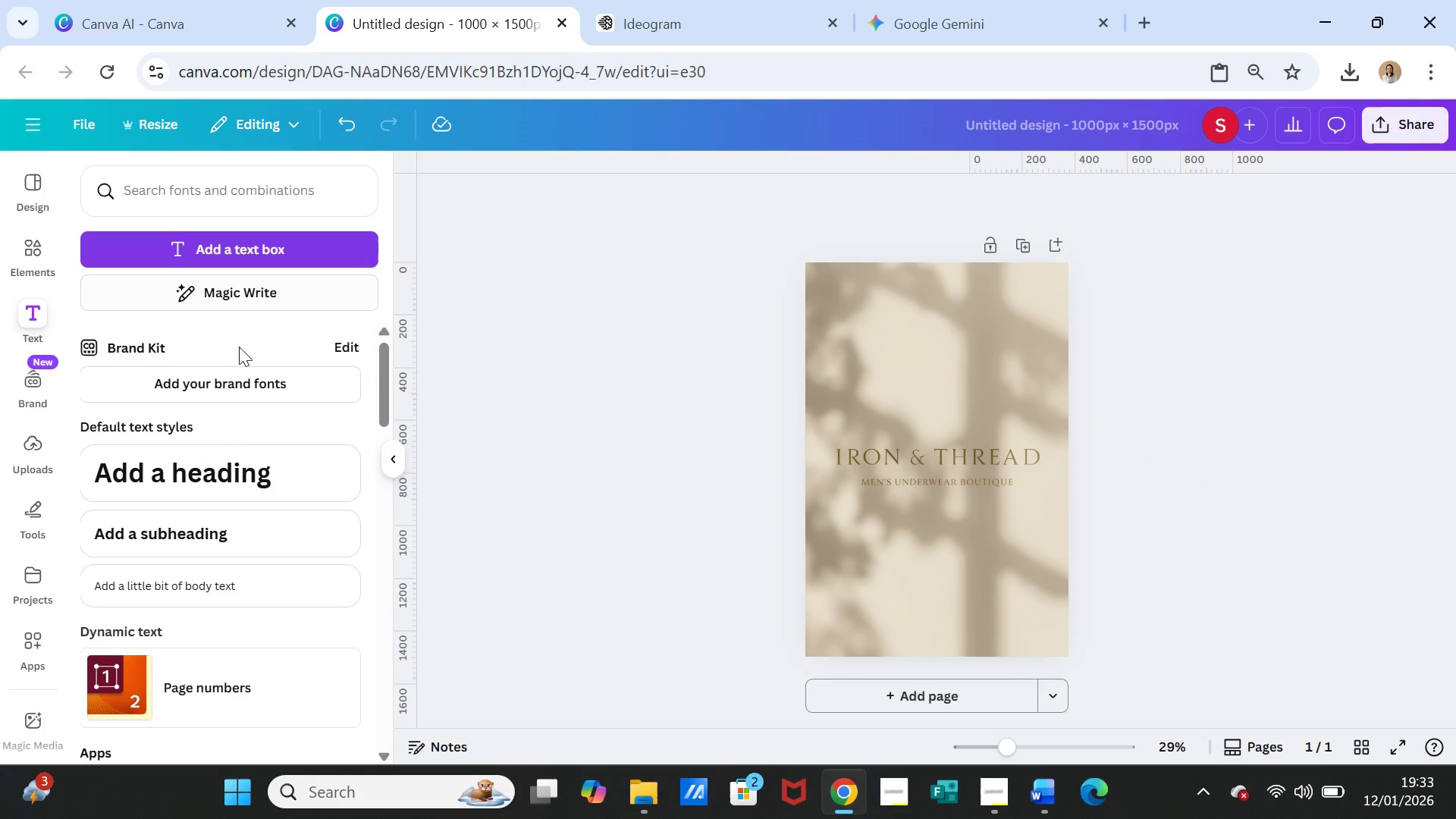 
left_click([204, 461])
 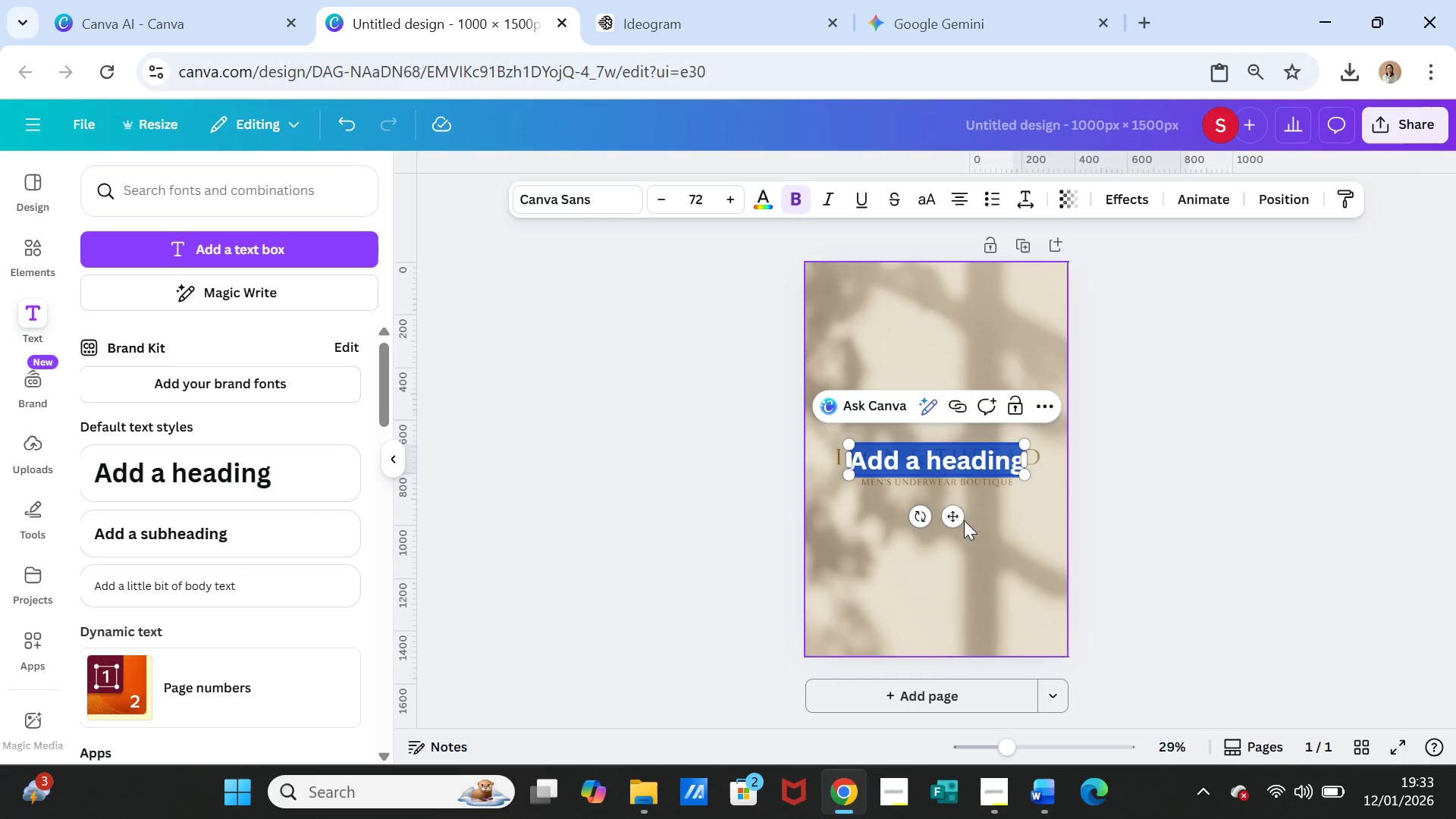 
left_click_drag(start_coordinate=[957, 514], to_coordinate=[959, 439])
 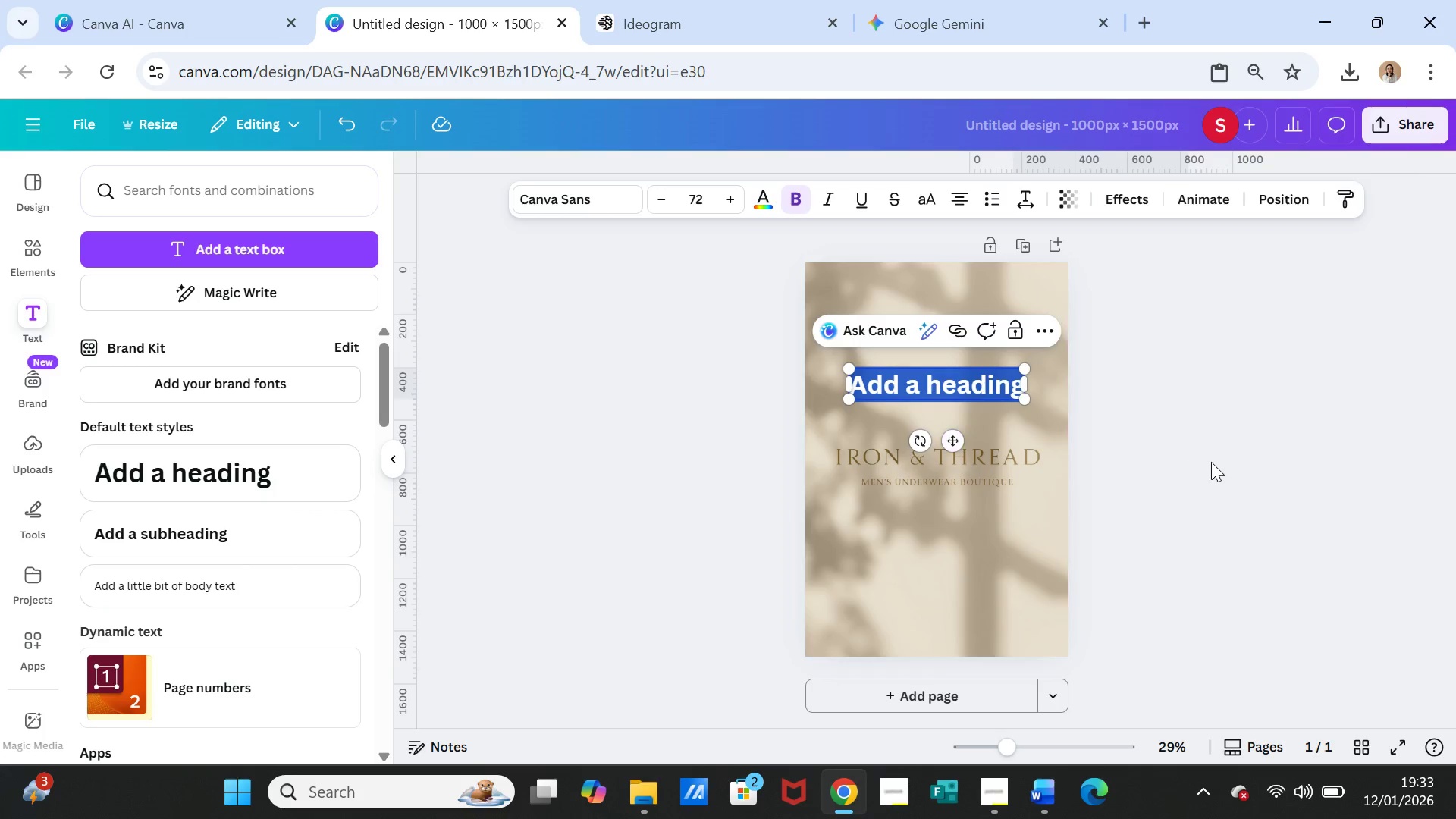 
left_click([1211, 462])
 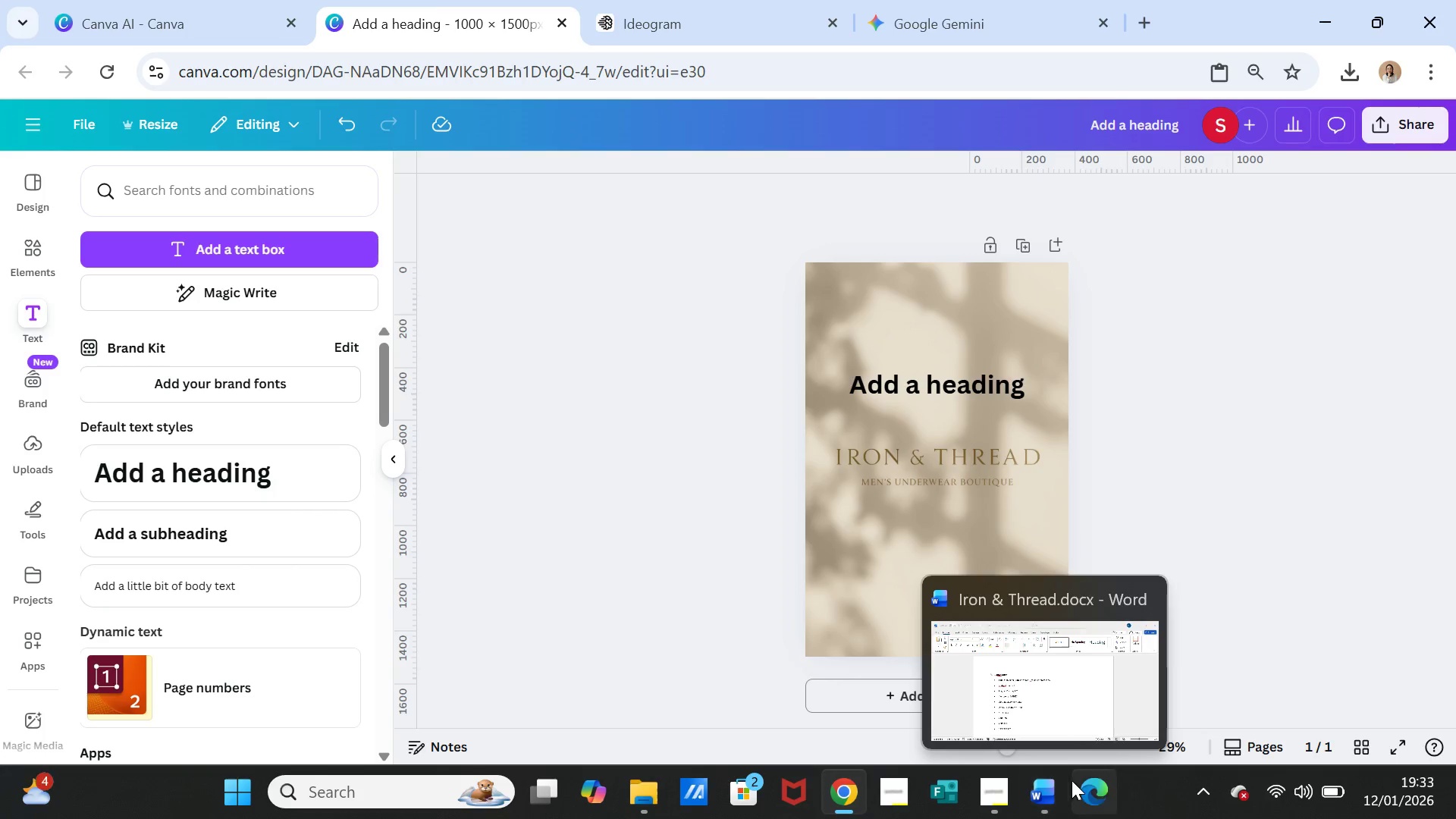 
left_click([1050, 787])
 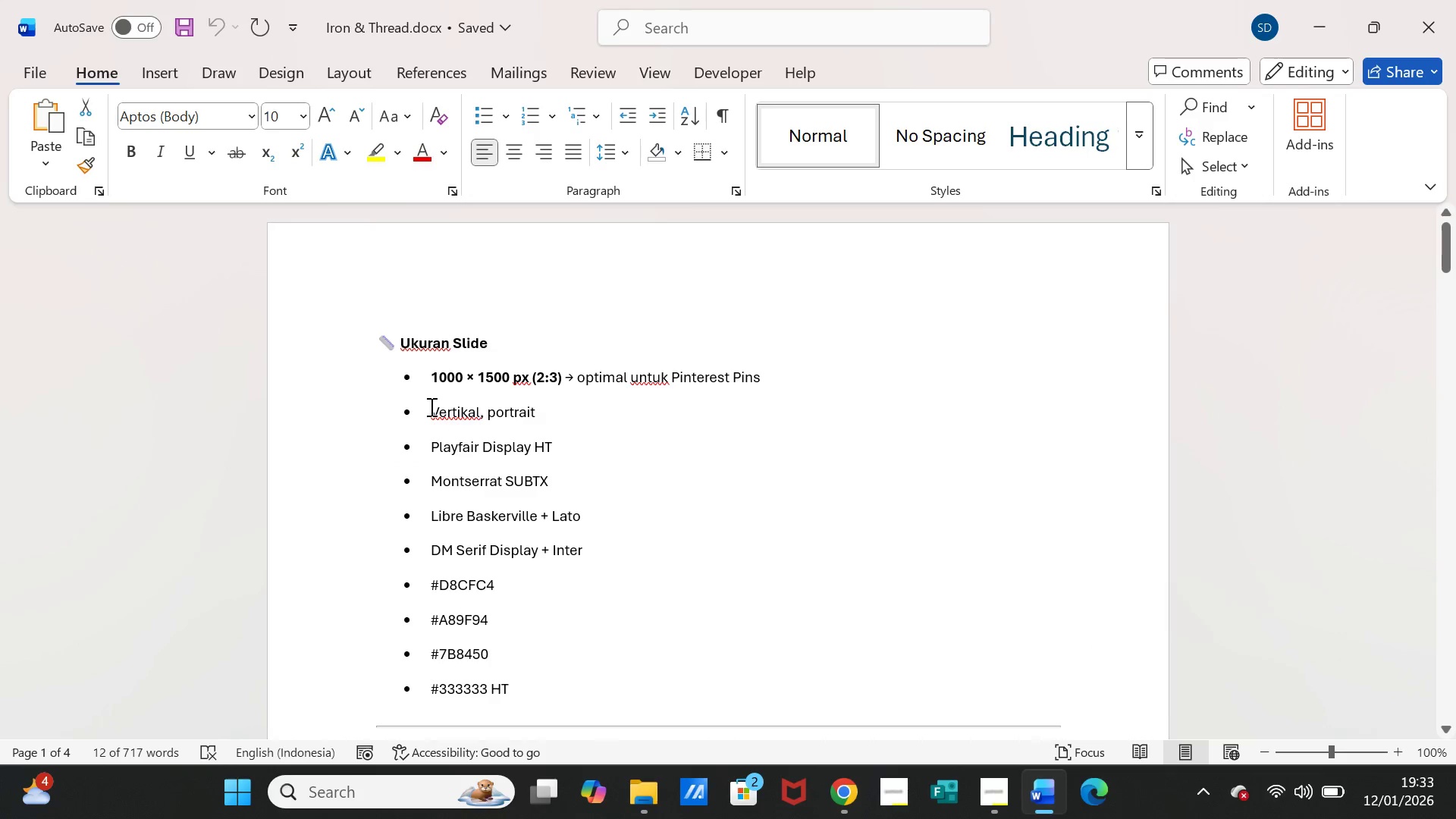 
scroll: coordinate [450, 553], scroll_direction: down, amount: 4.0
 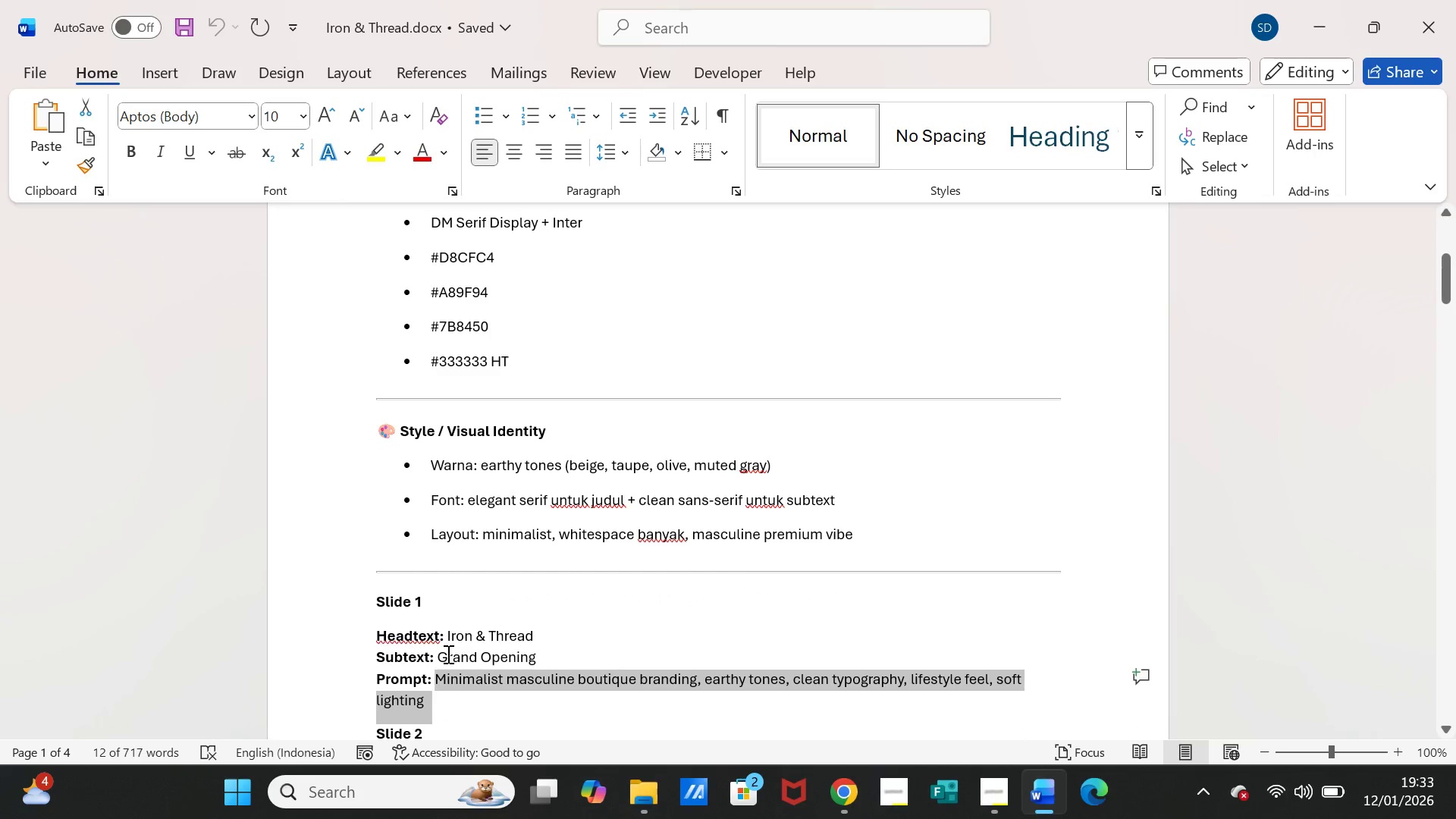 
left_click_drag(start_coordinate=[441, 654], to_coordinate=[530, 654])
 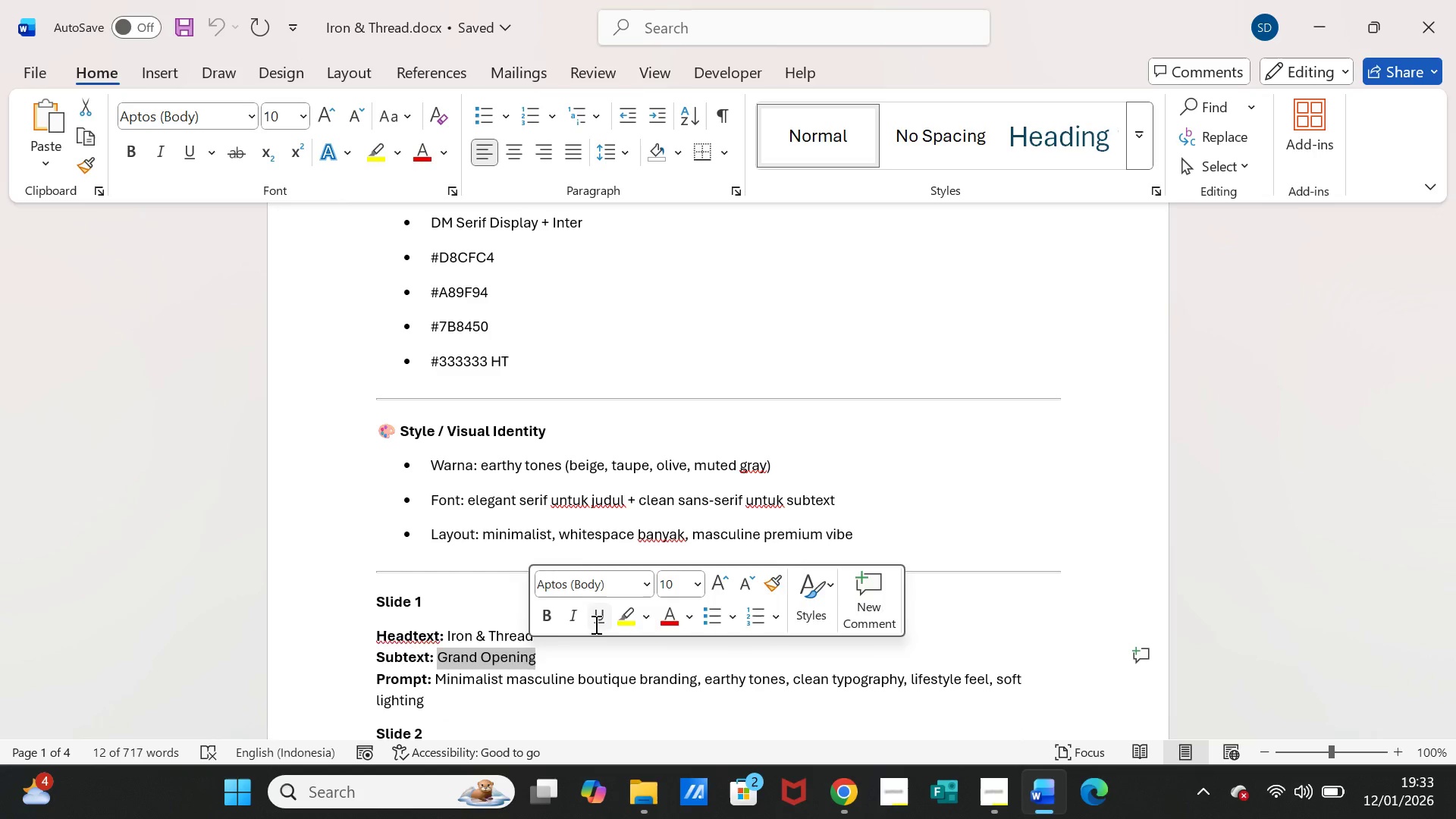 
key(Control+C)
 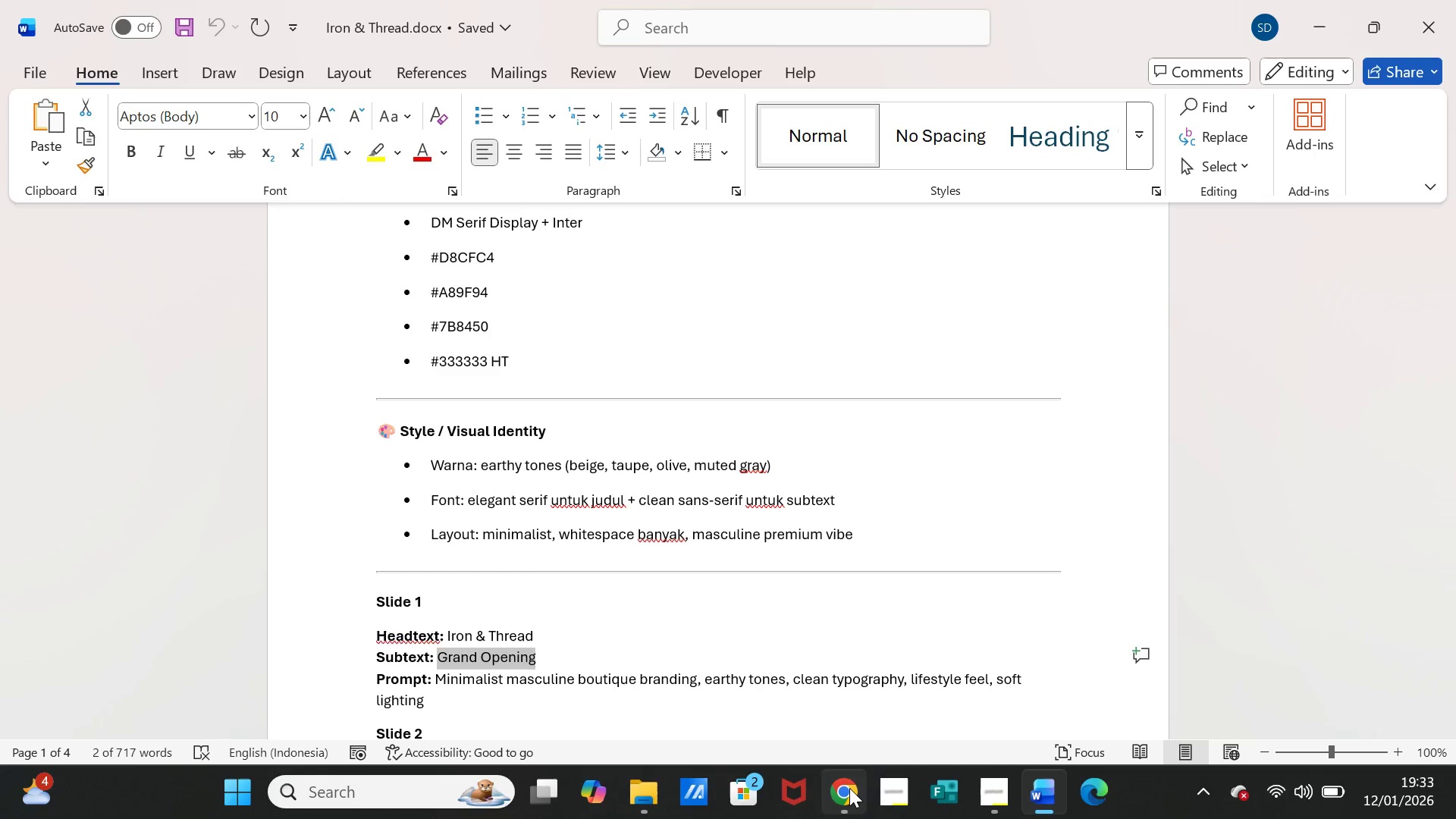 
left_click([849, 788])
 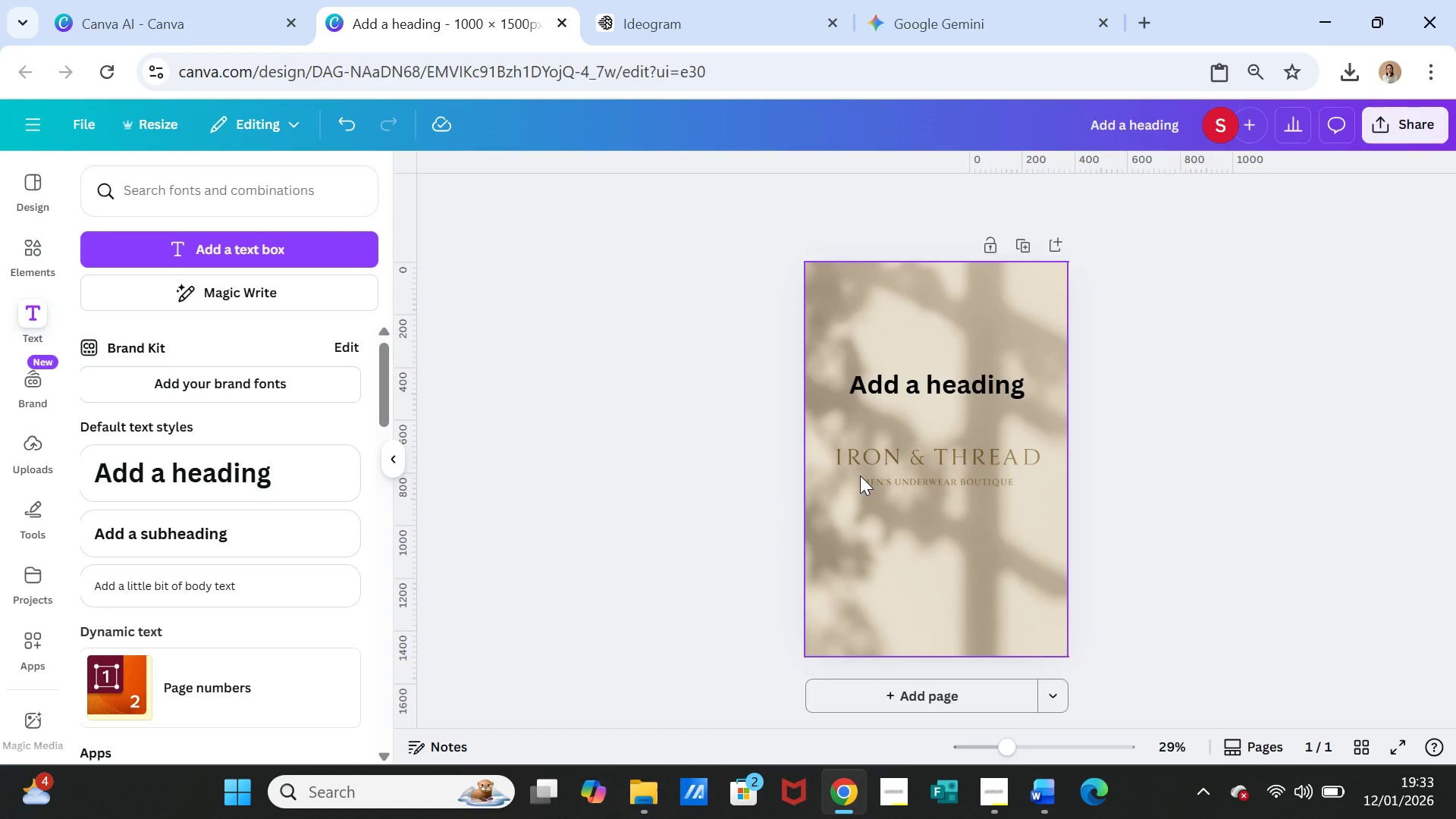 
wait(8.47)
 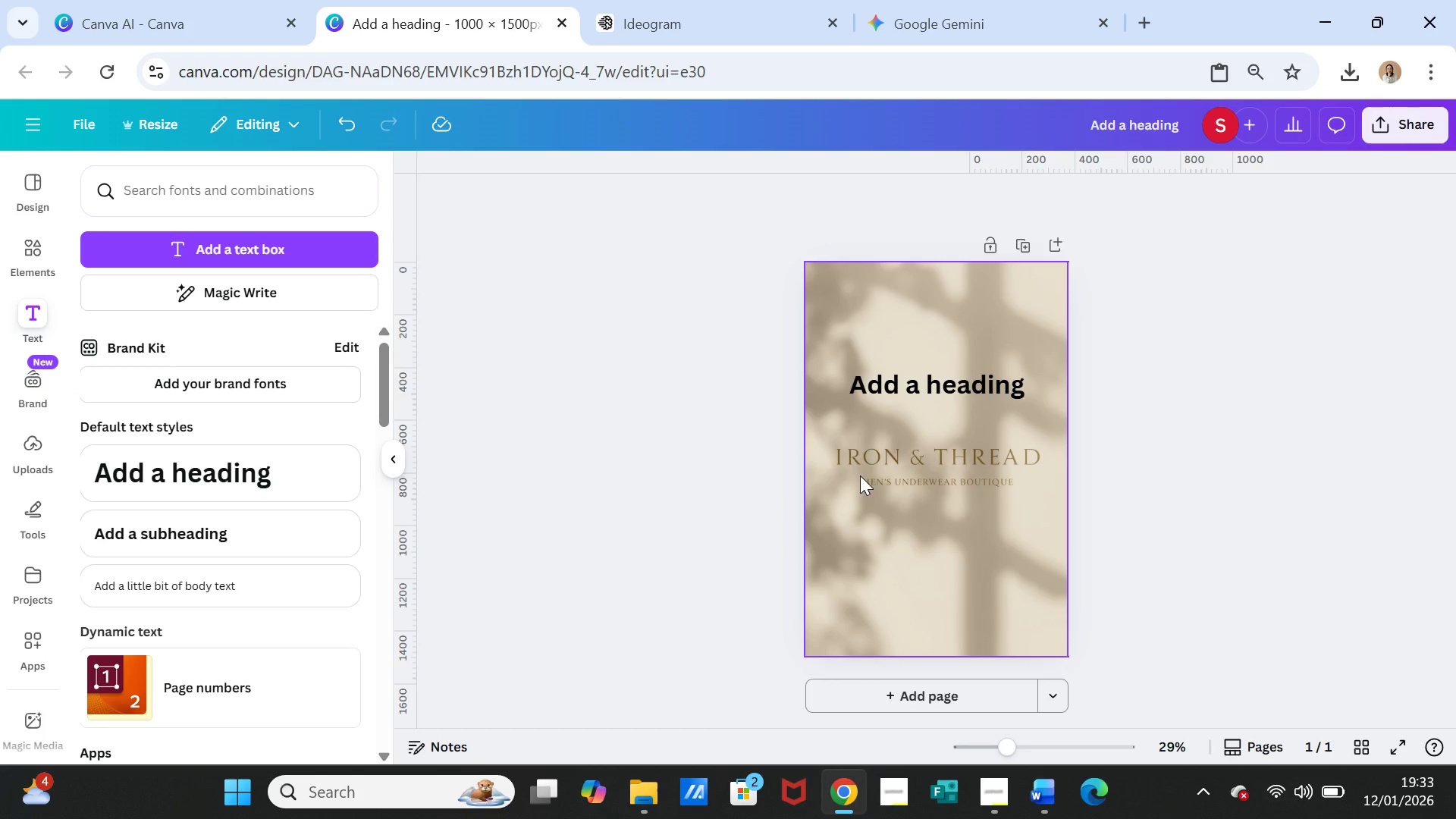 
double_click([932, 384])
 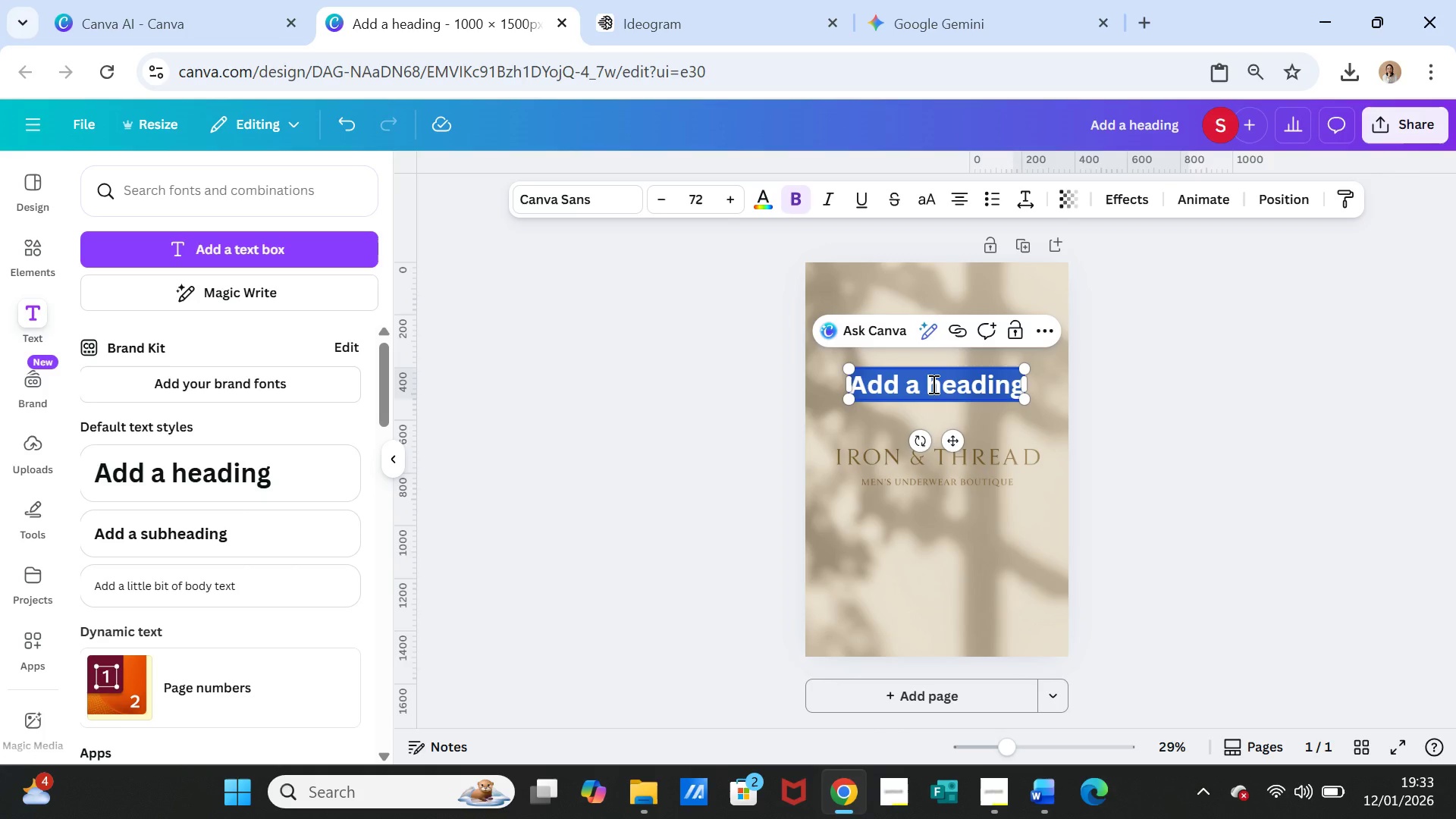 
key(Control+V)
 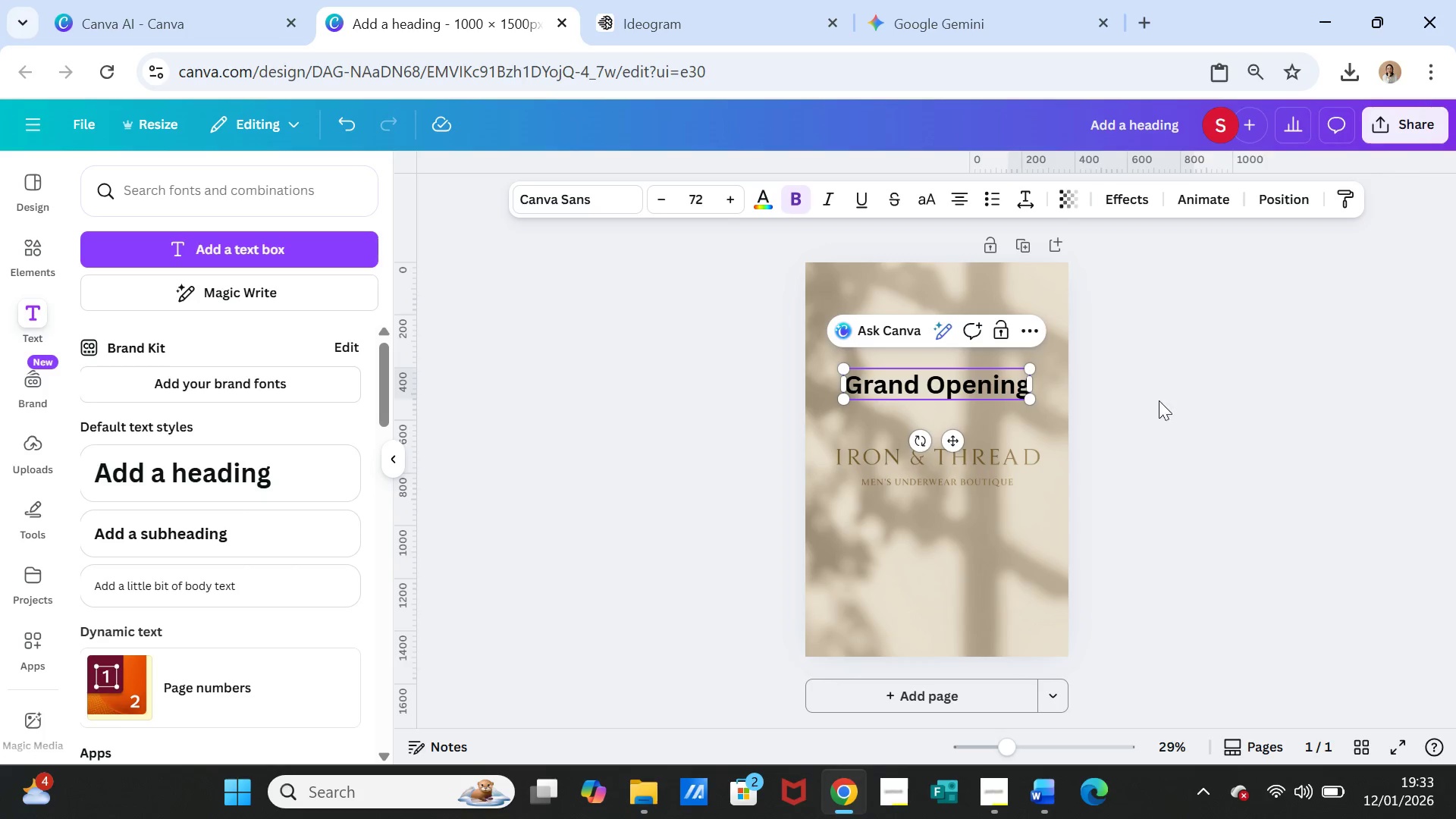 
left_click([1160, 402])
 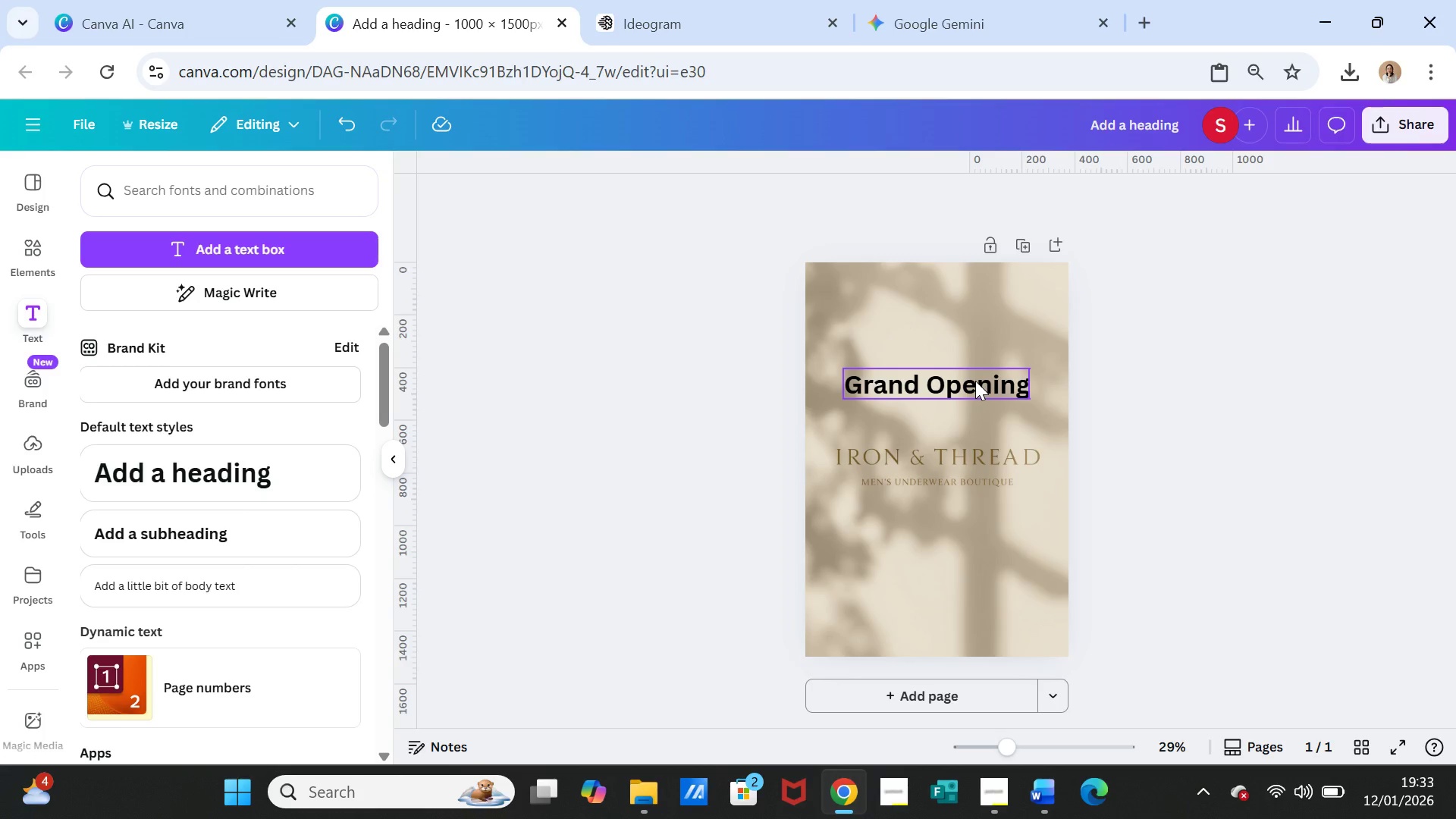 
double_click([975, 381])
 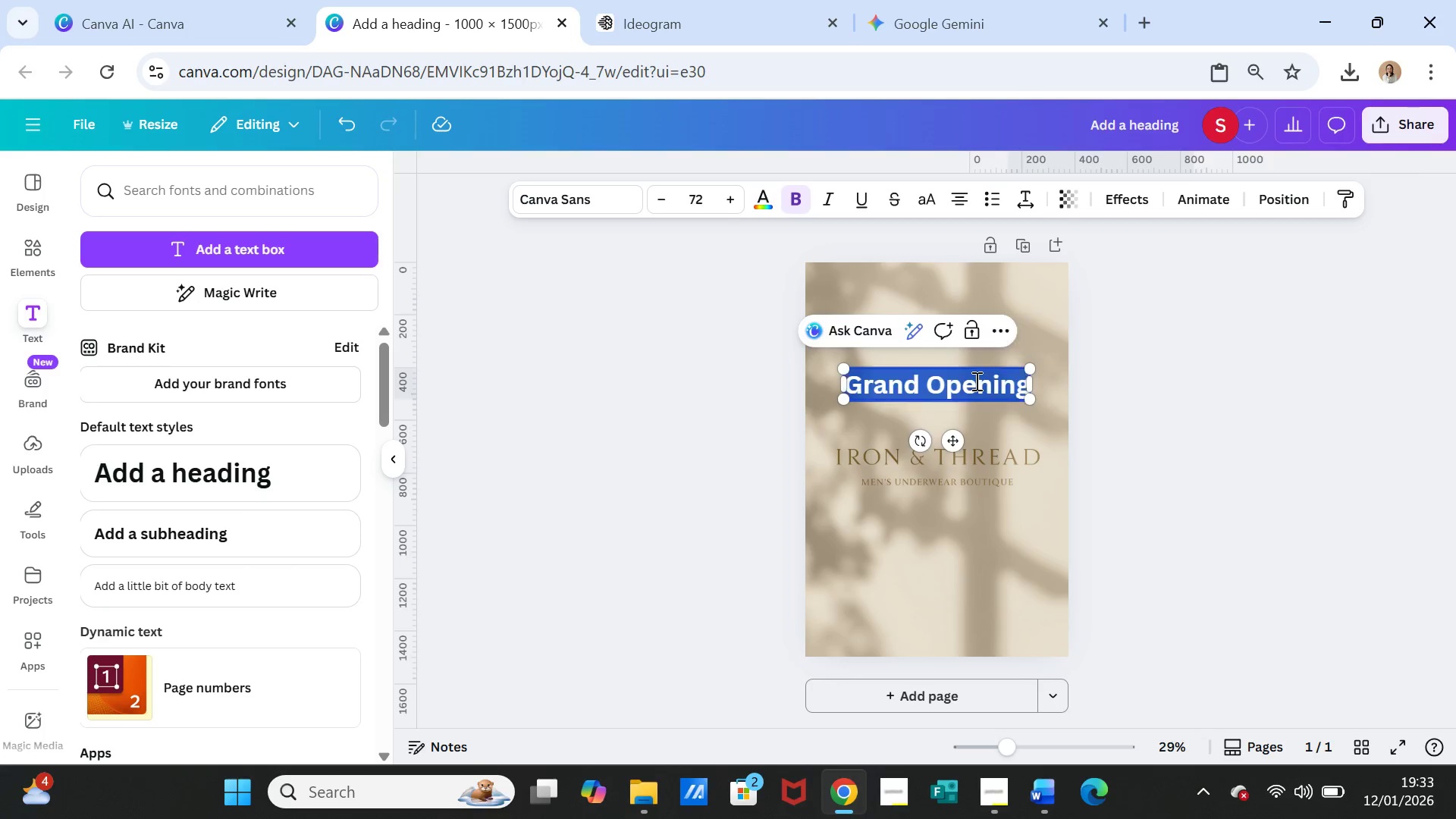 
triple_click([975, 381])
 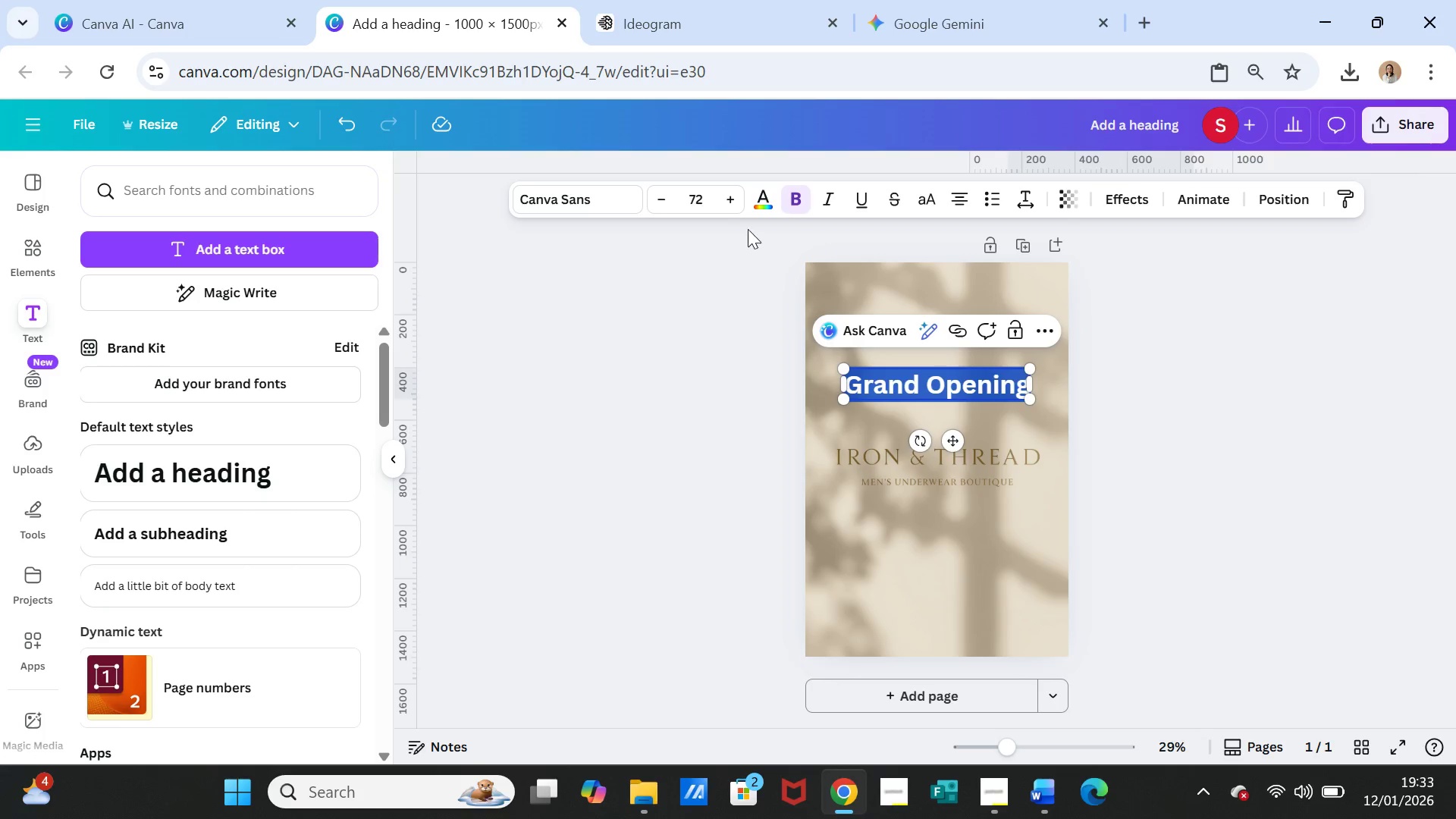 
left_click([579, 198])
 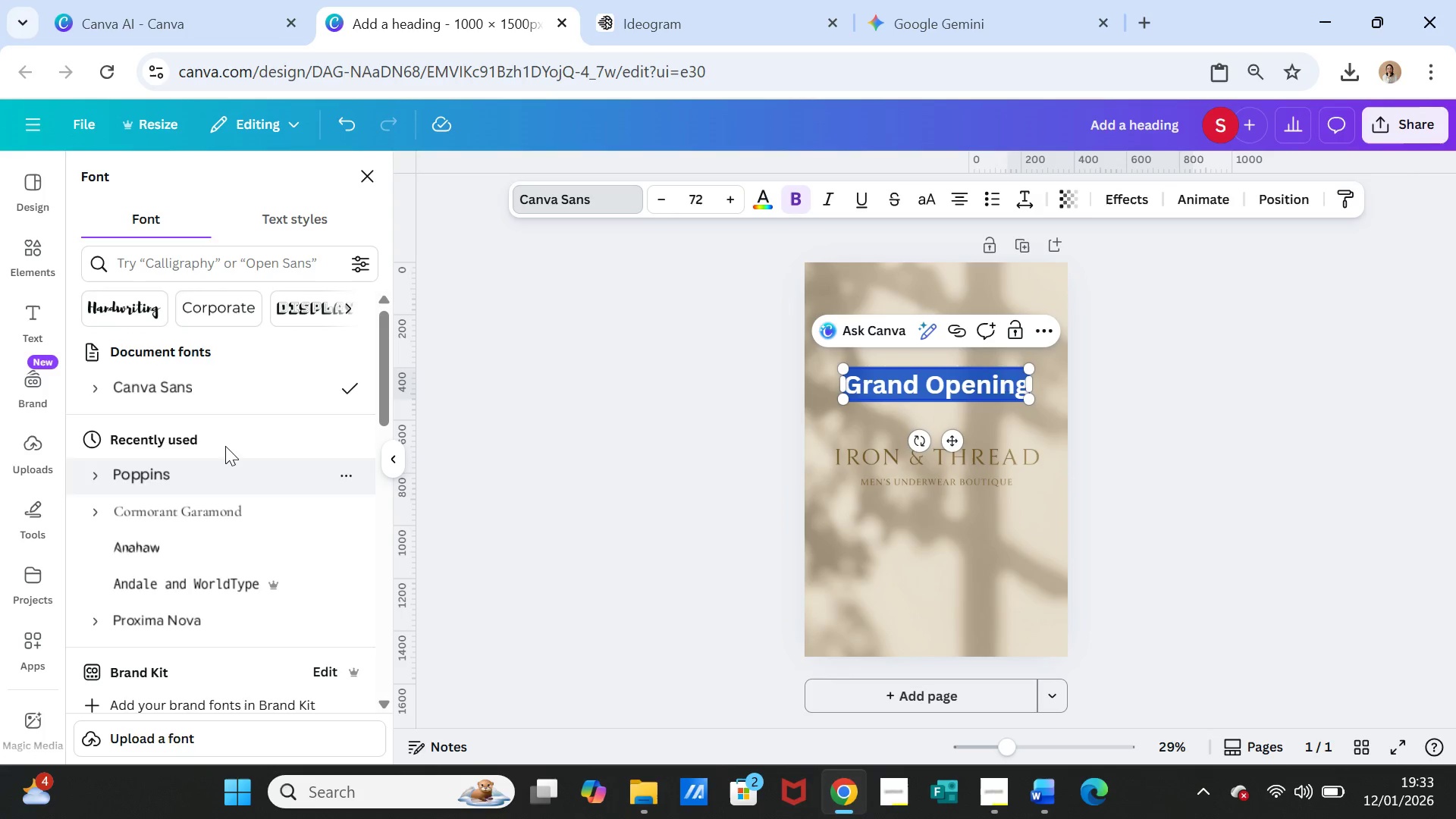 
left_click([190, 249])
 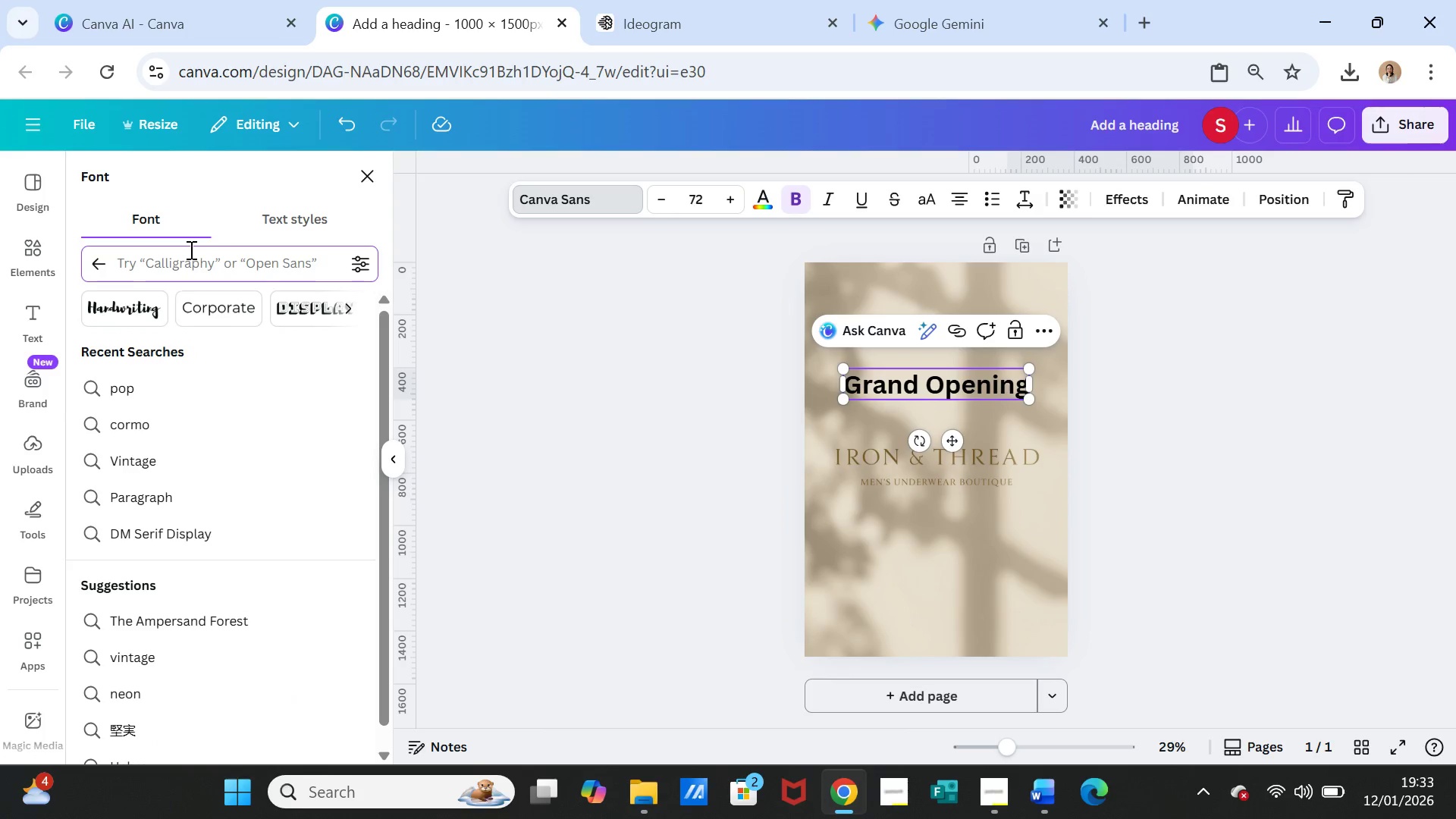 
type(mont)
 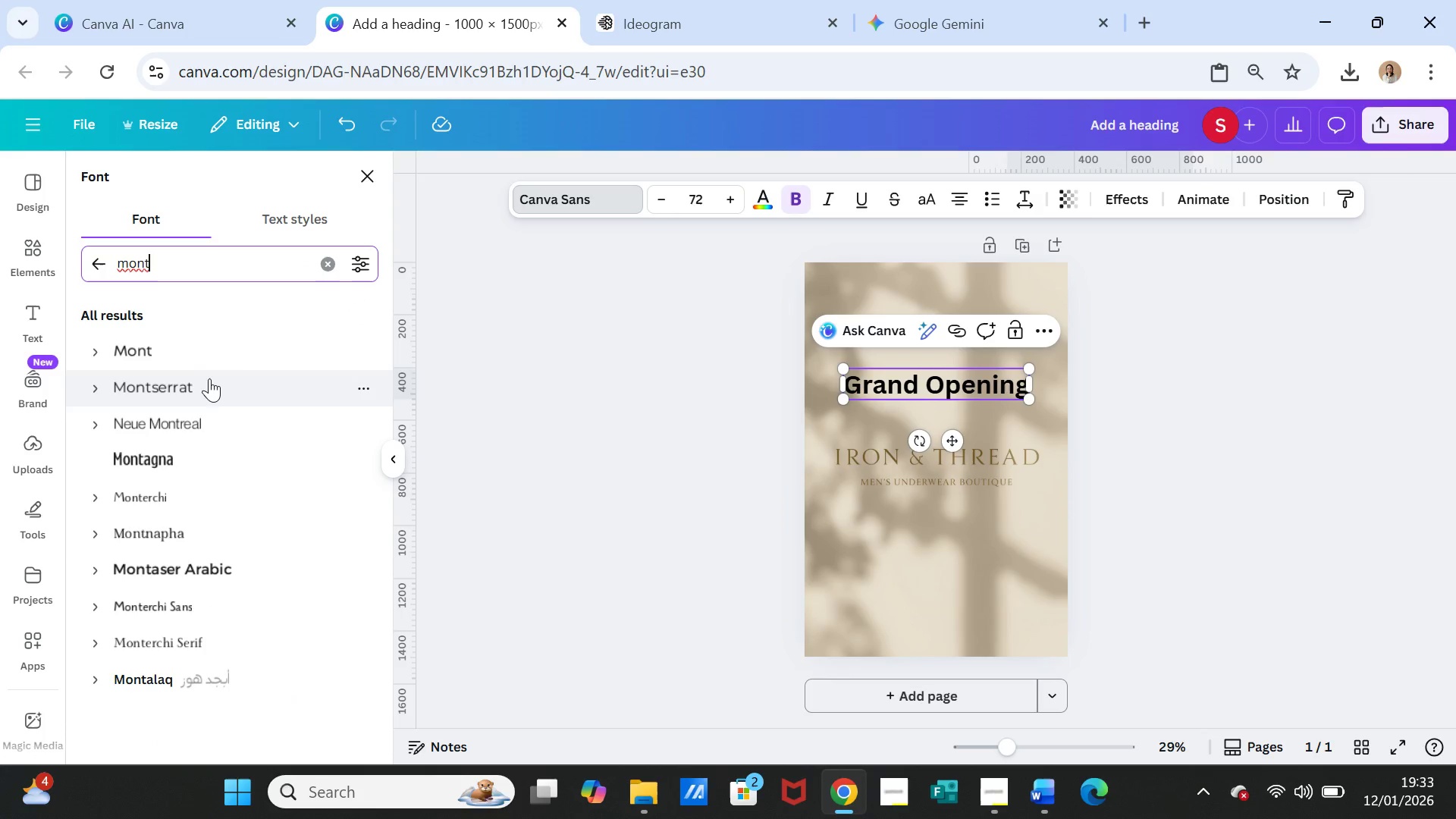 
wait(6.19)
 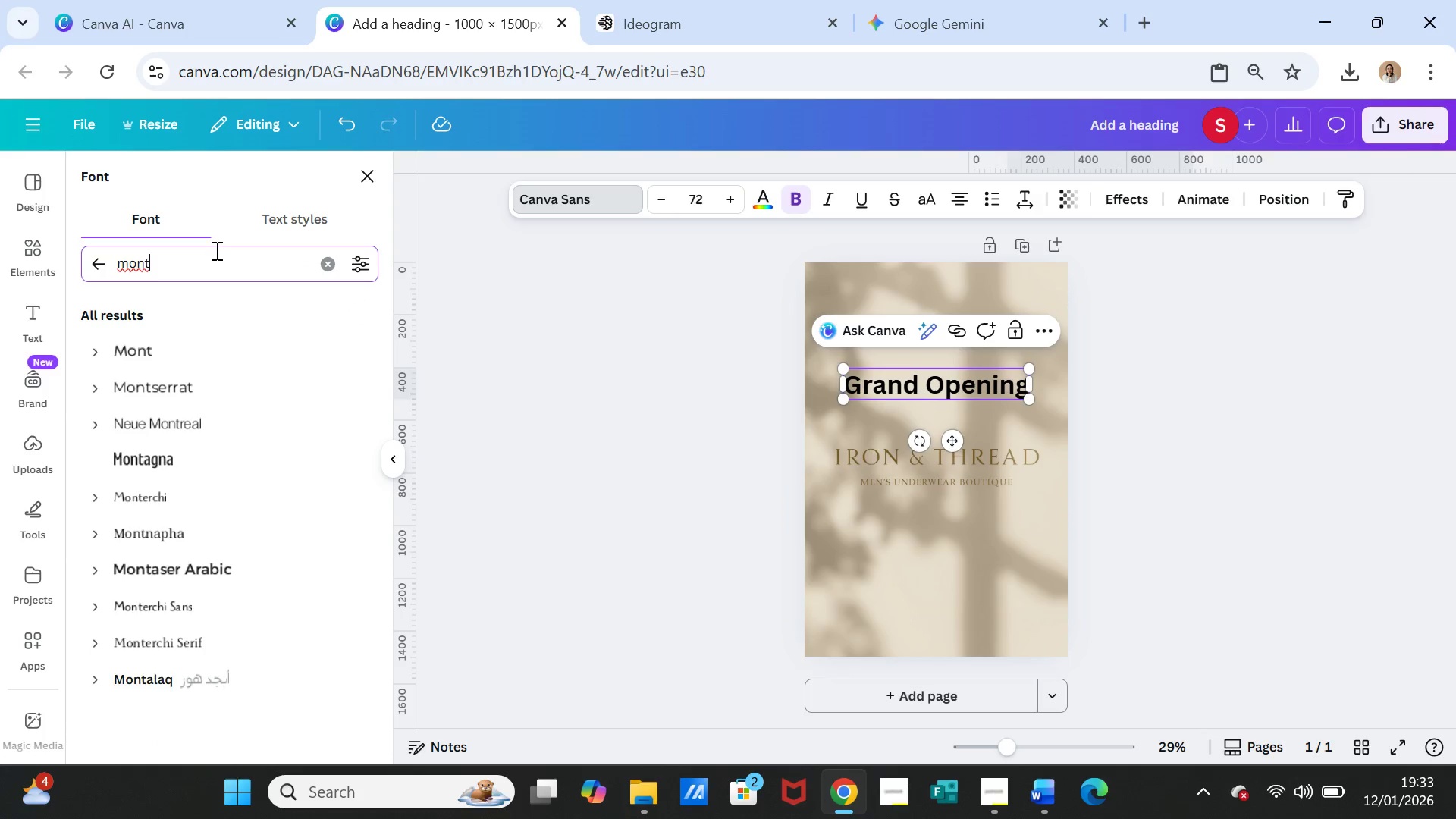 
type(serrat)
 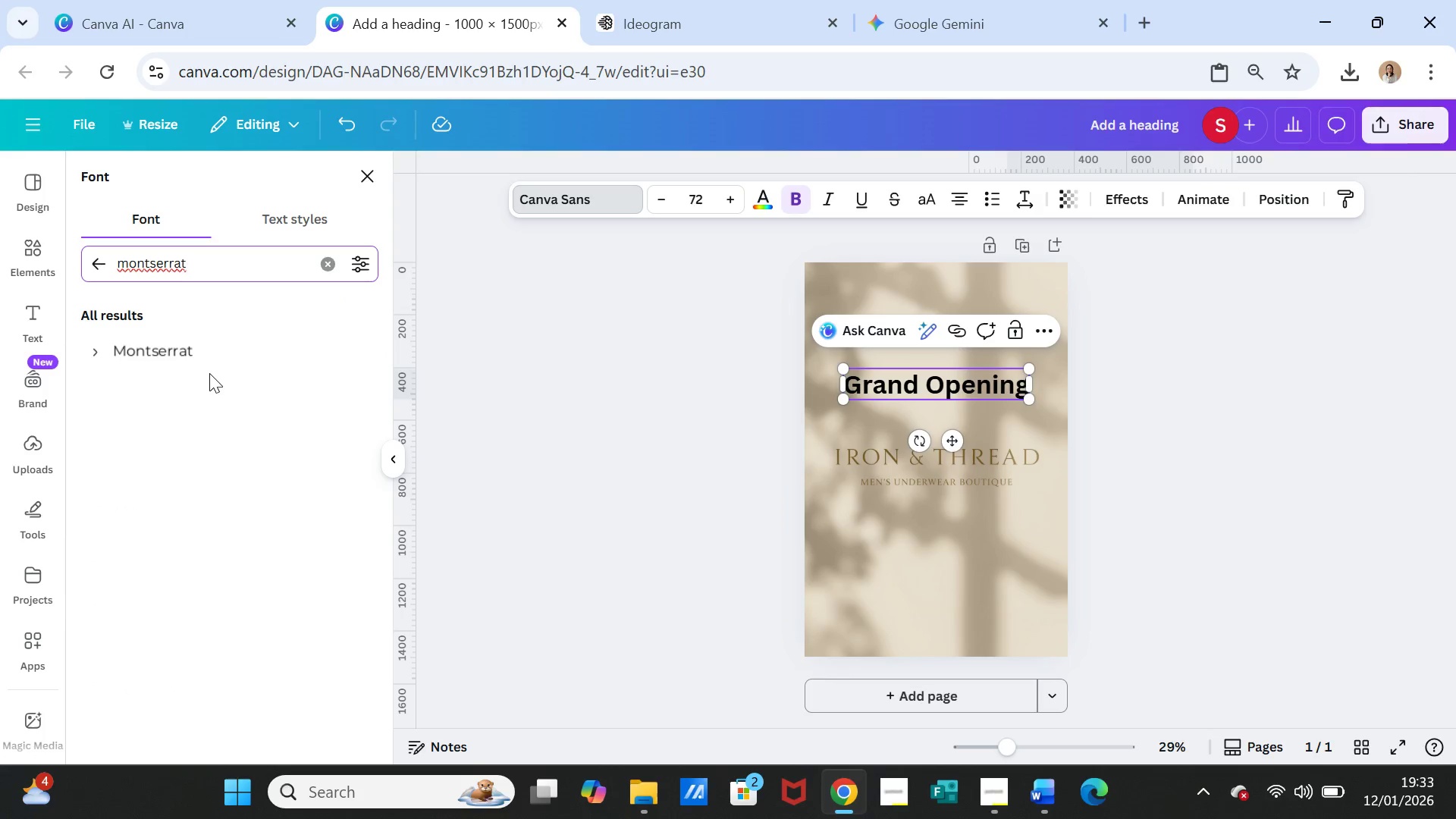 
left_click([209, 355])
 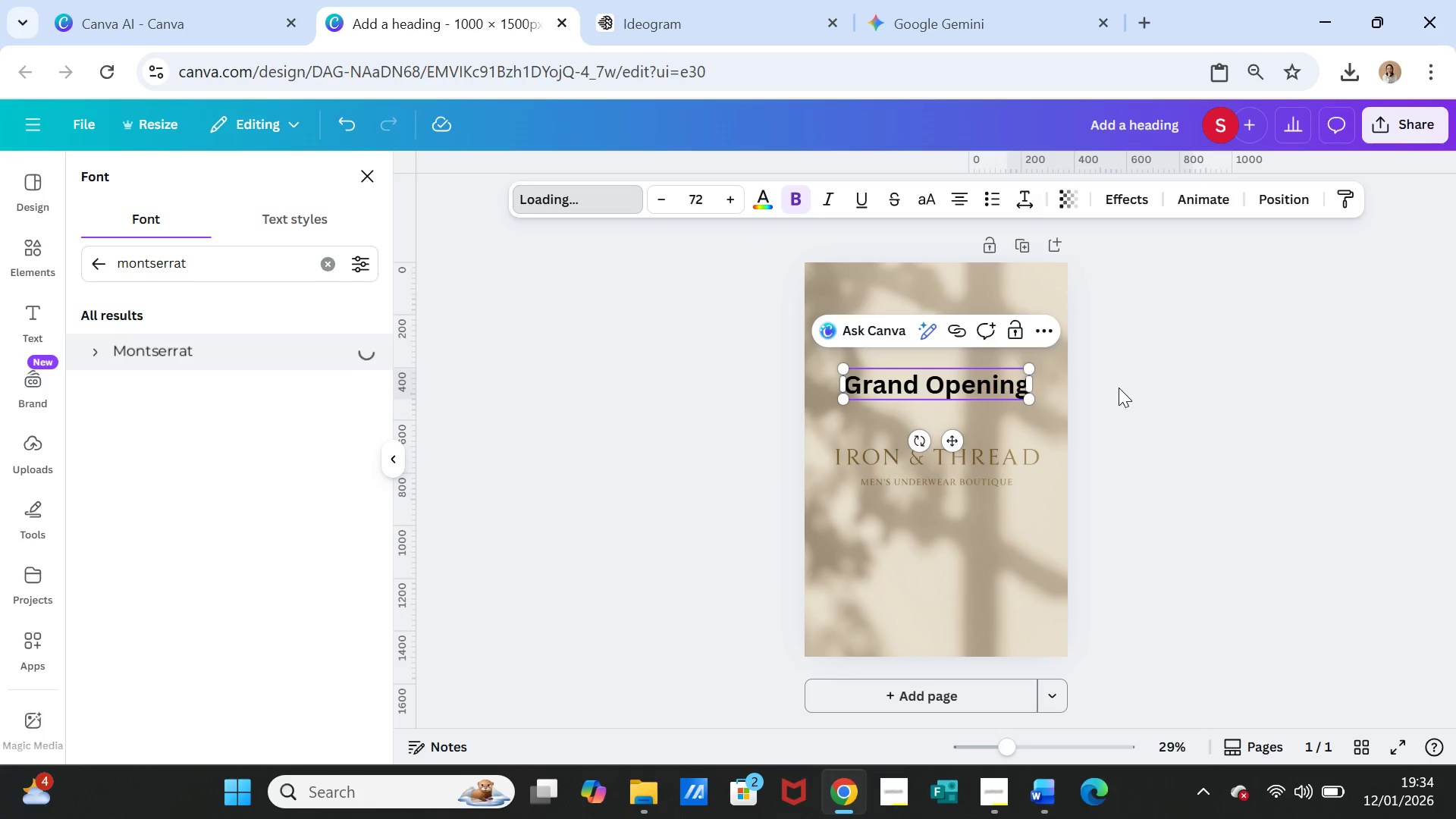 
wait(11.05)
 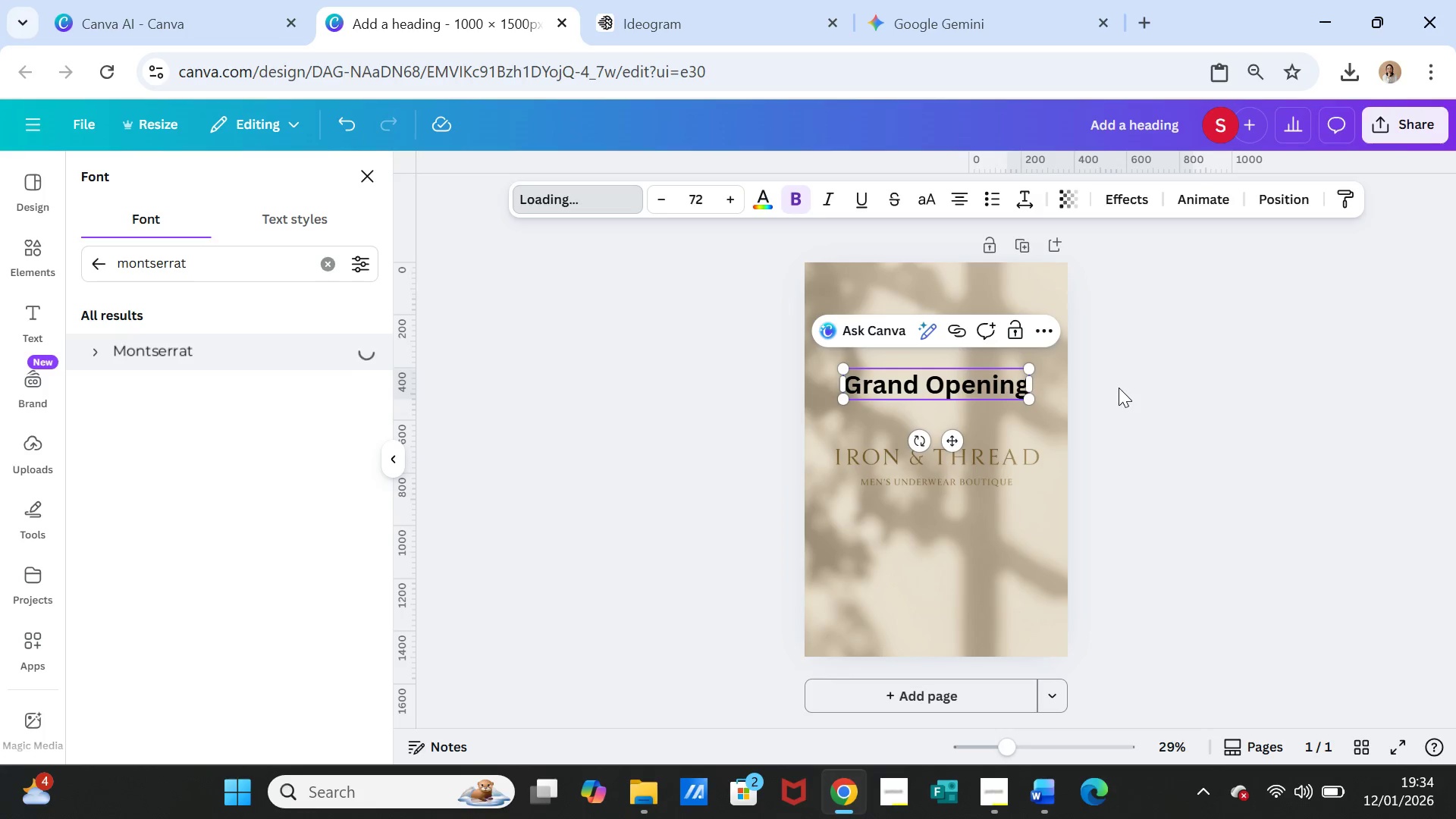 
double_click([984, 384])
 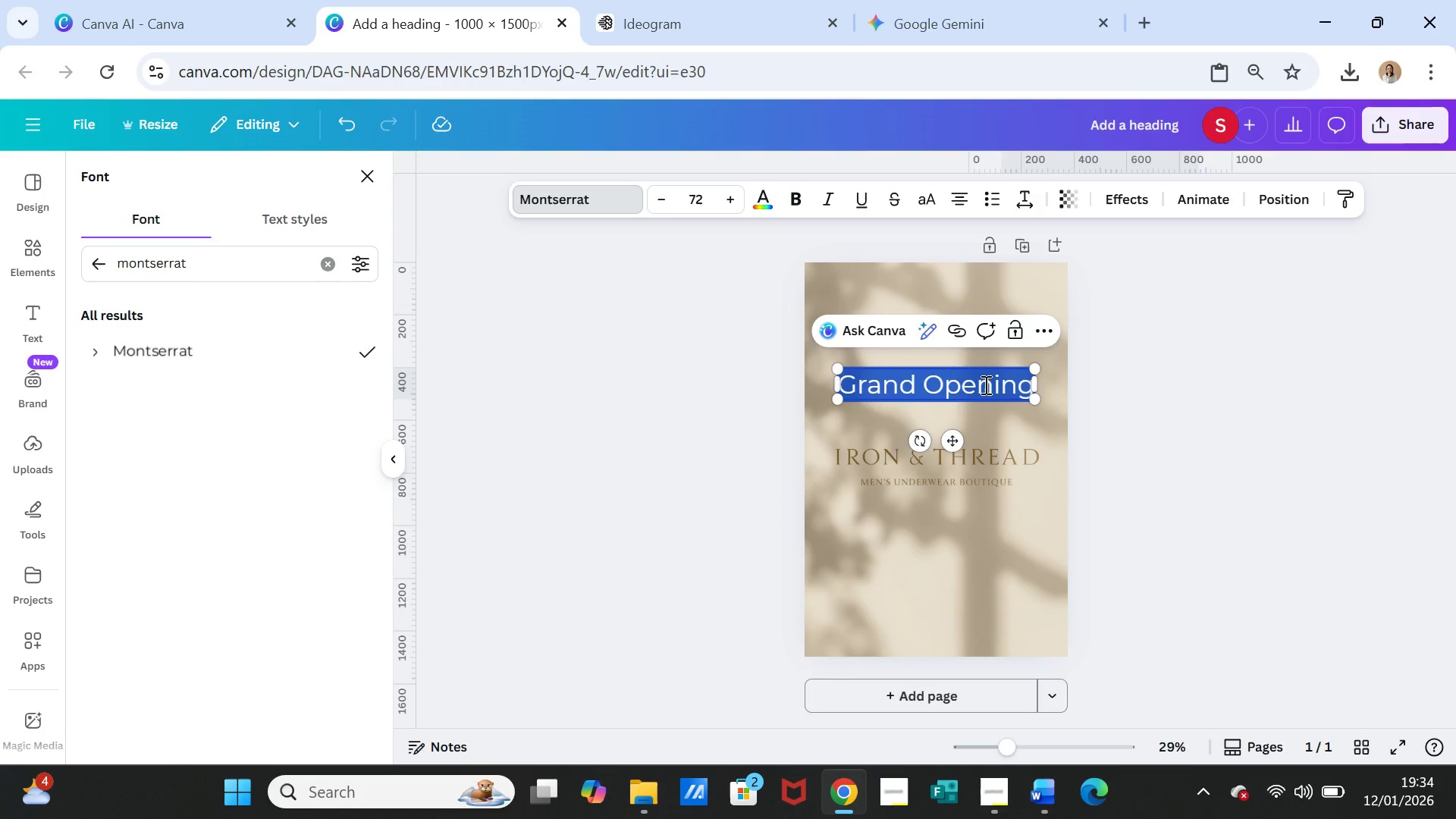 
triple_click([984, 384])
 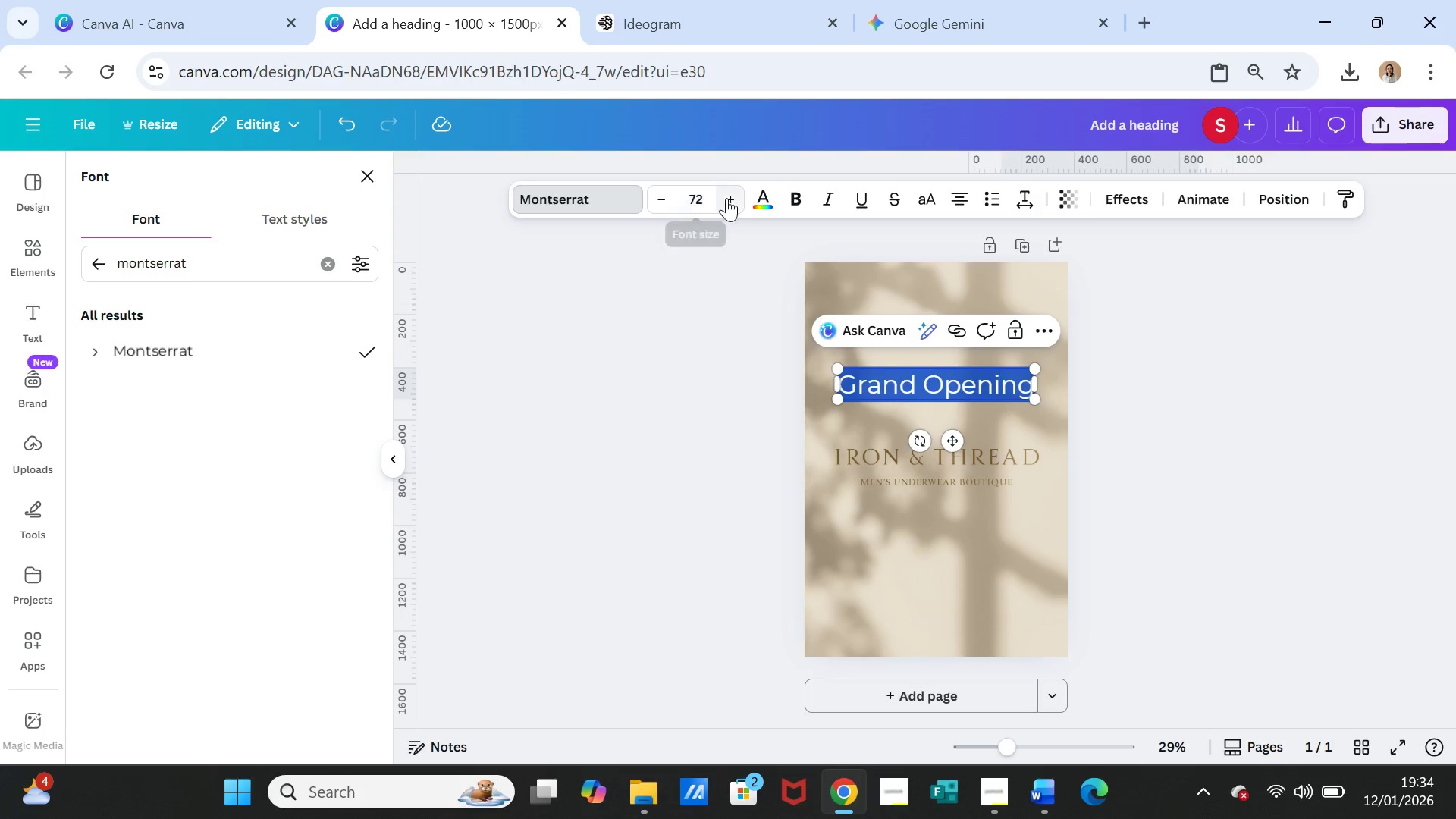 
double_click([731, 198])
 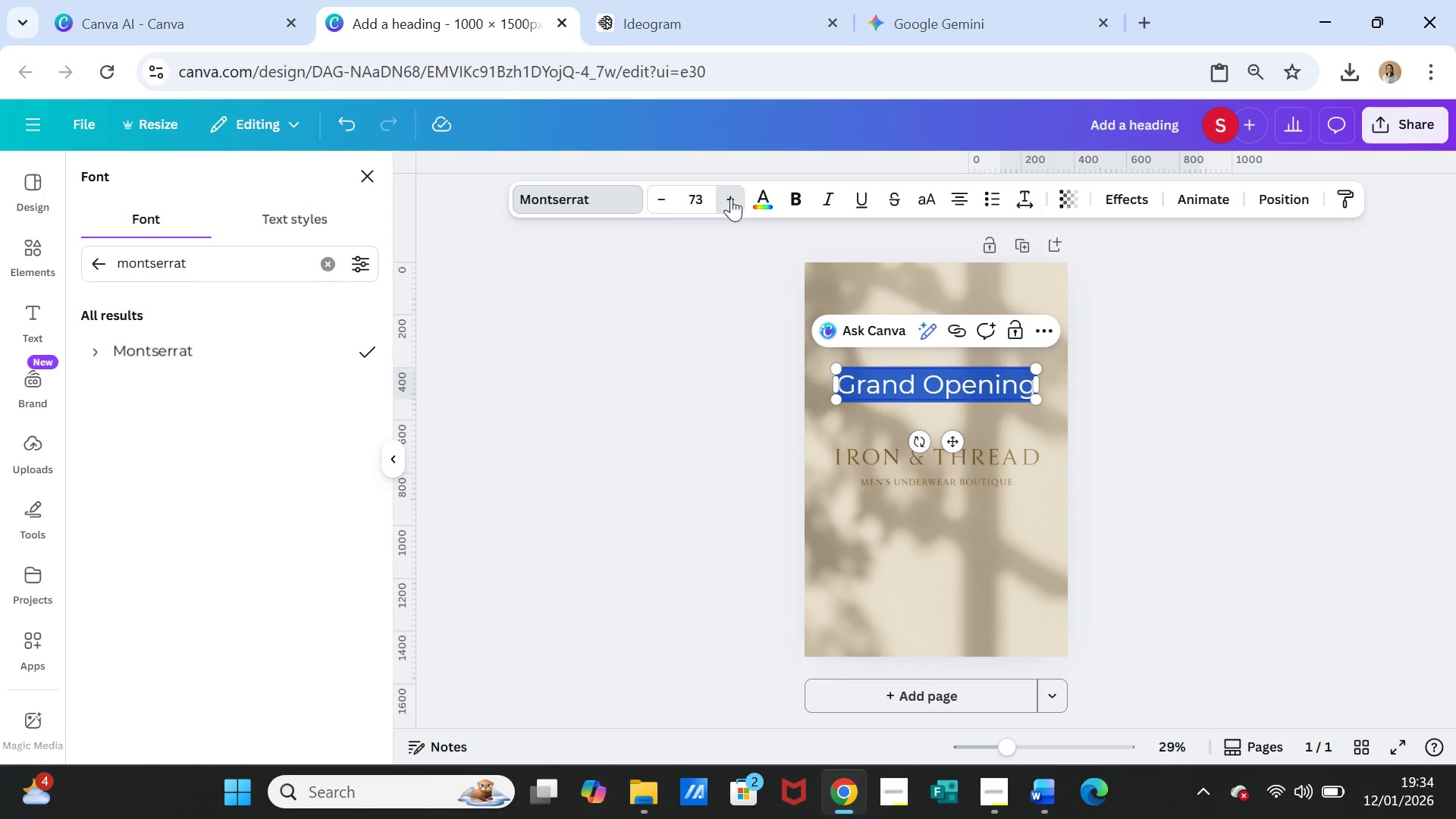 
triple_click([731, 198])
 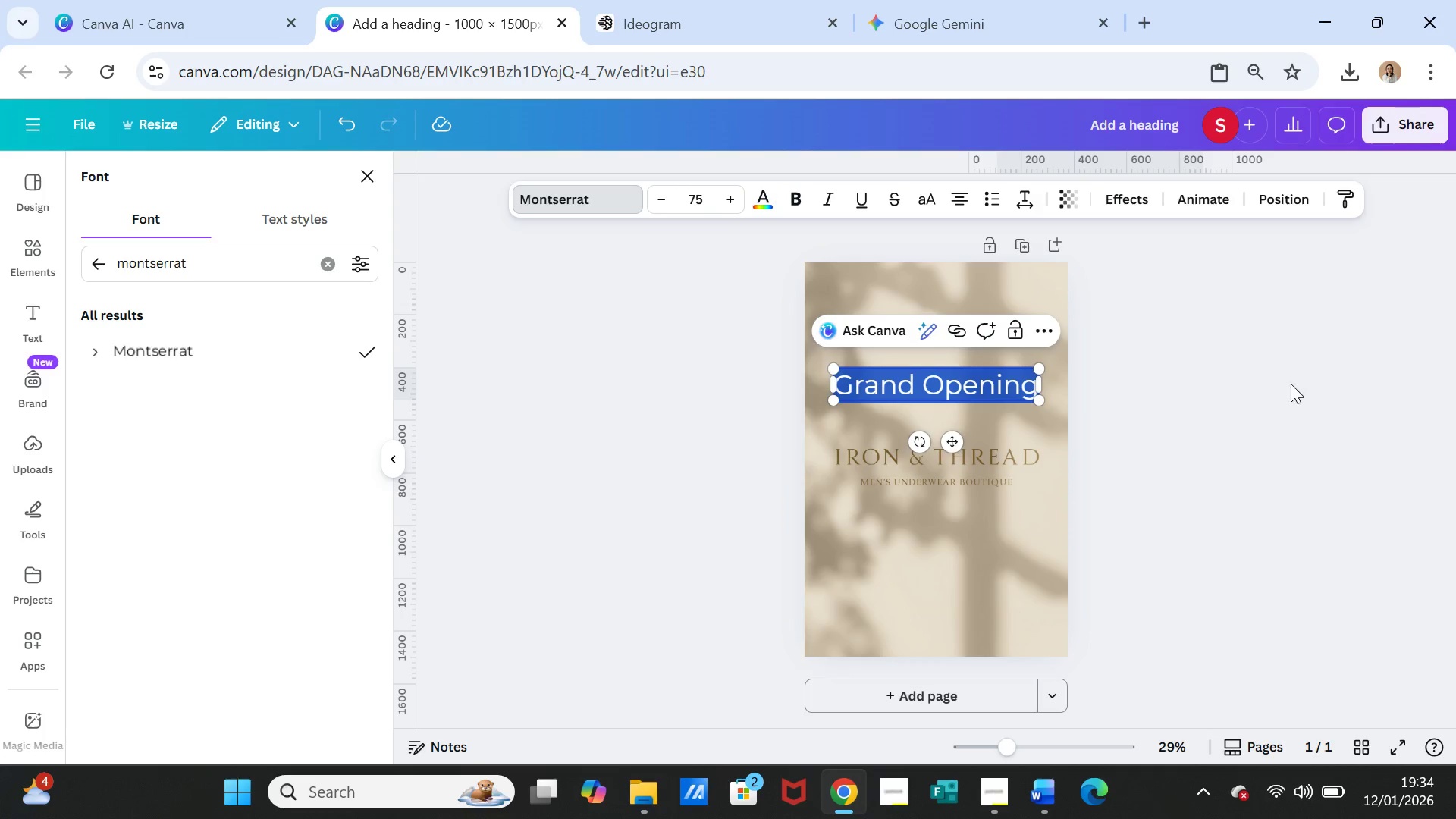 
left_click([1245, 381])
 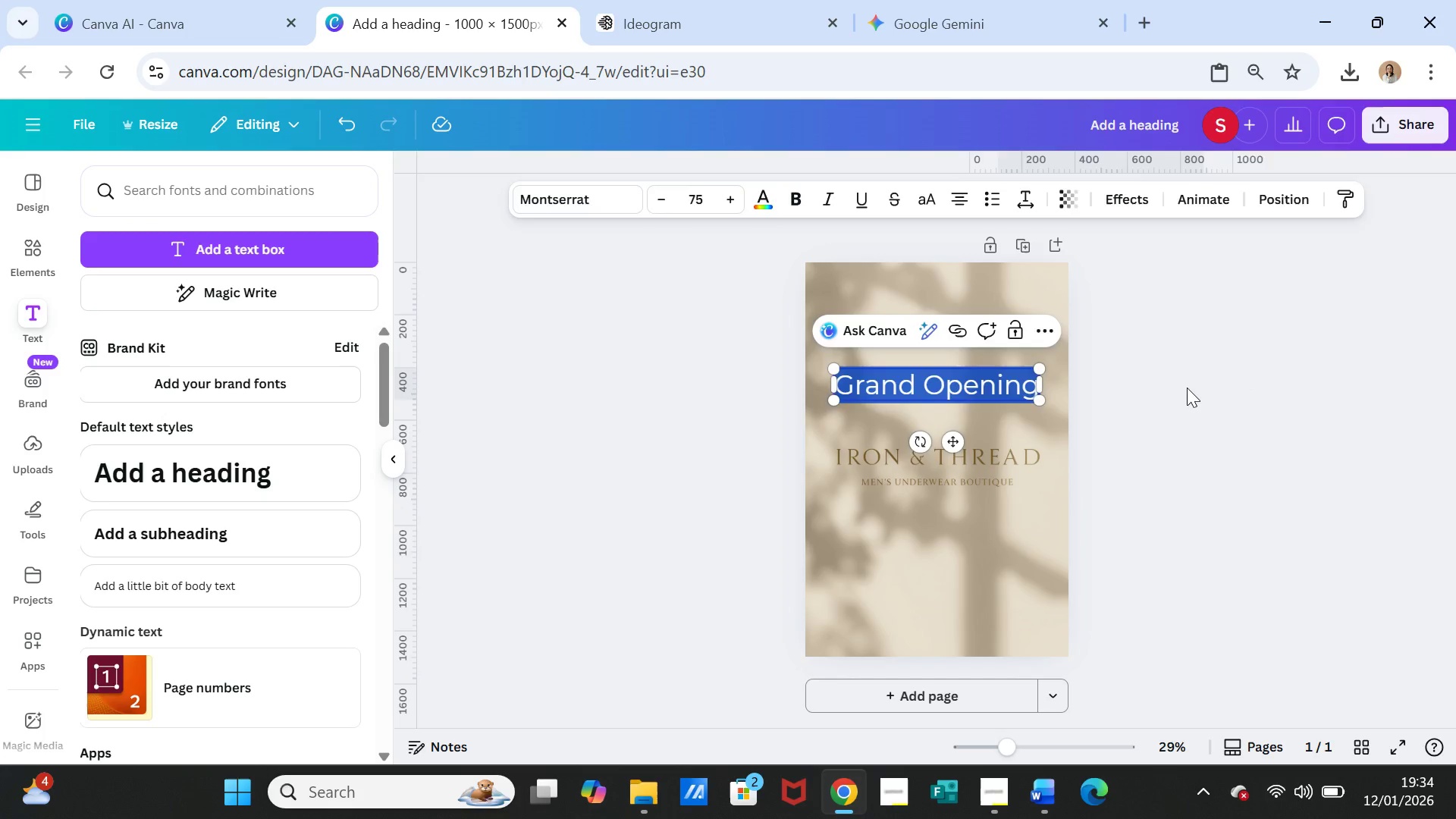 
left_click([1187, 388])
 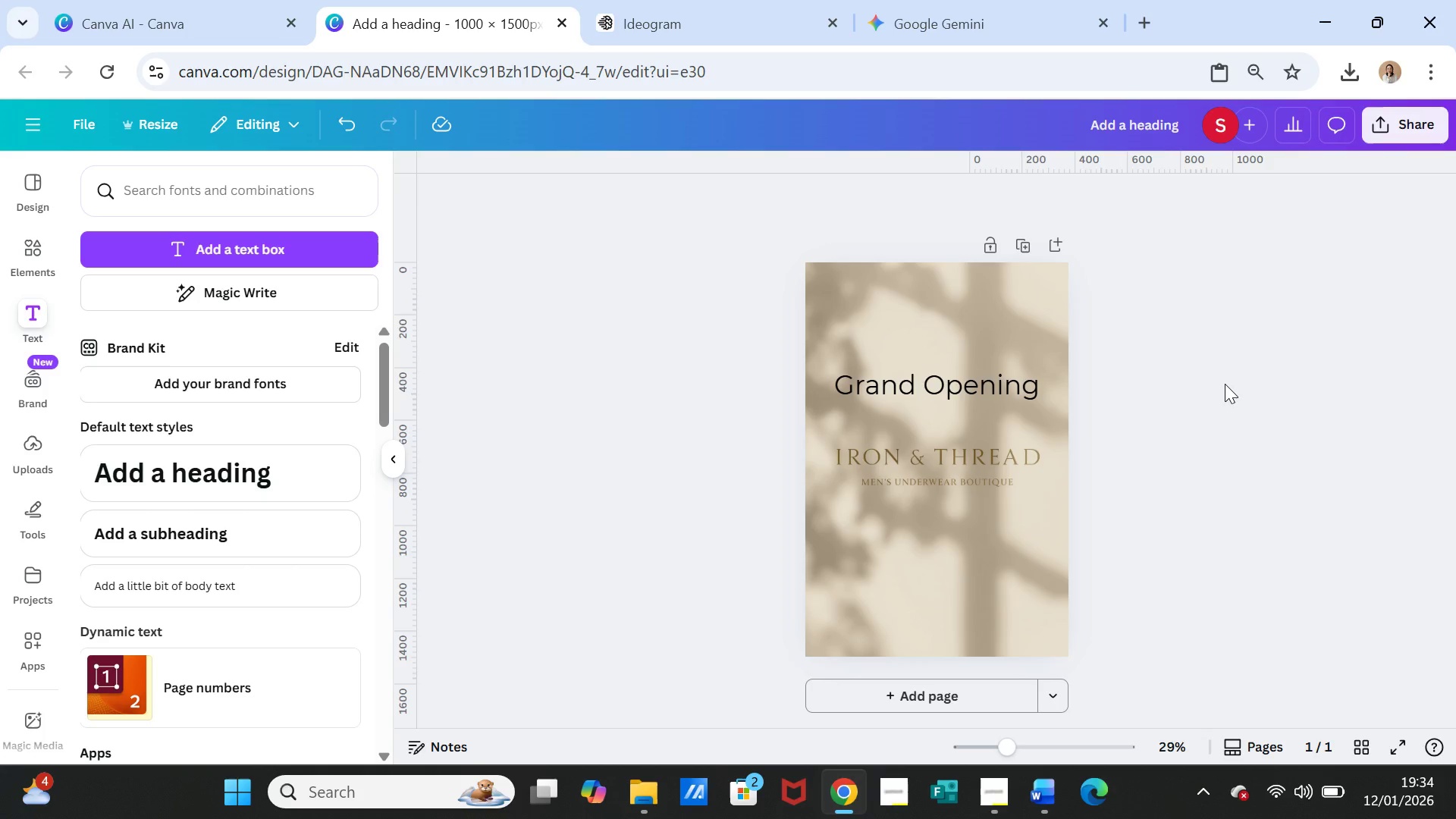 
wait(13.44)
 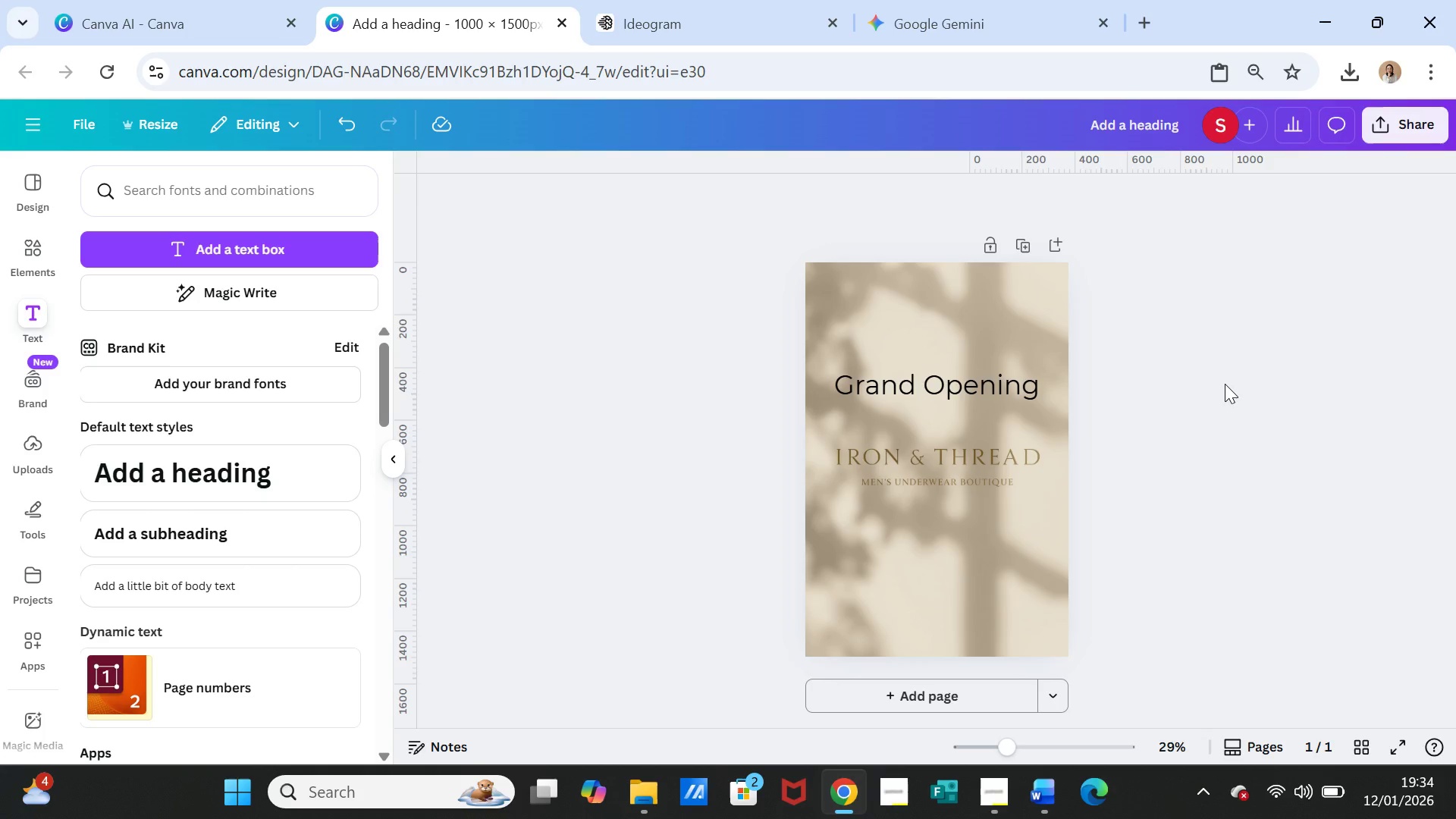 
scroll: coordinate [1155, 465], scroll_direction: down, amount: 1.0
 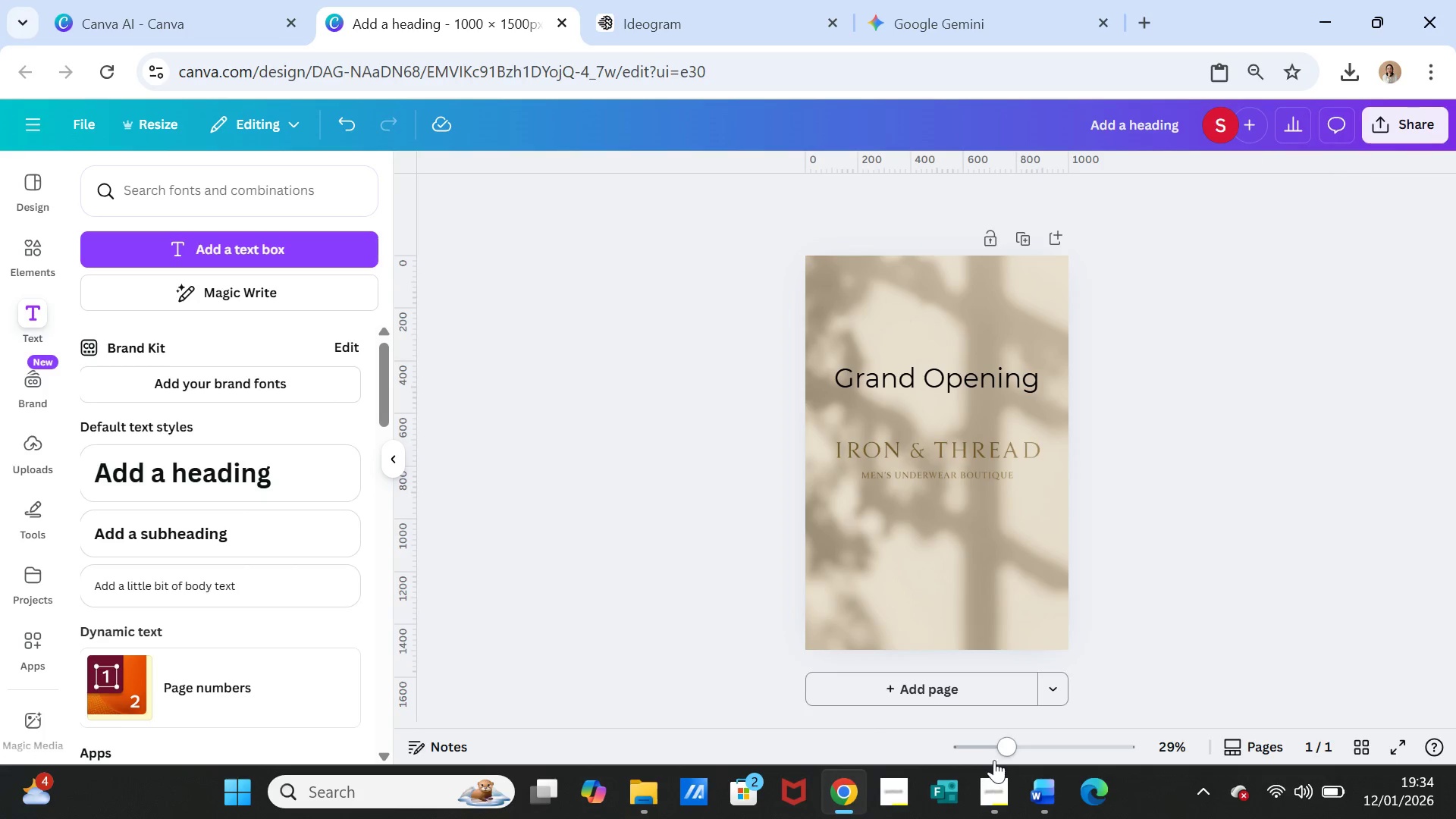 
left_click_drag(start_coordinate=[1000, 753], to_coordinate=[1005, 749])
 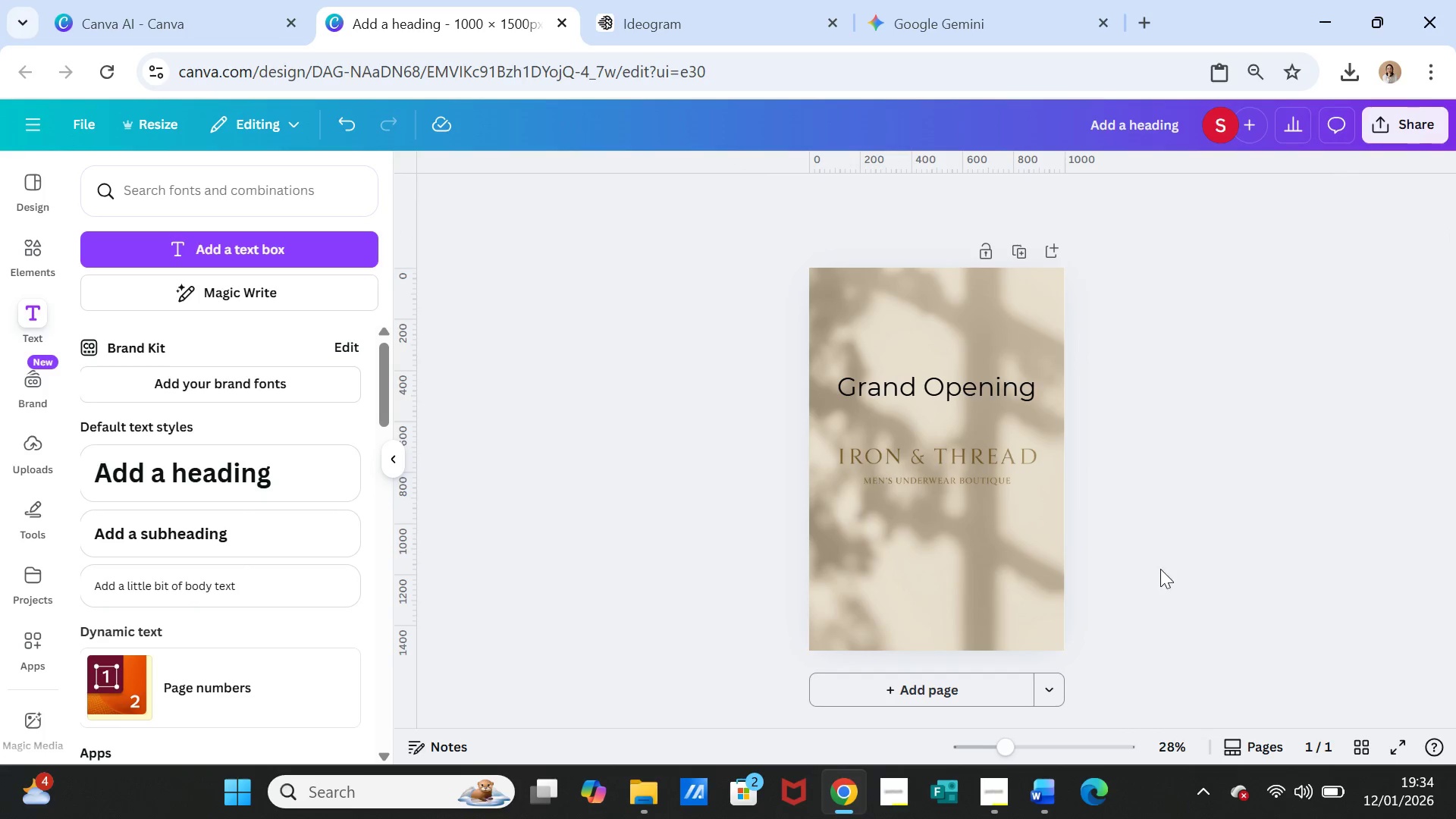 
left_click([1166, 579])
 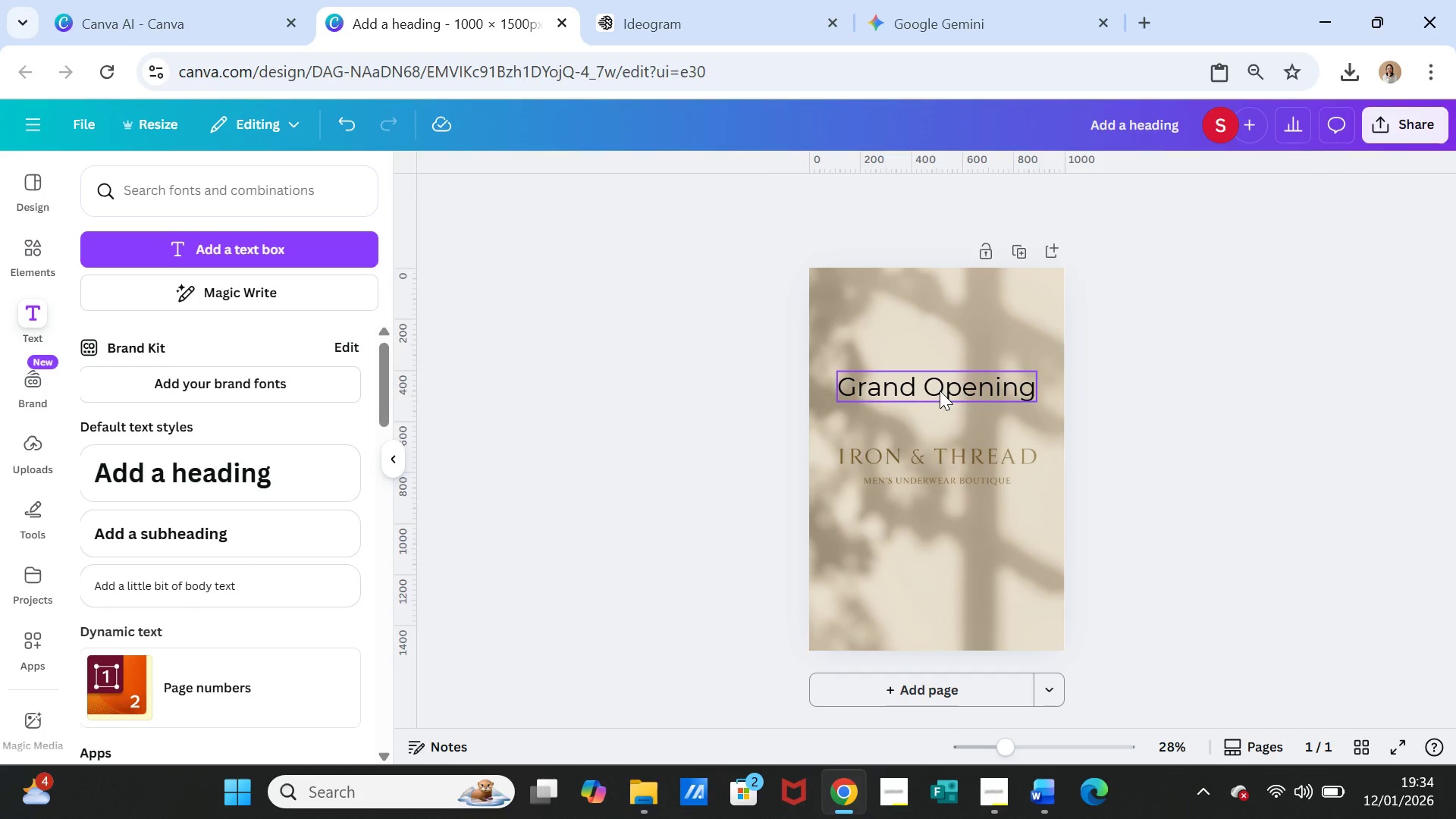 
double_click([940, 391])
 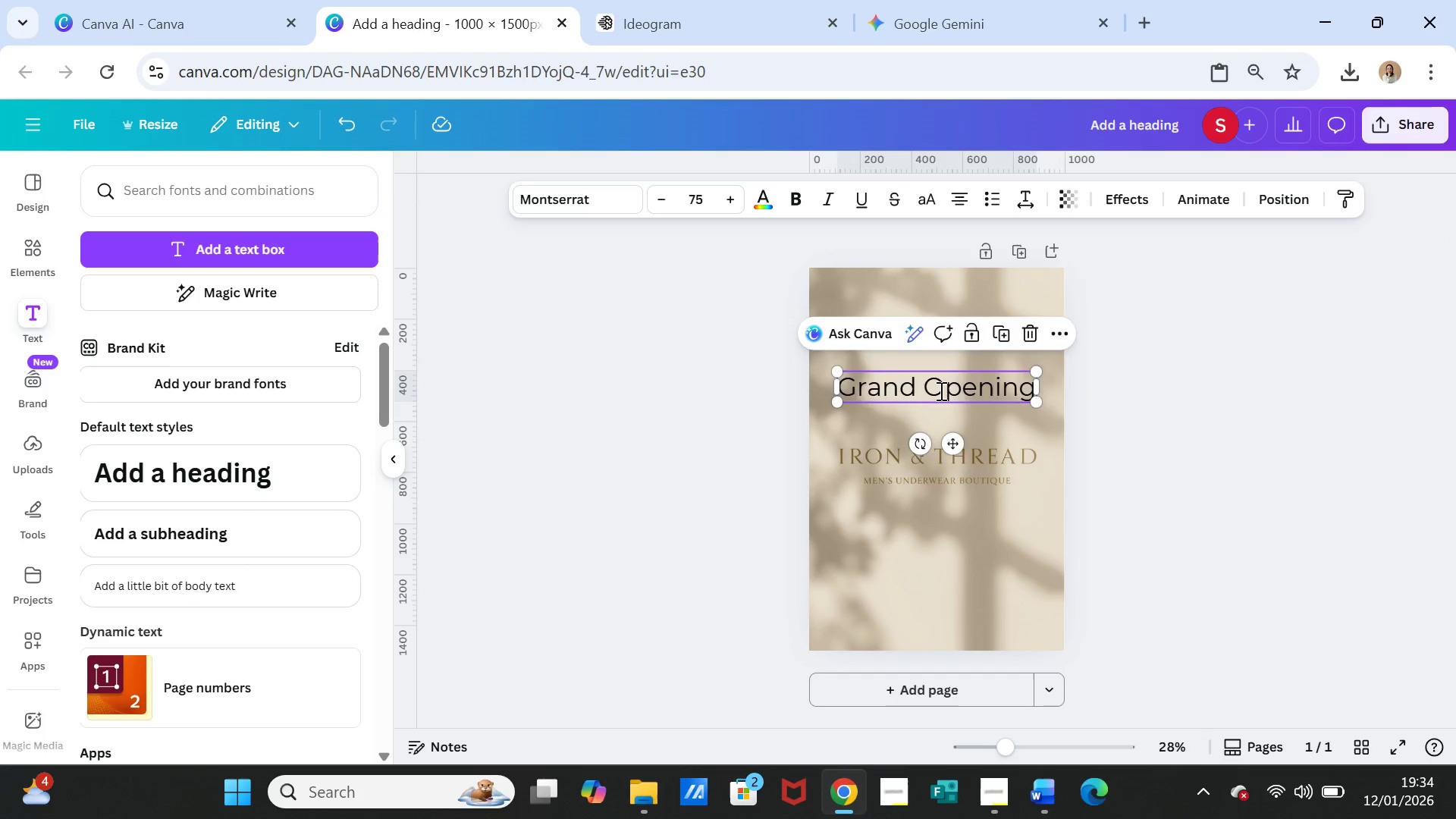 
triple_click([940, 391])
 